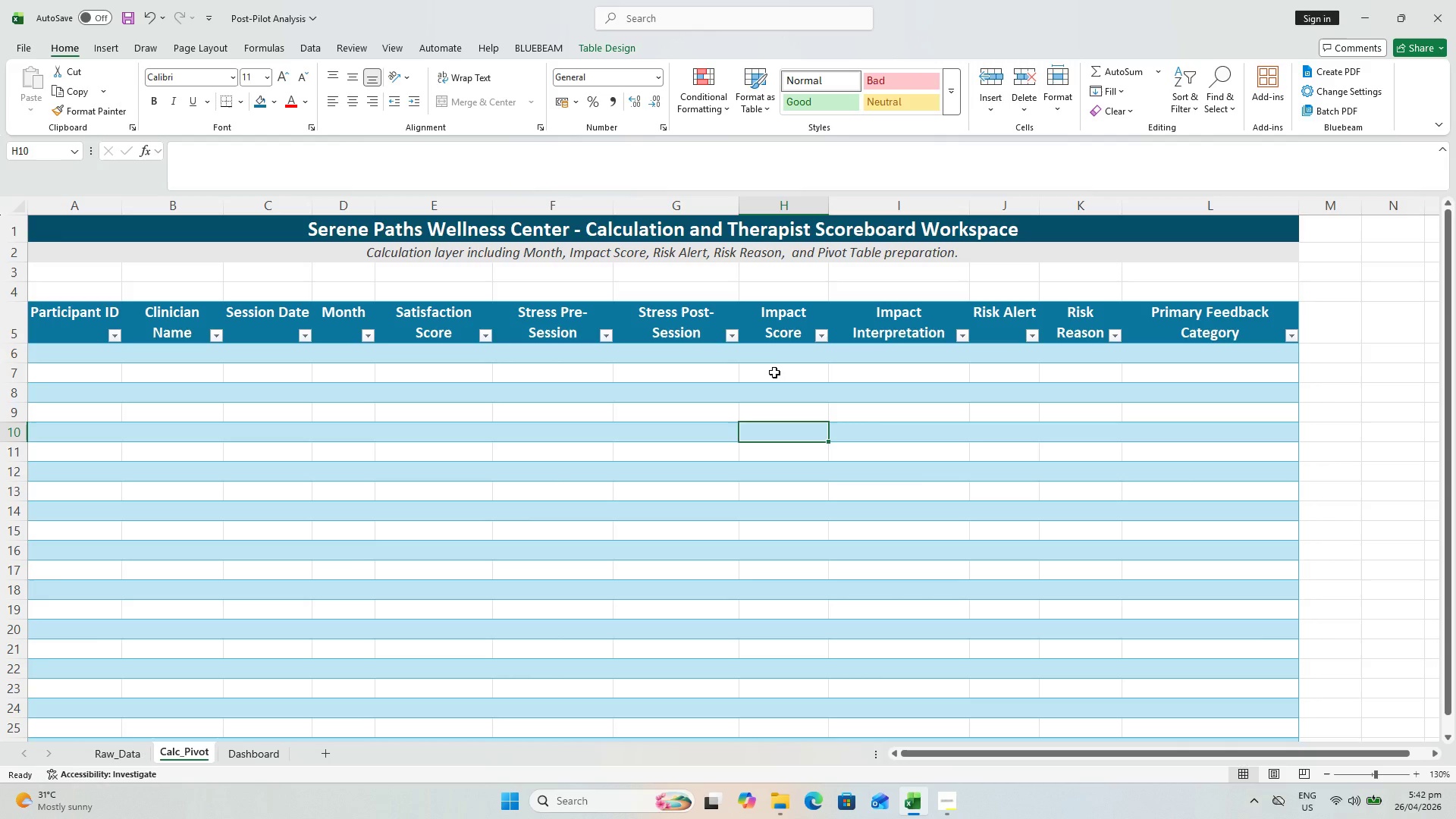 
key(Control+S)
 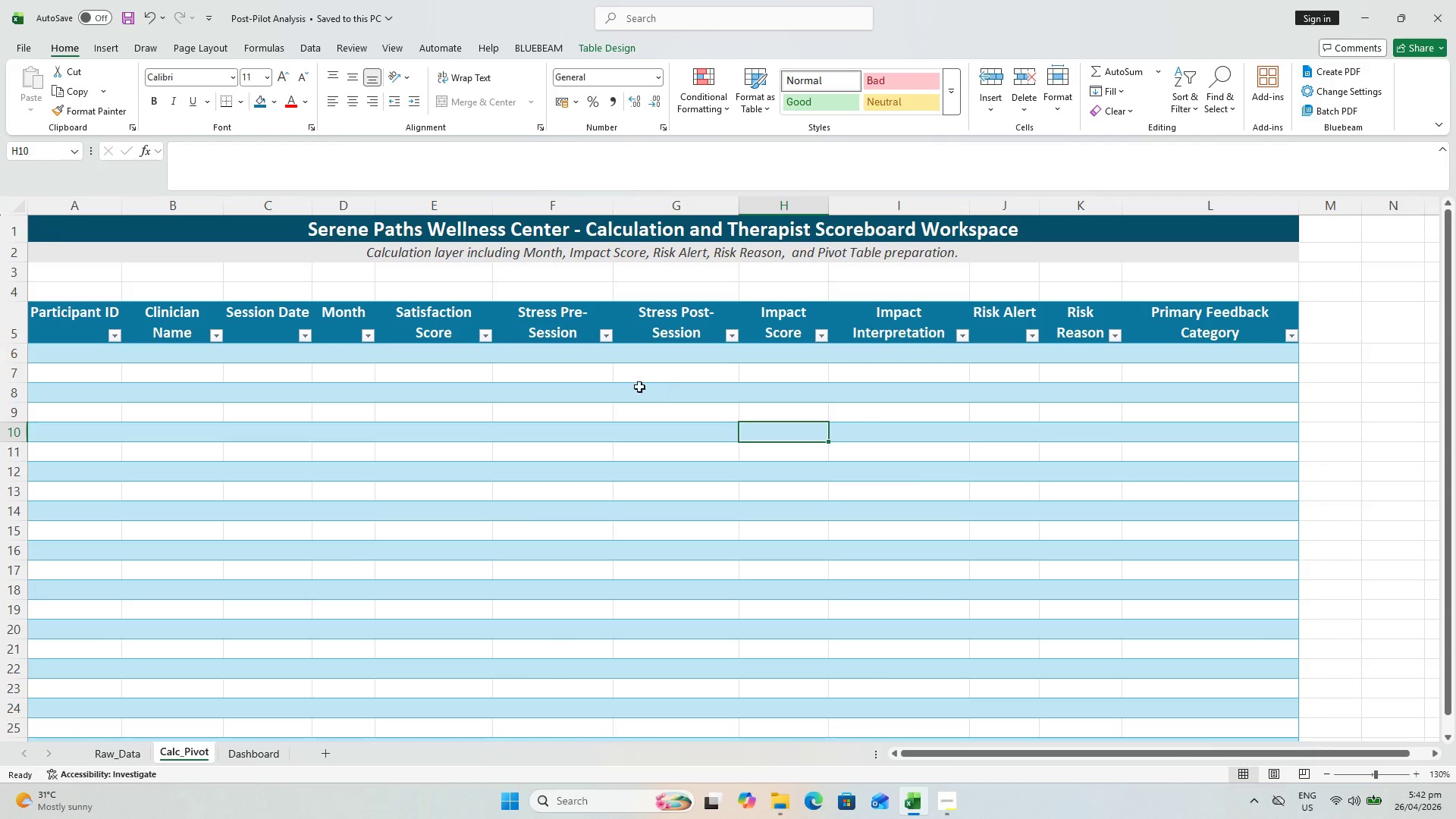 
key(Control+S)
 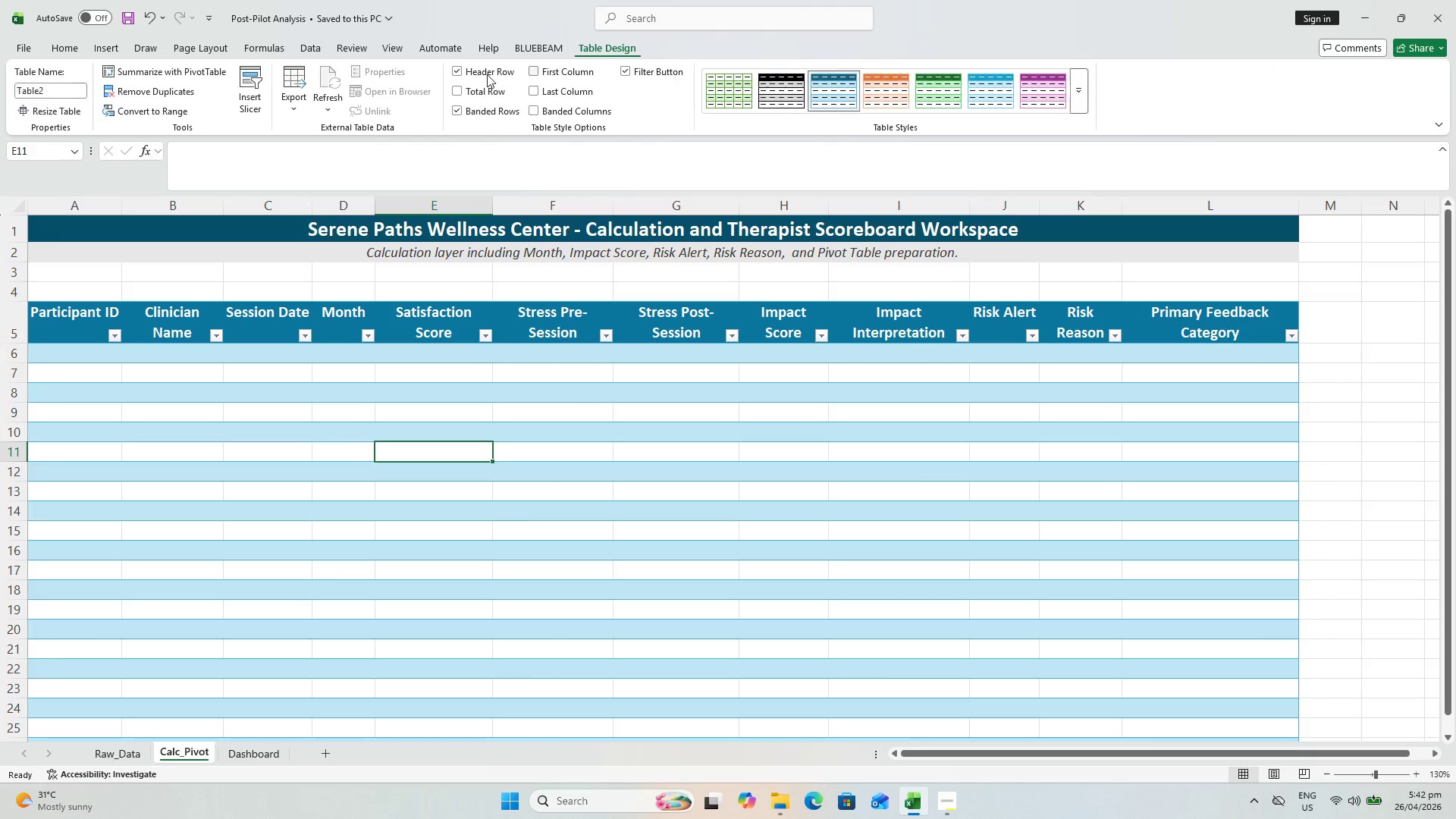 
left_click([76, 87])
 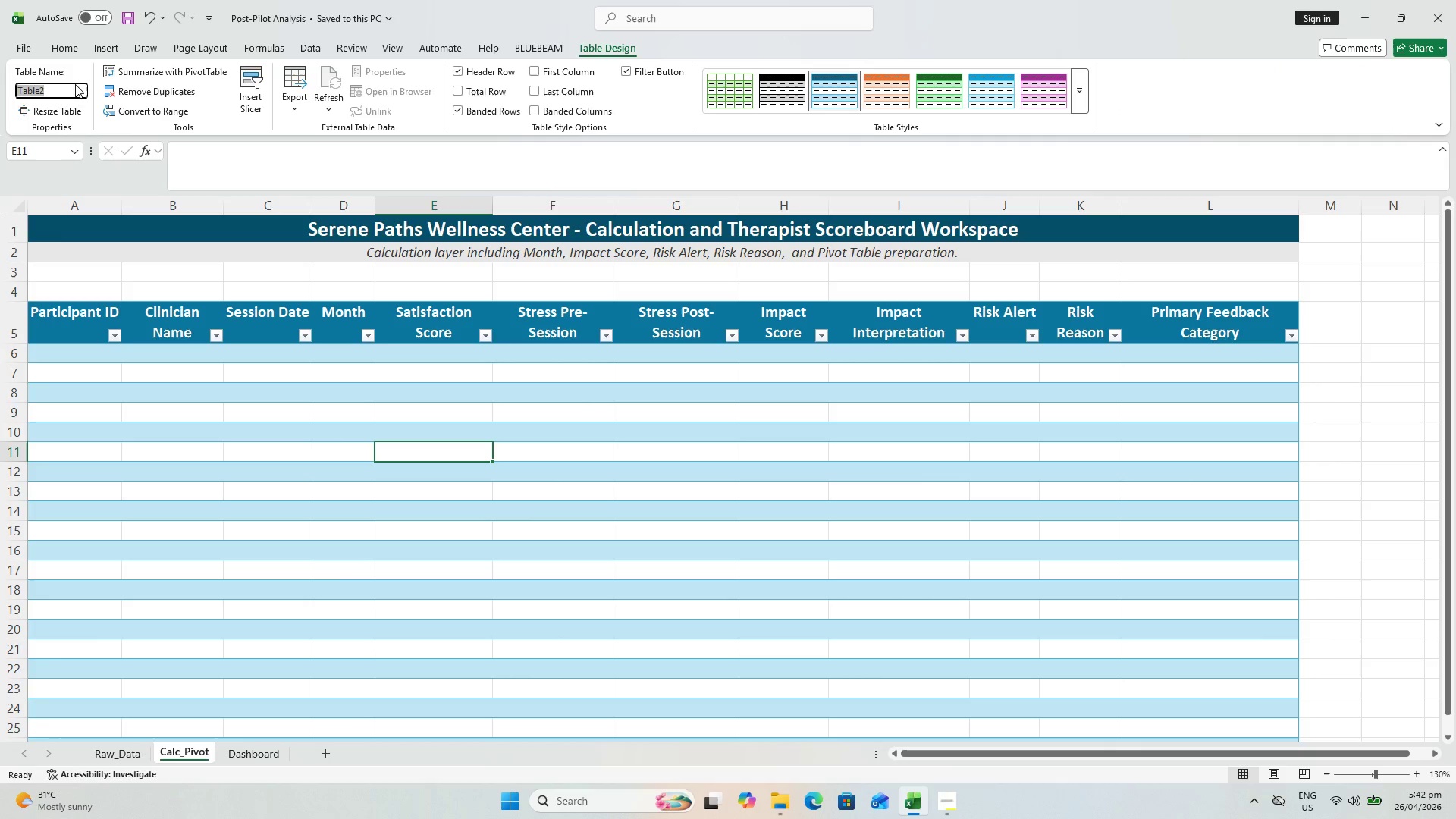 
type(tblCalc)
 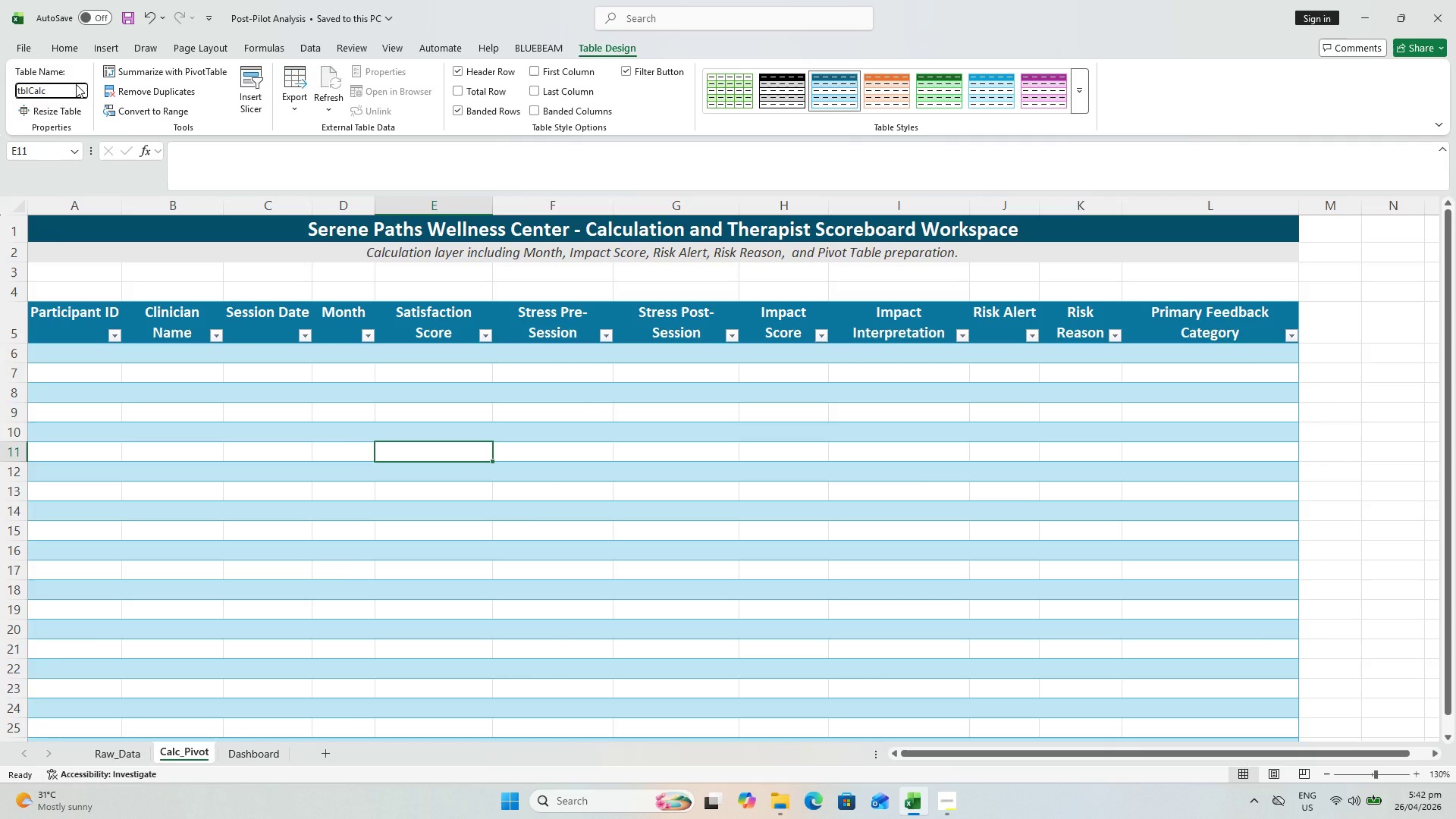 
key(Enter)
 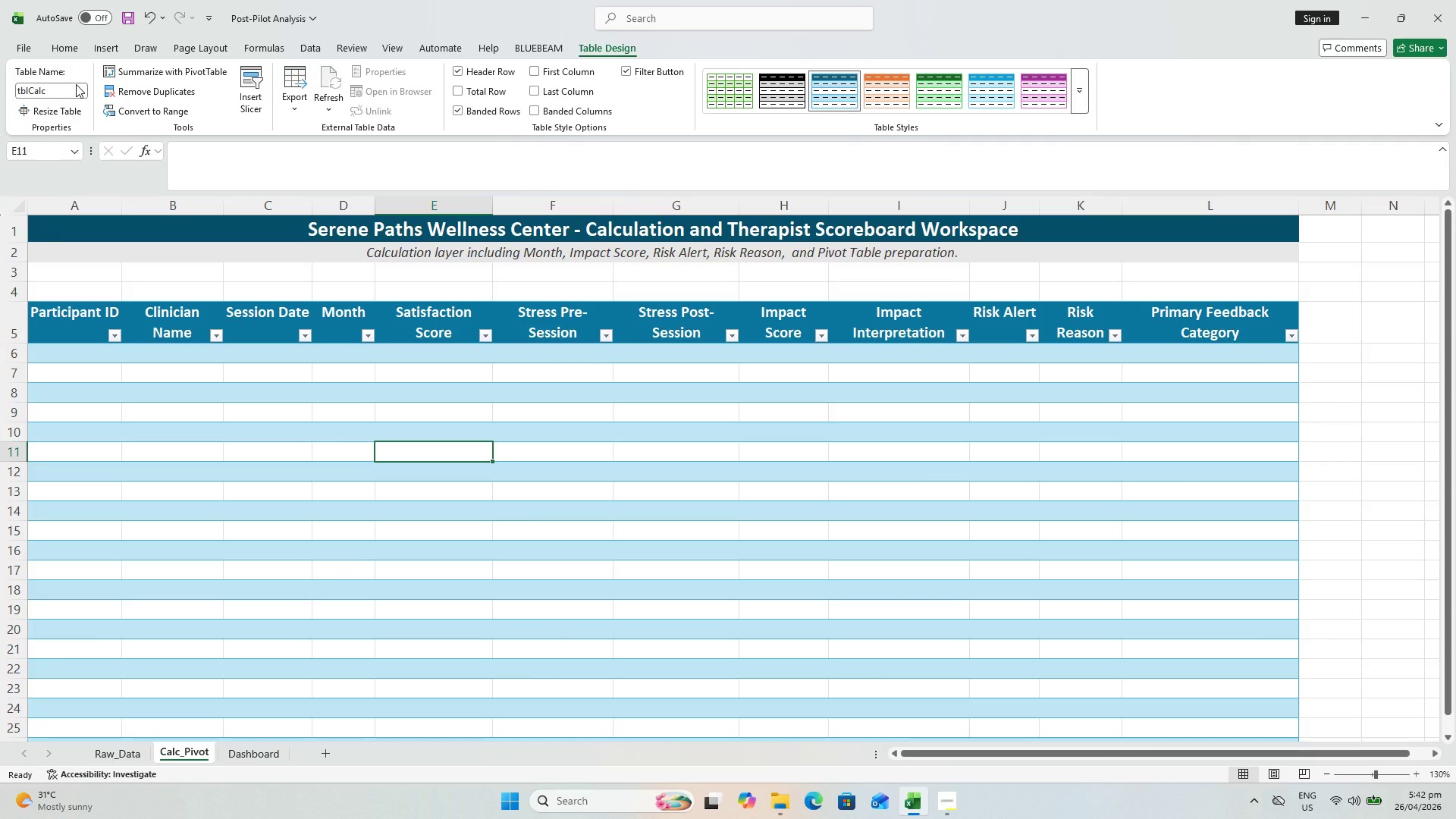 
key(Control+S)
 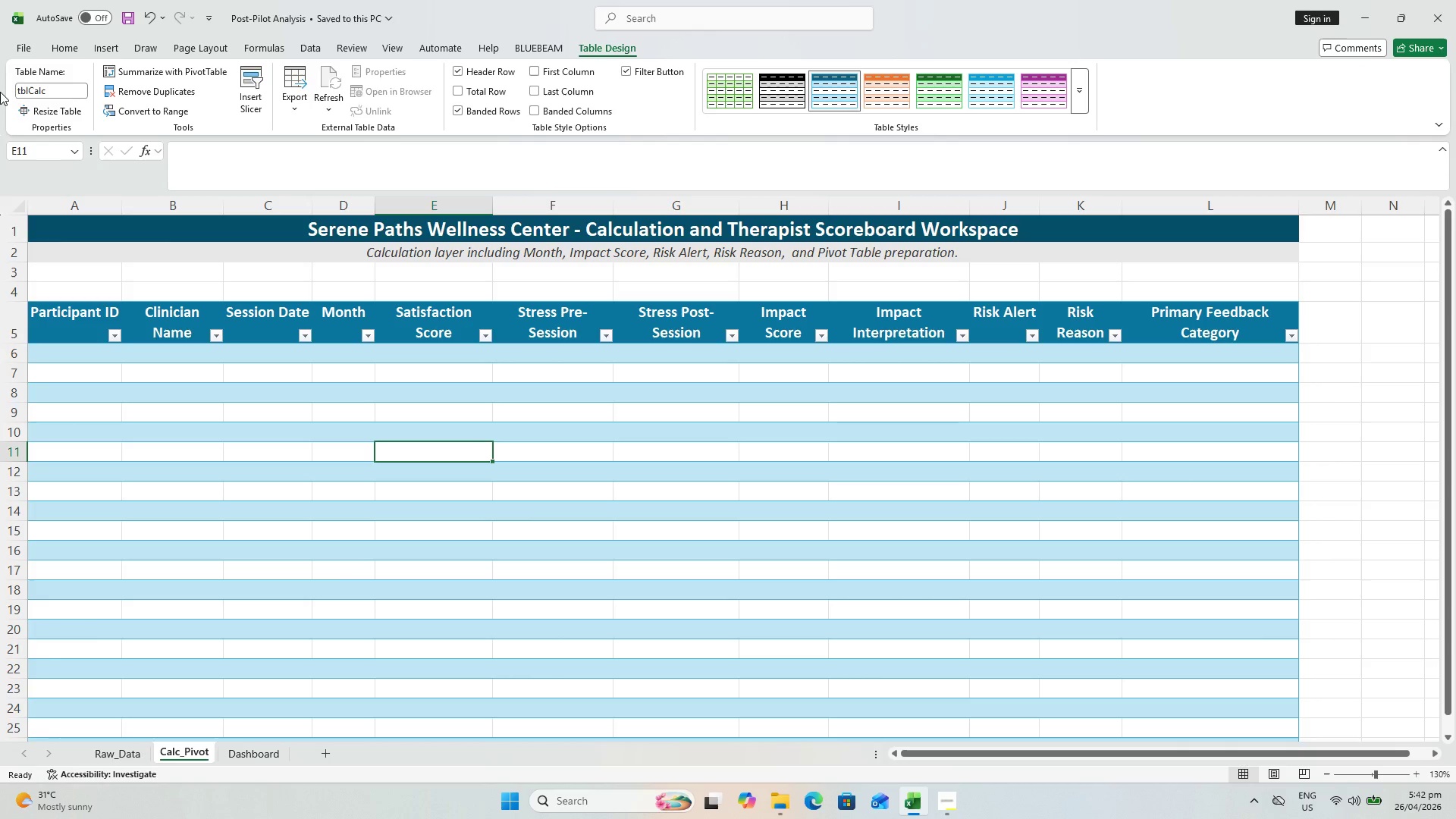 
key(Control+ControlLeft)
 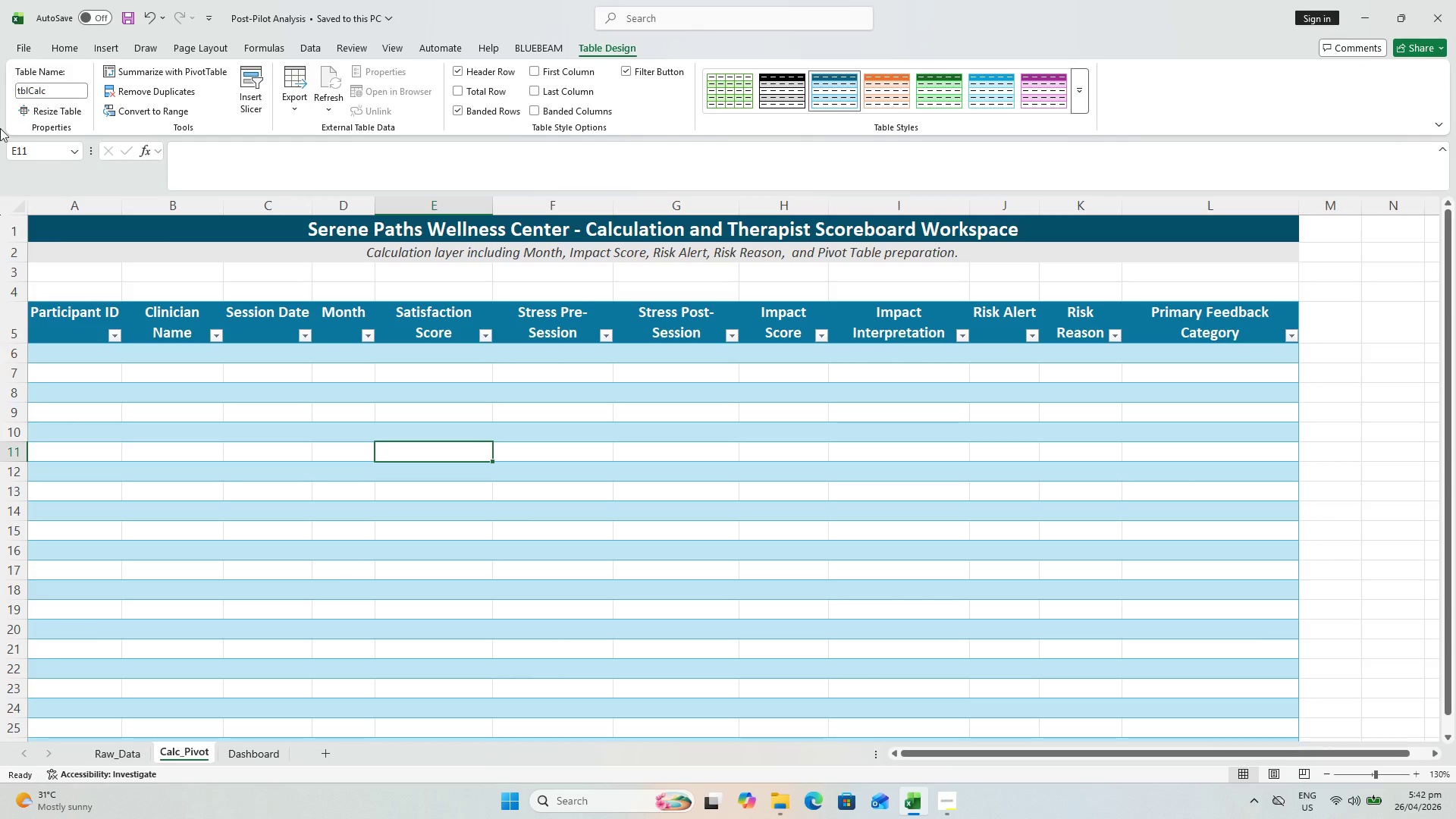 
key(Control+S)
 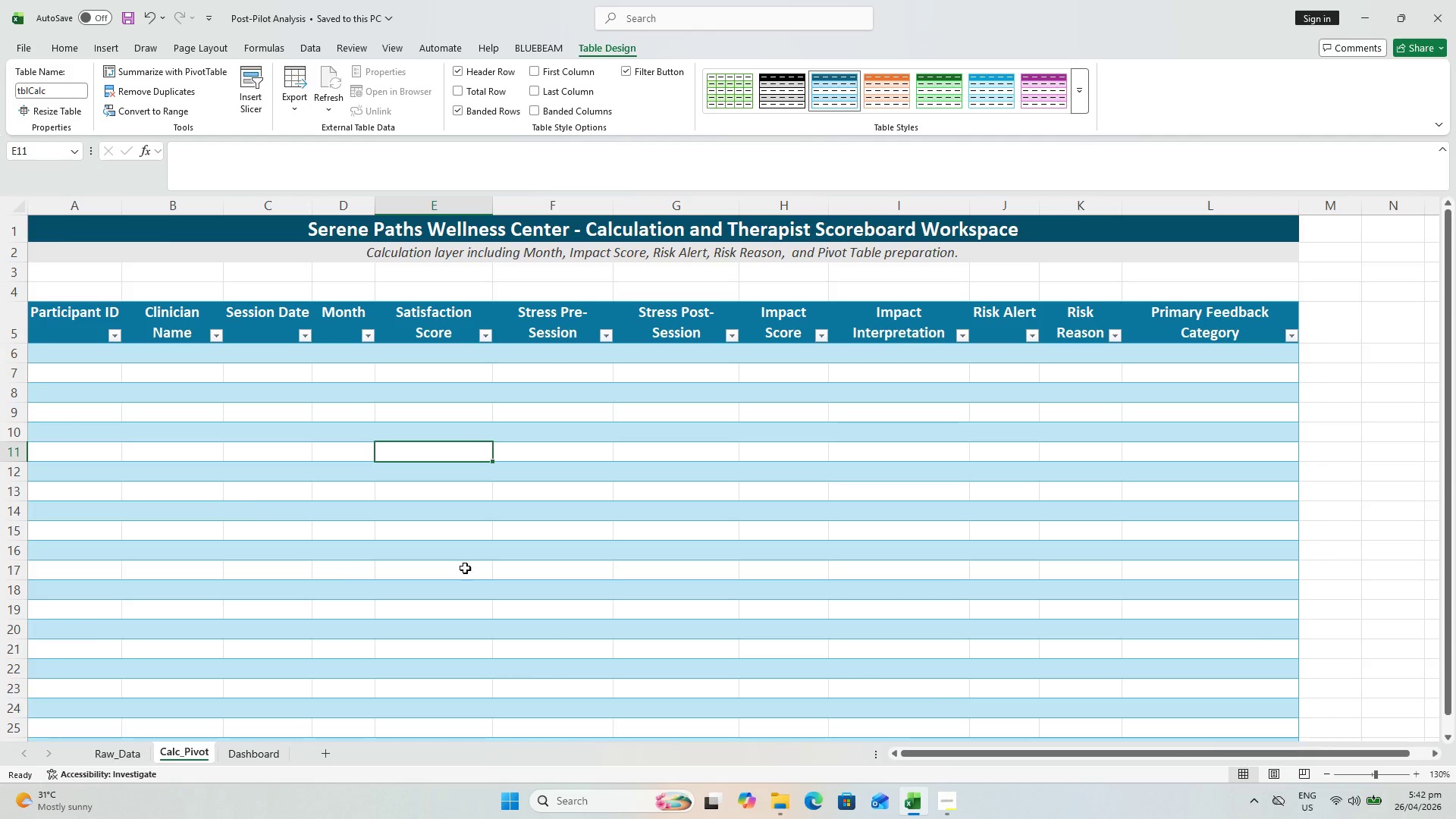 
left_click([96, 357])
 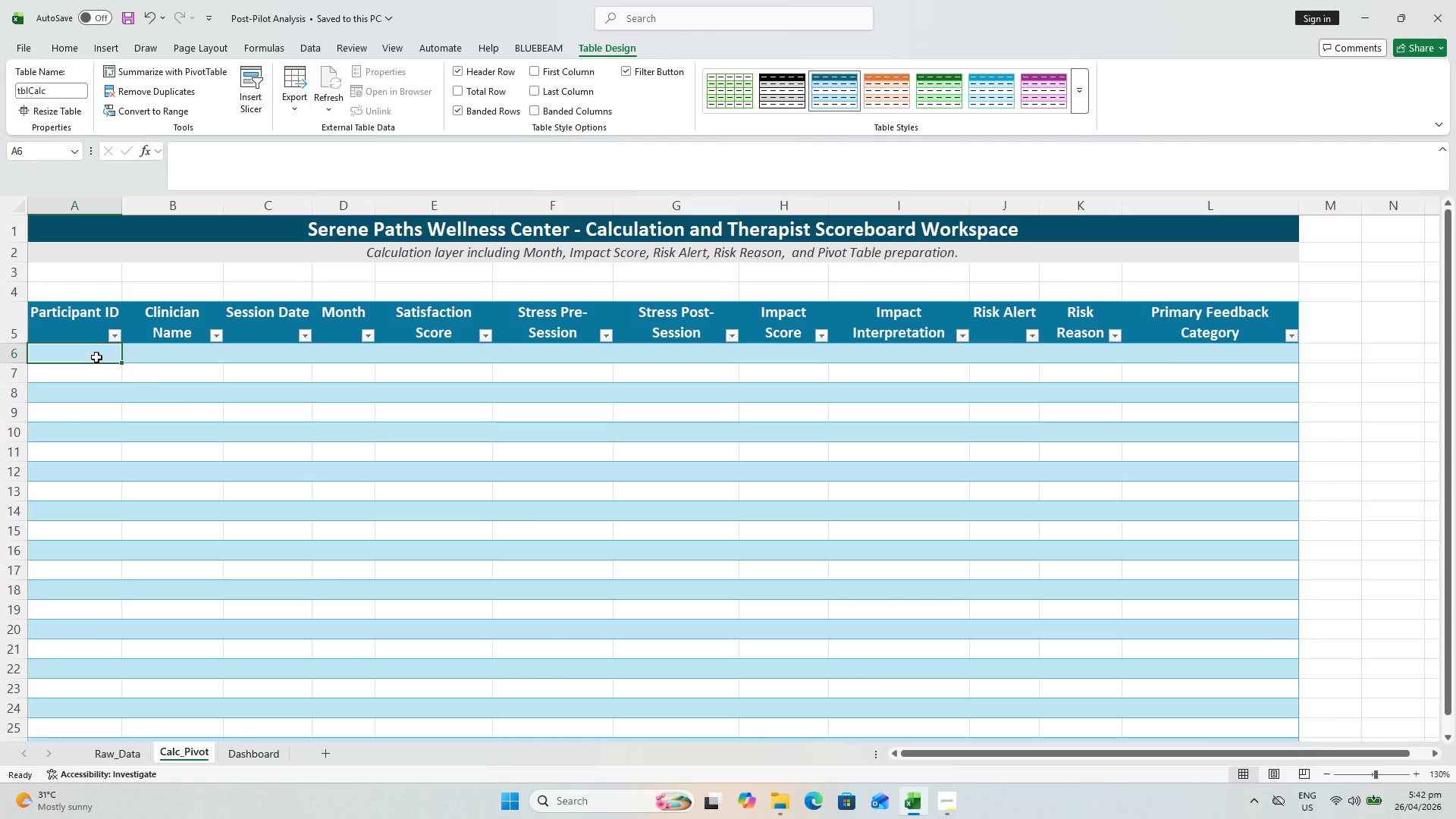 
type(=IFERROR(INDEX(tblR)
 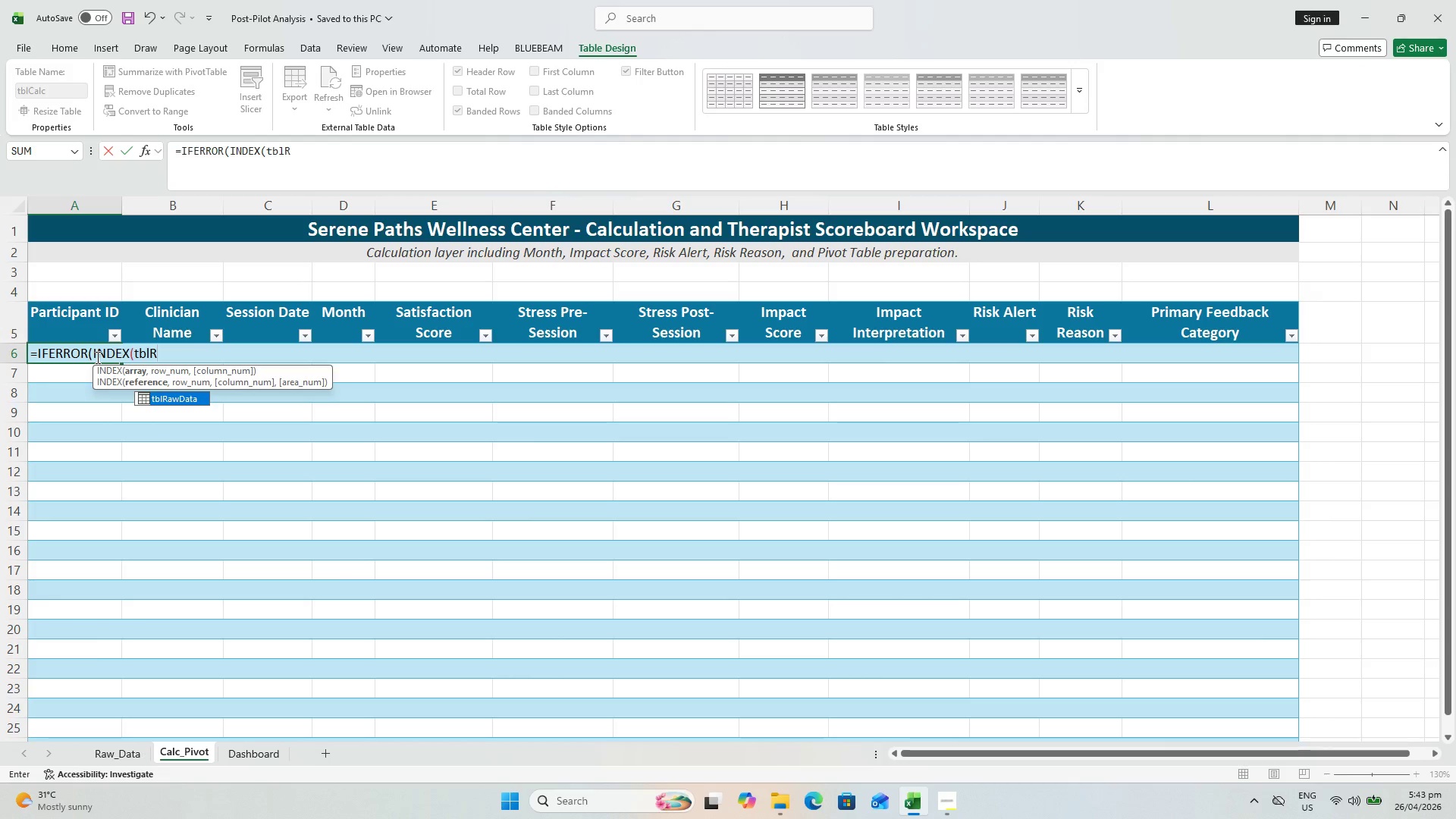 
double_click([167, 394])
 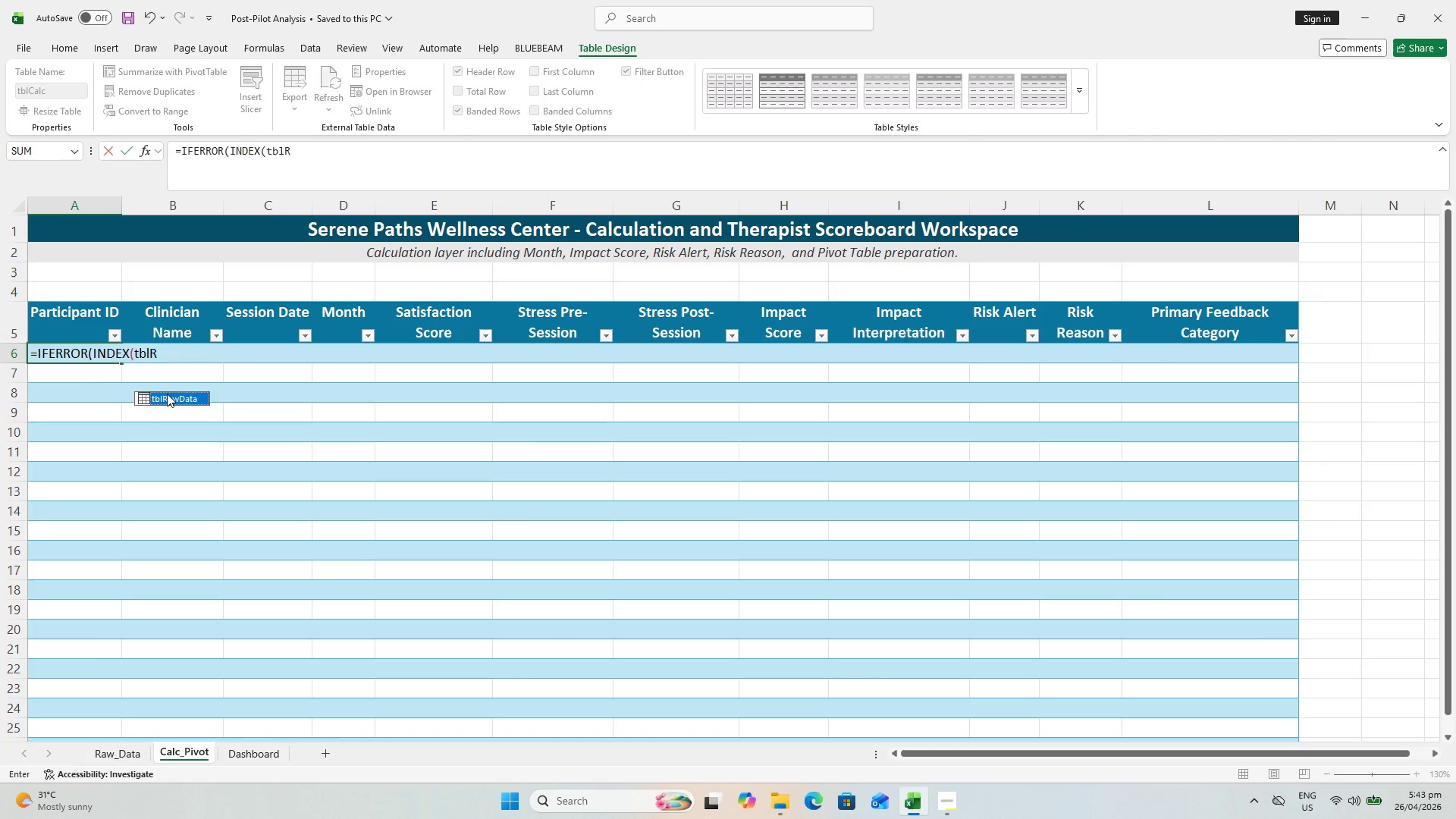 
triple_click([167, 394])
 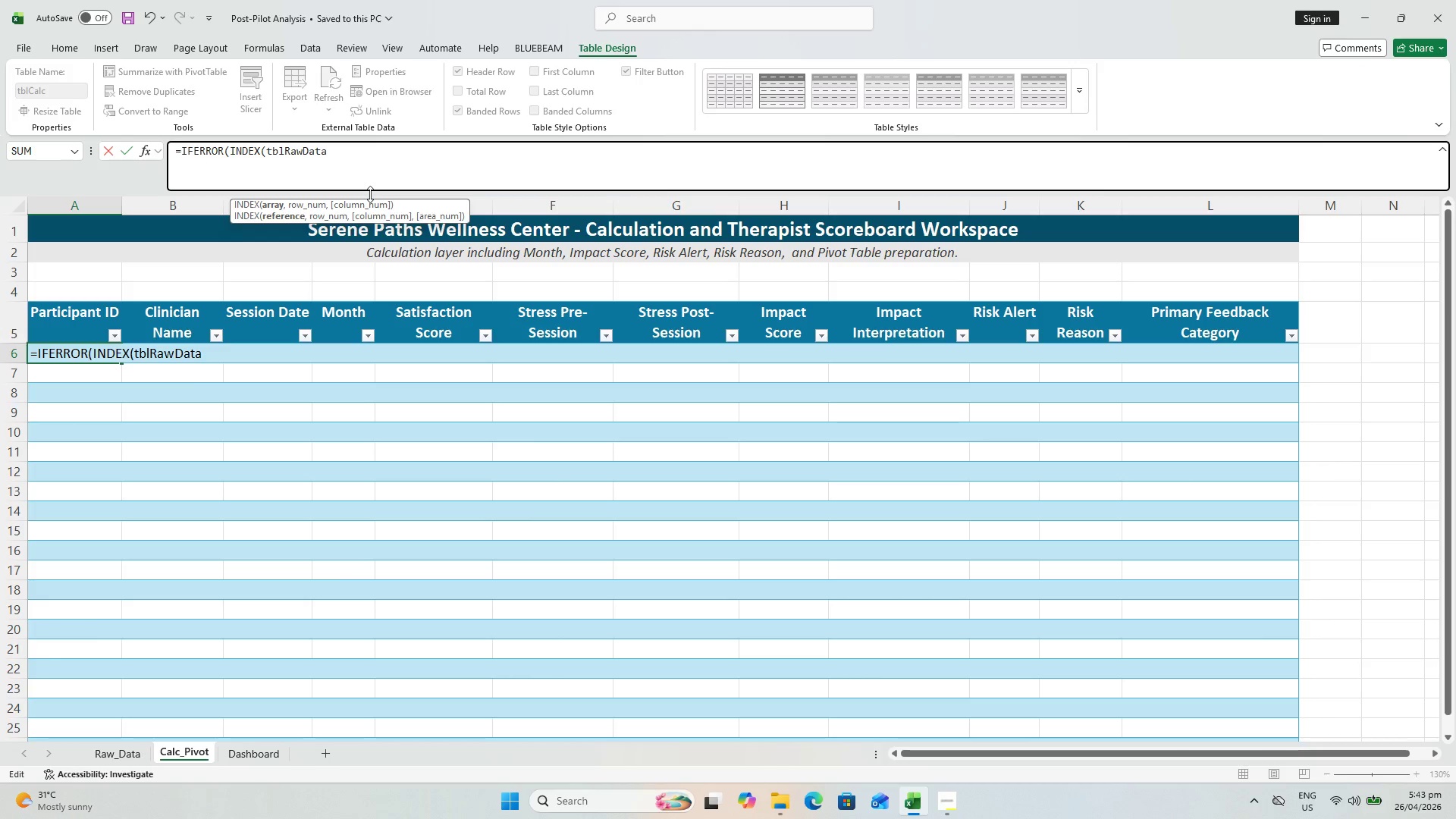 
wait(8.33)
 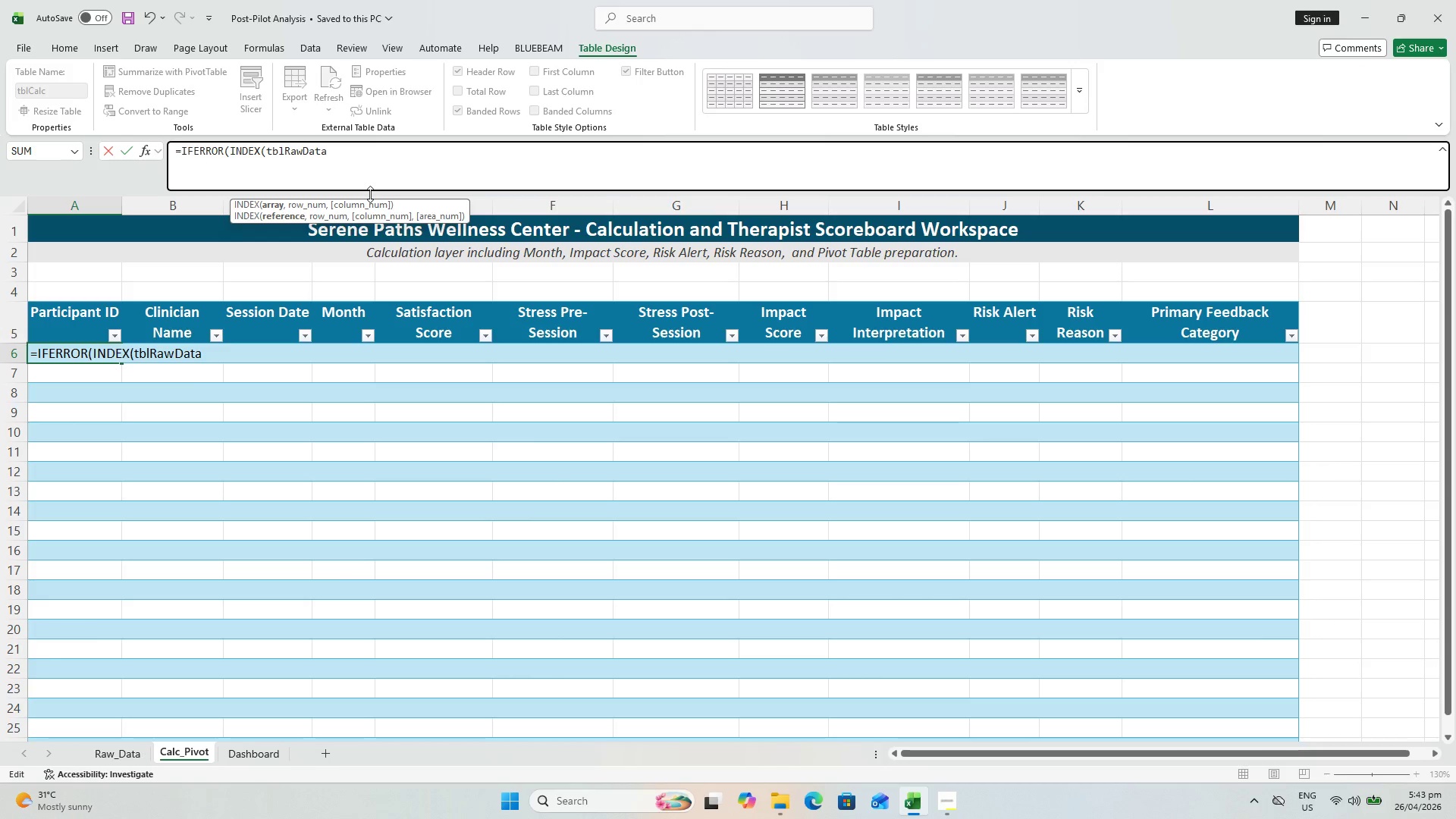 
hold_key(key=Backspace, duration=0.7)
 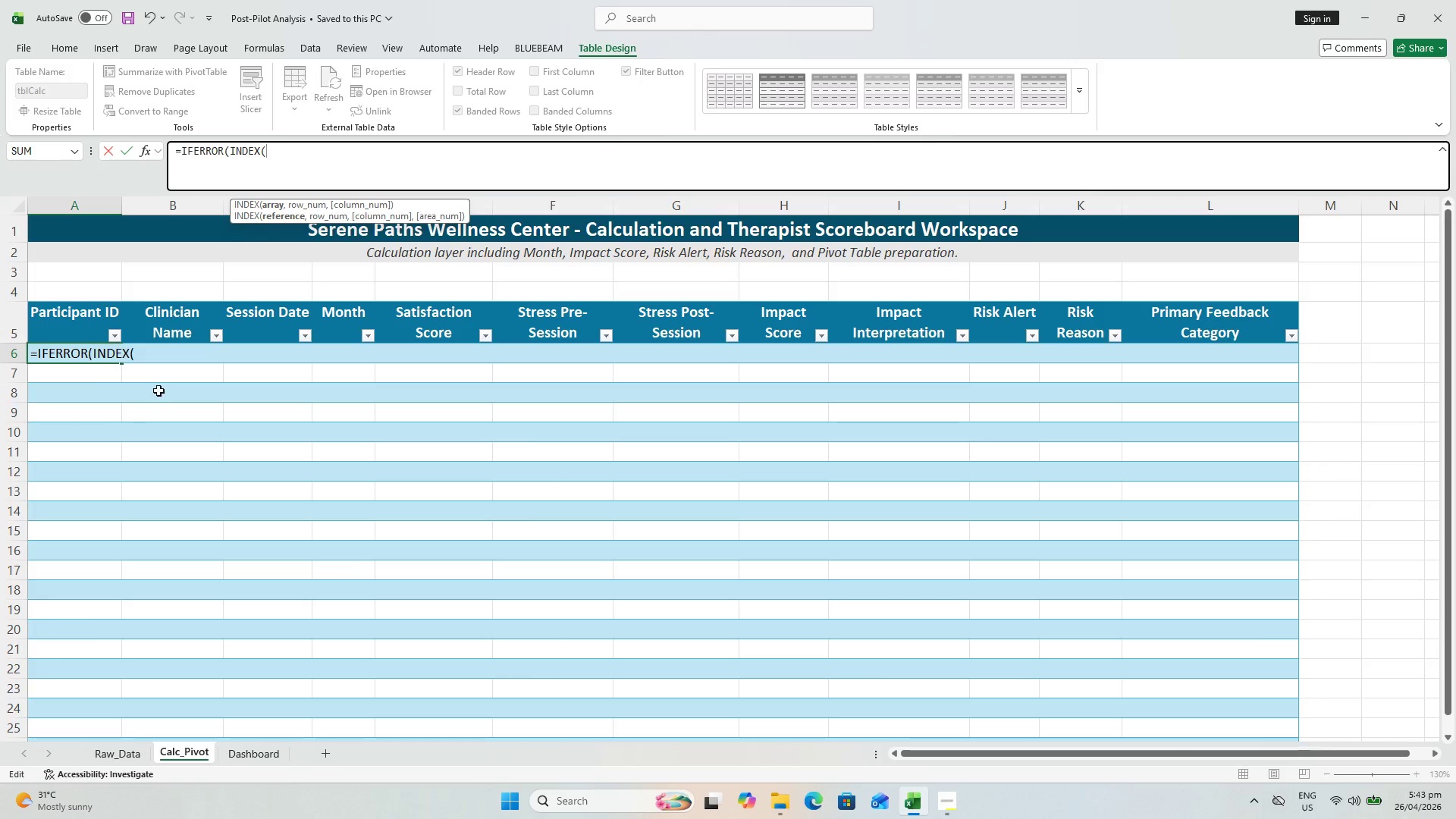 
hold_key(key=Backspace, duration=0.31)
 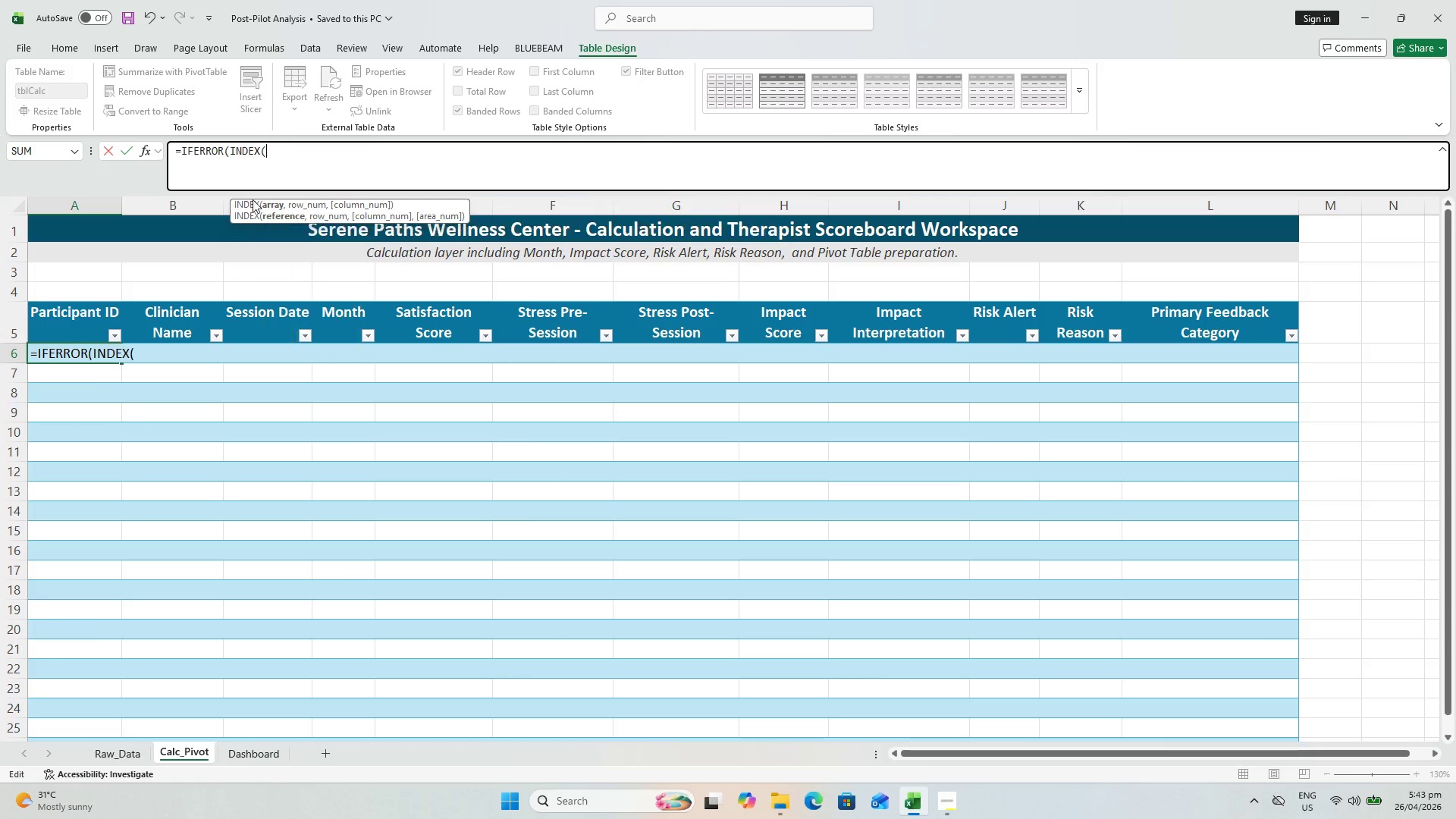 
key(Backspace)
 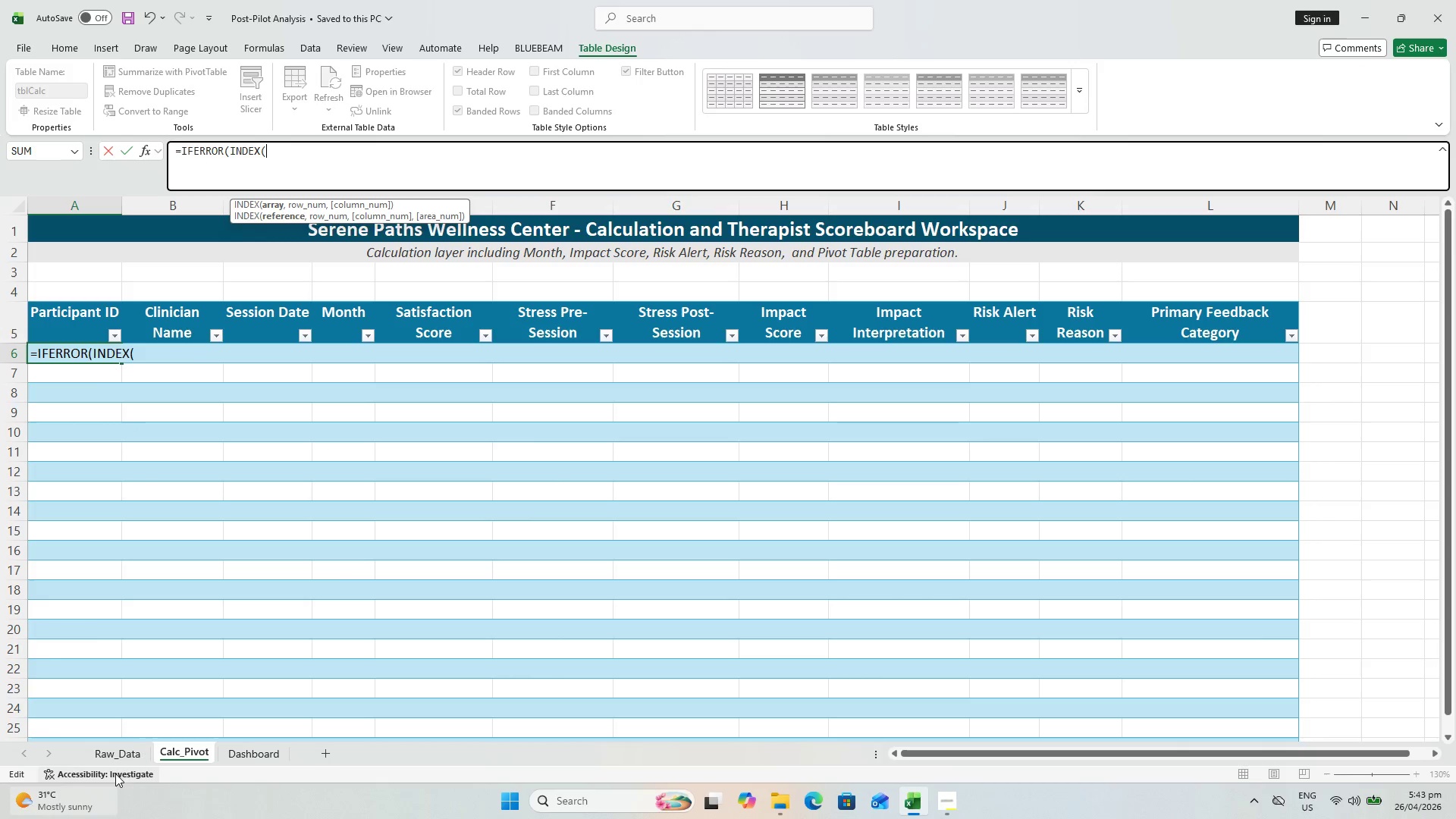 
left_click([124, 759])
 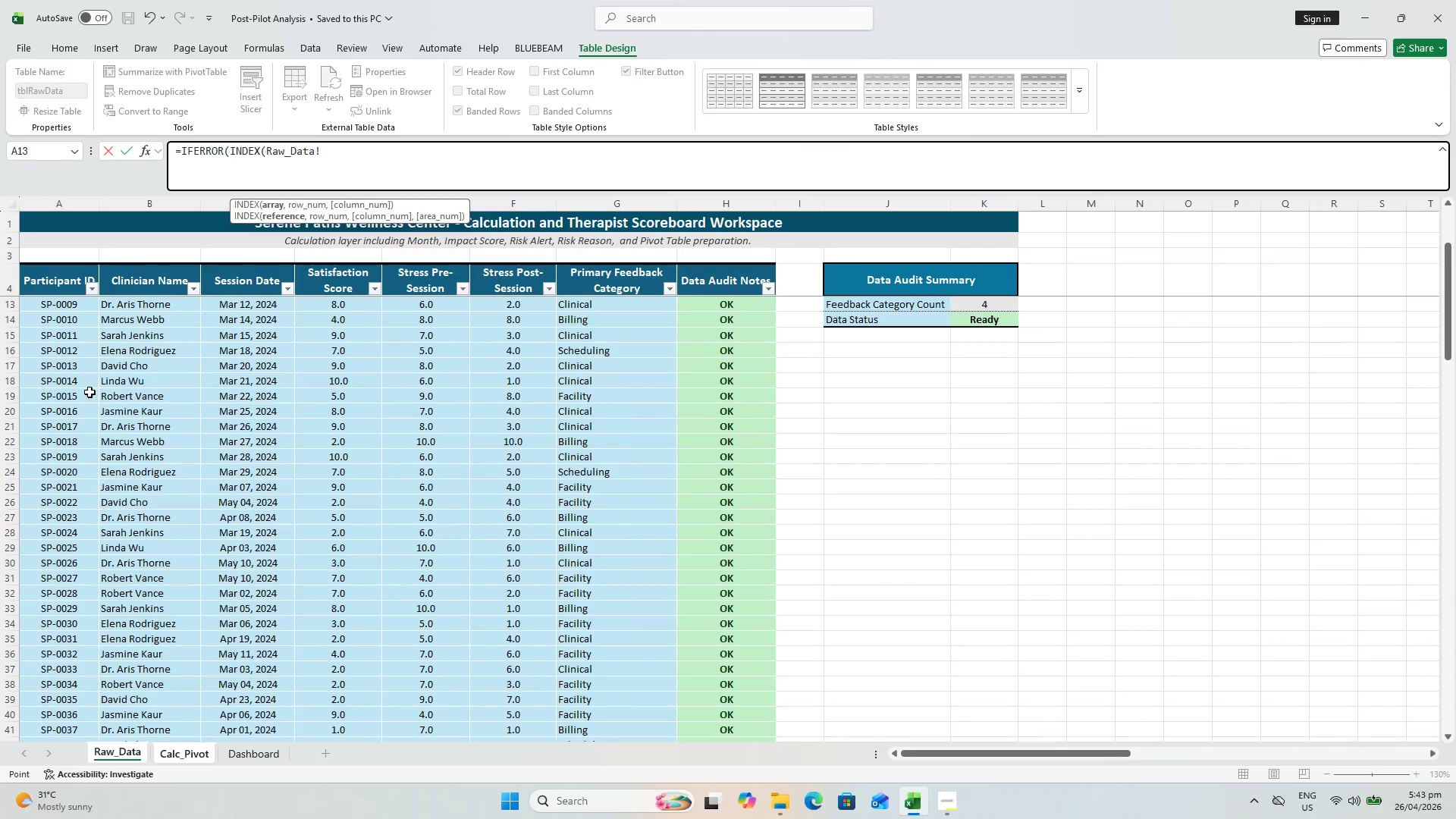 
scroll: coordinate [96, 328], scroll_direction: up, amount: 3.0
 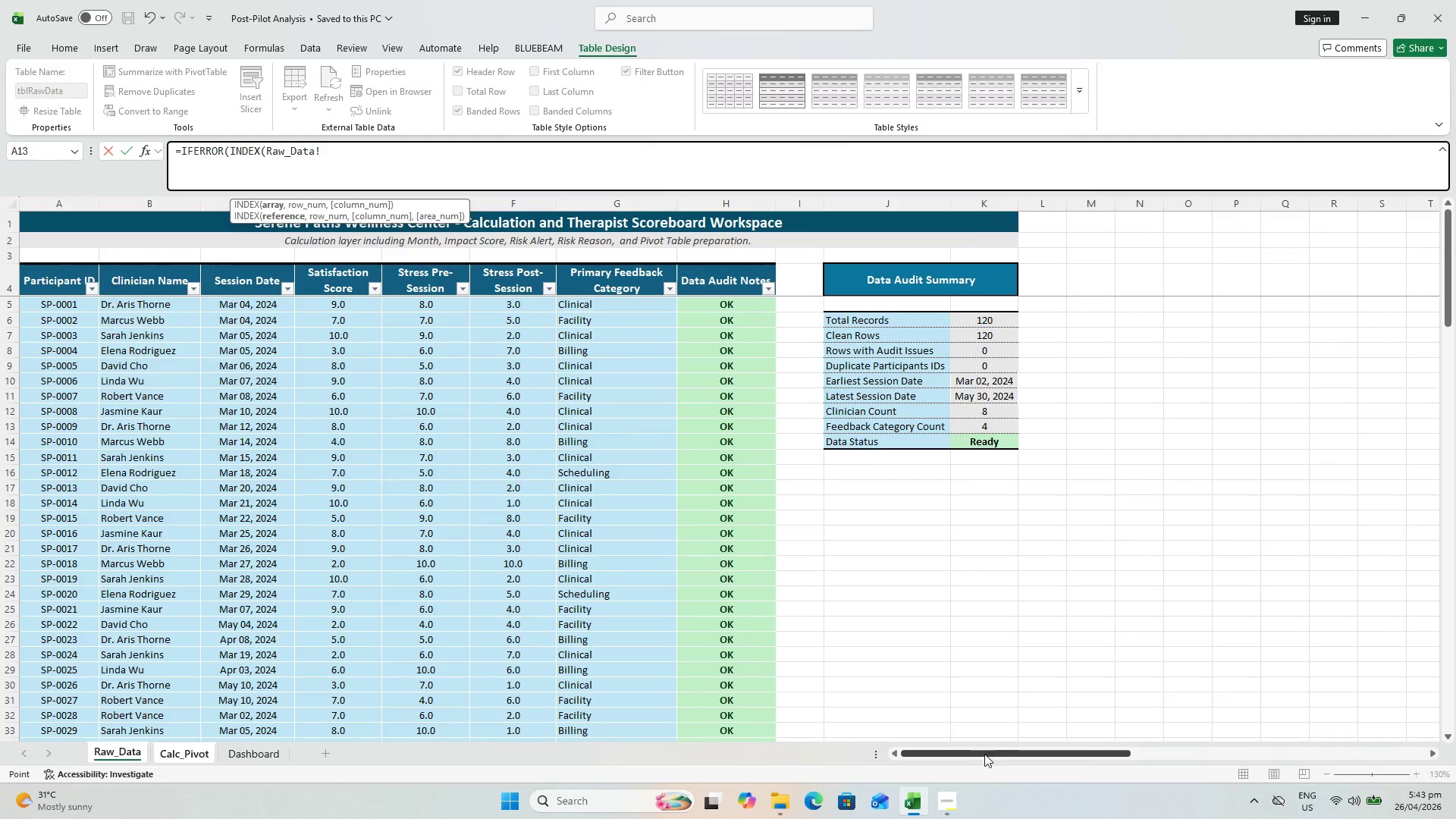 
left_click_drag(start_coordinate=[985, 756], to_coordinate=[868, 754])
 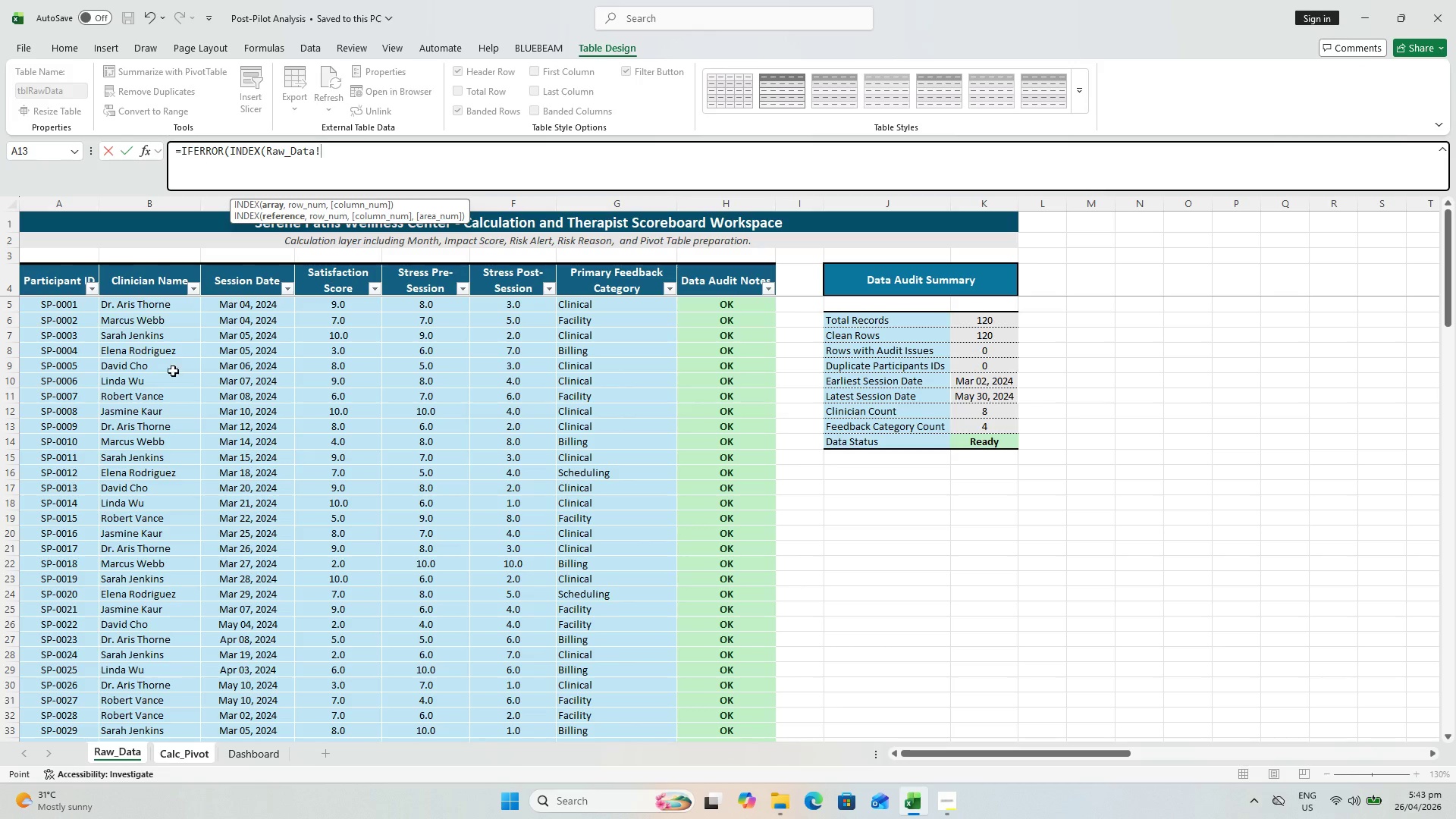 
scroll: coordinate [127, 313], scroll_direction: up, amount: 3.0
 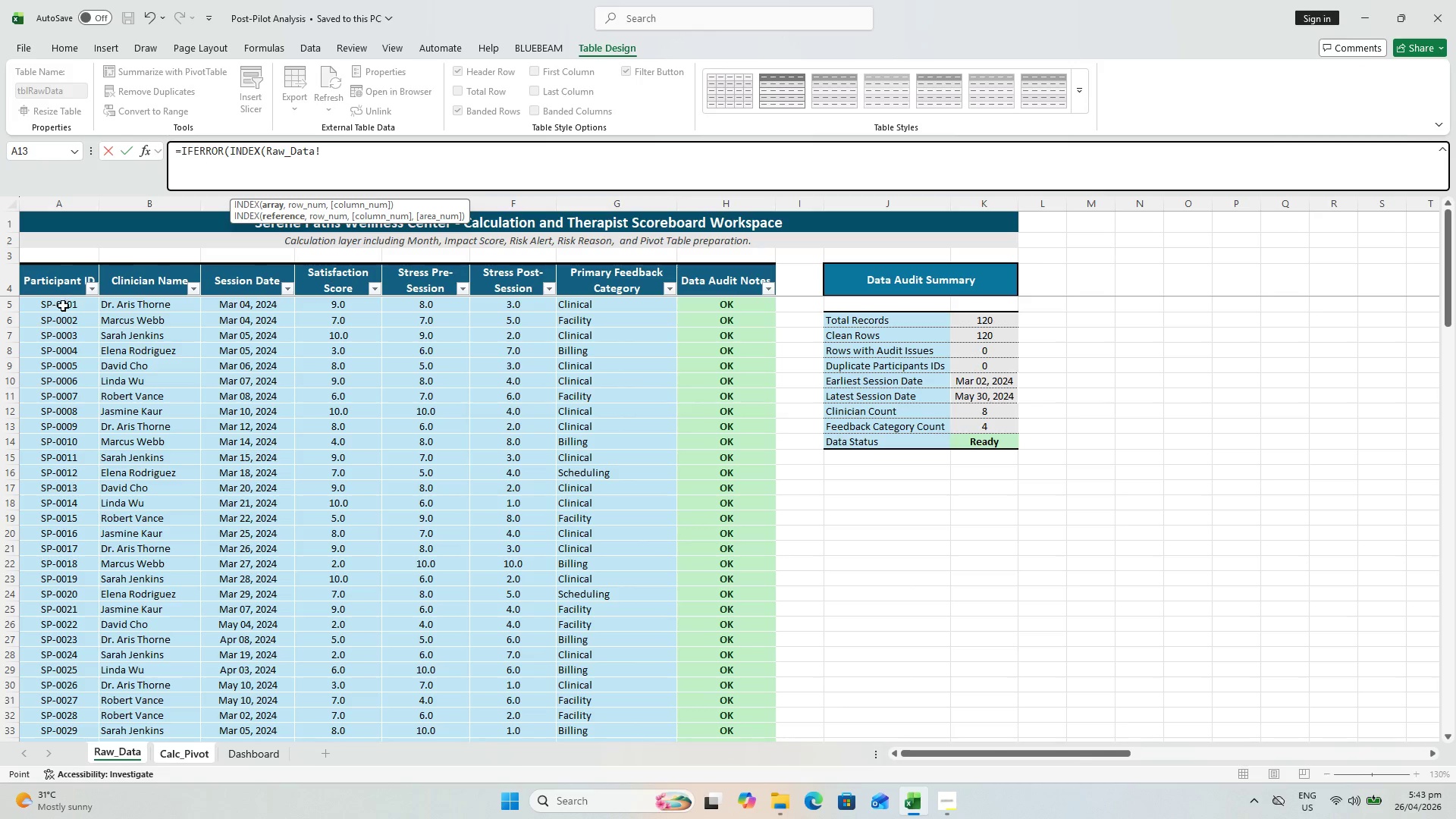 
left_click([62, 306])
 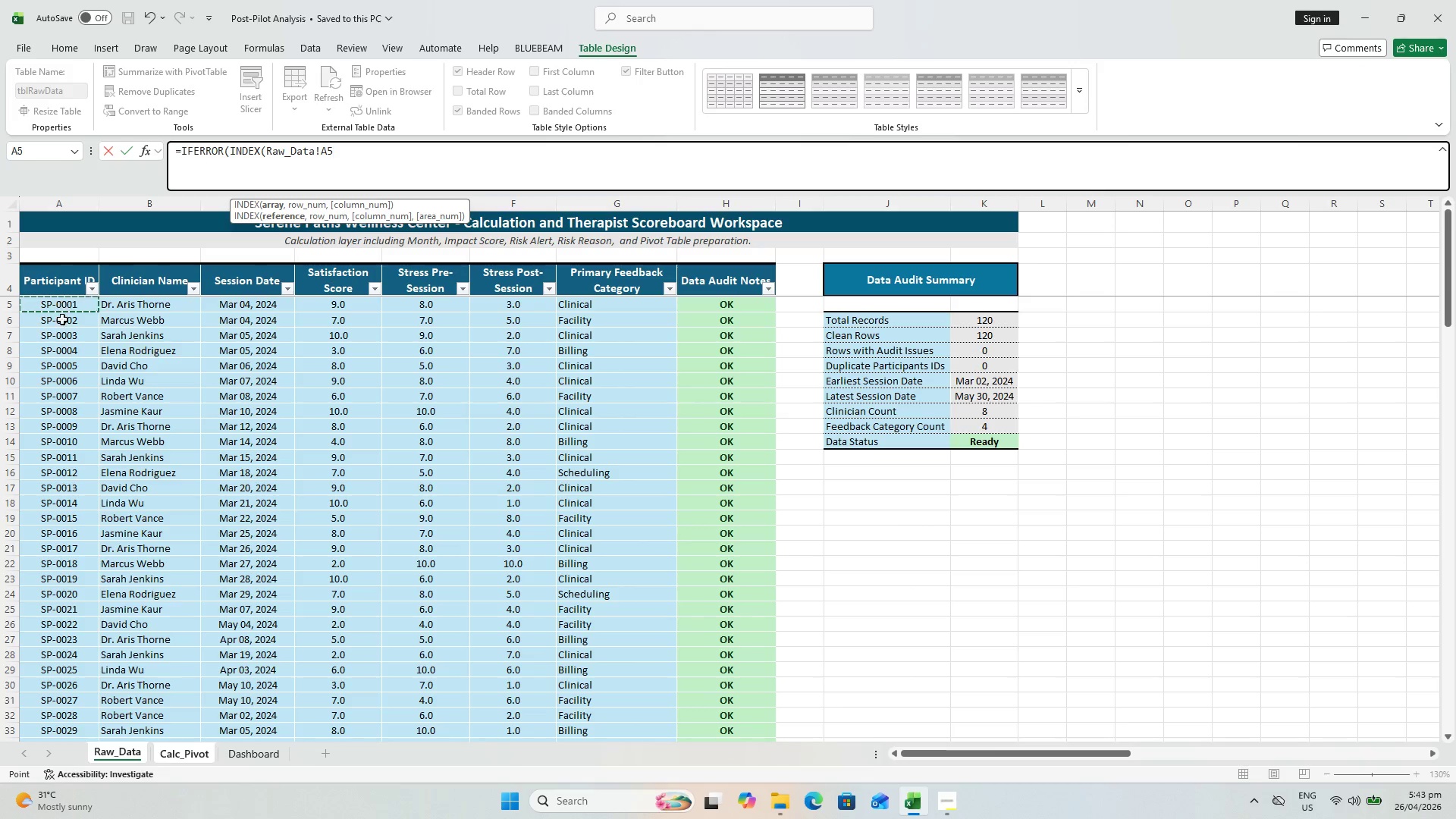 
scroll: coordinate [63, 305], scroll_direction: up, amount: 5.0
 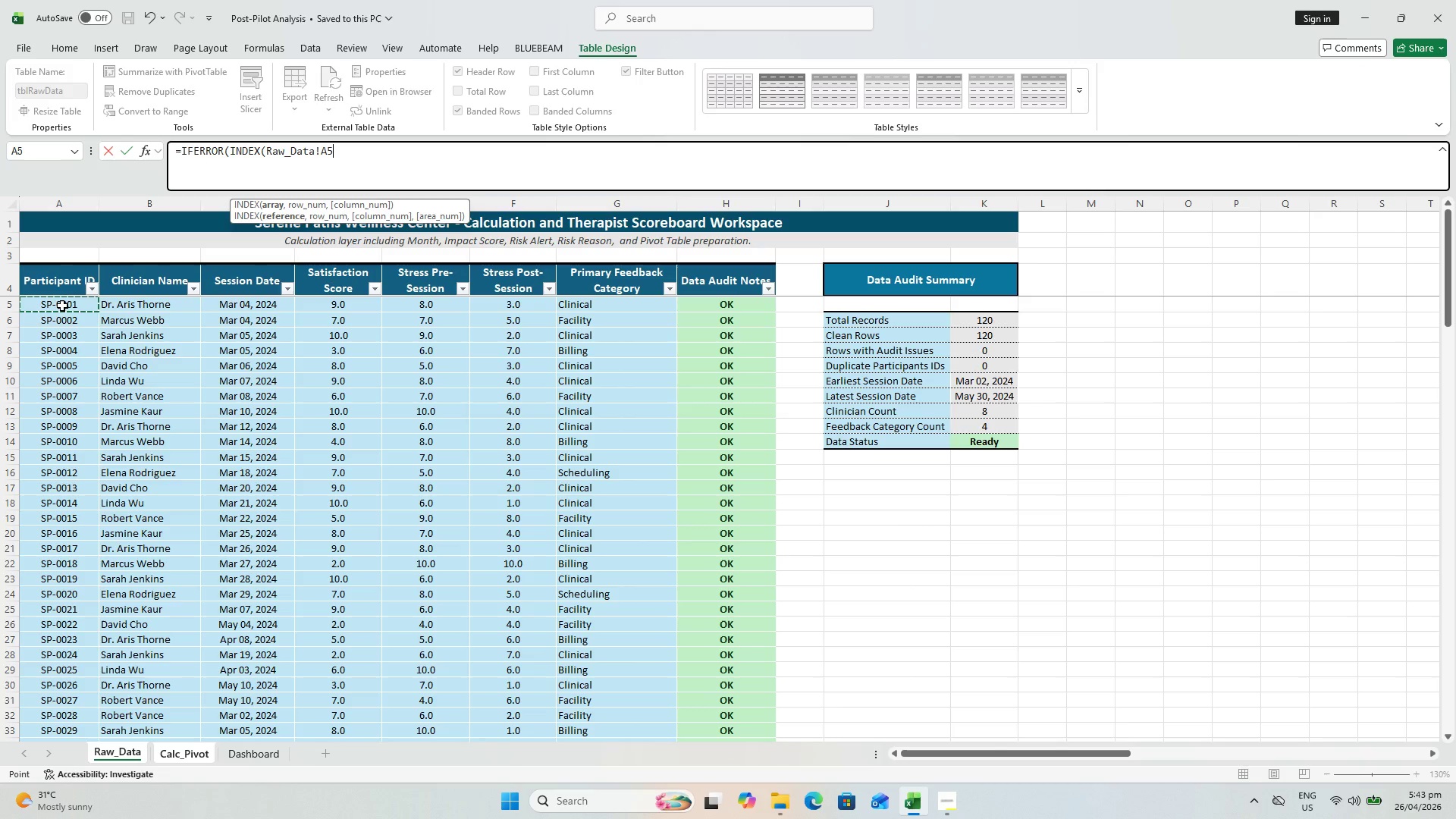 
hold_key(key=ShiftLeft, duration=1.25)
 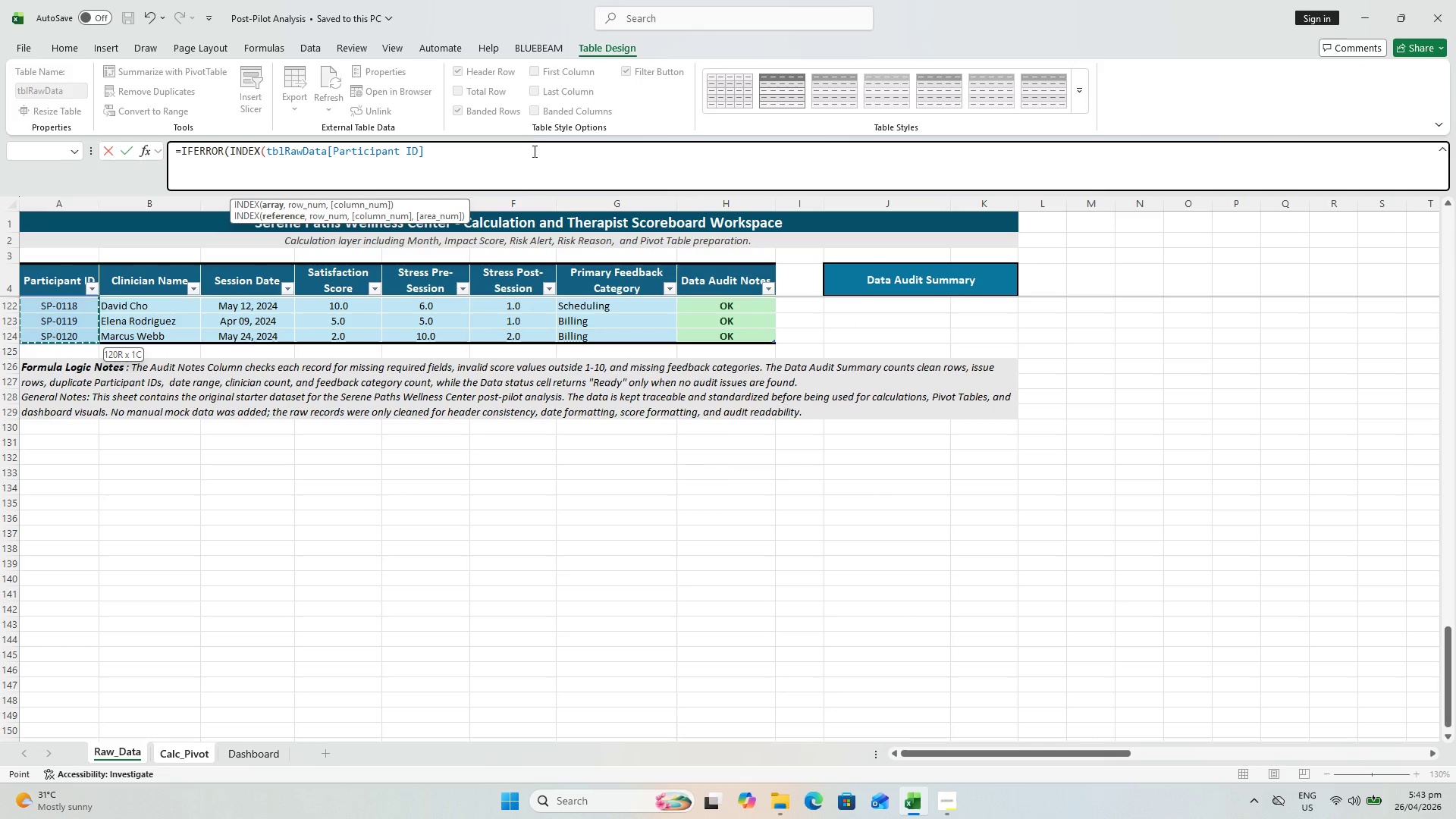 
scroll: coordinate [70, 379], scroll_direction: down, amount: 39.0
 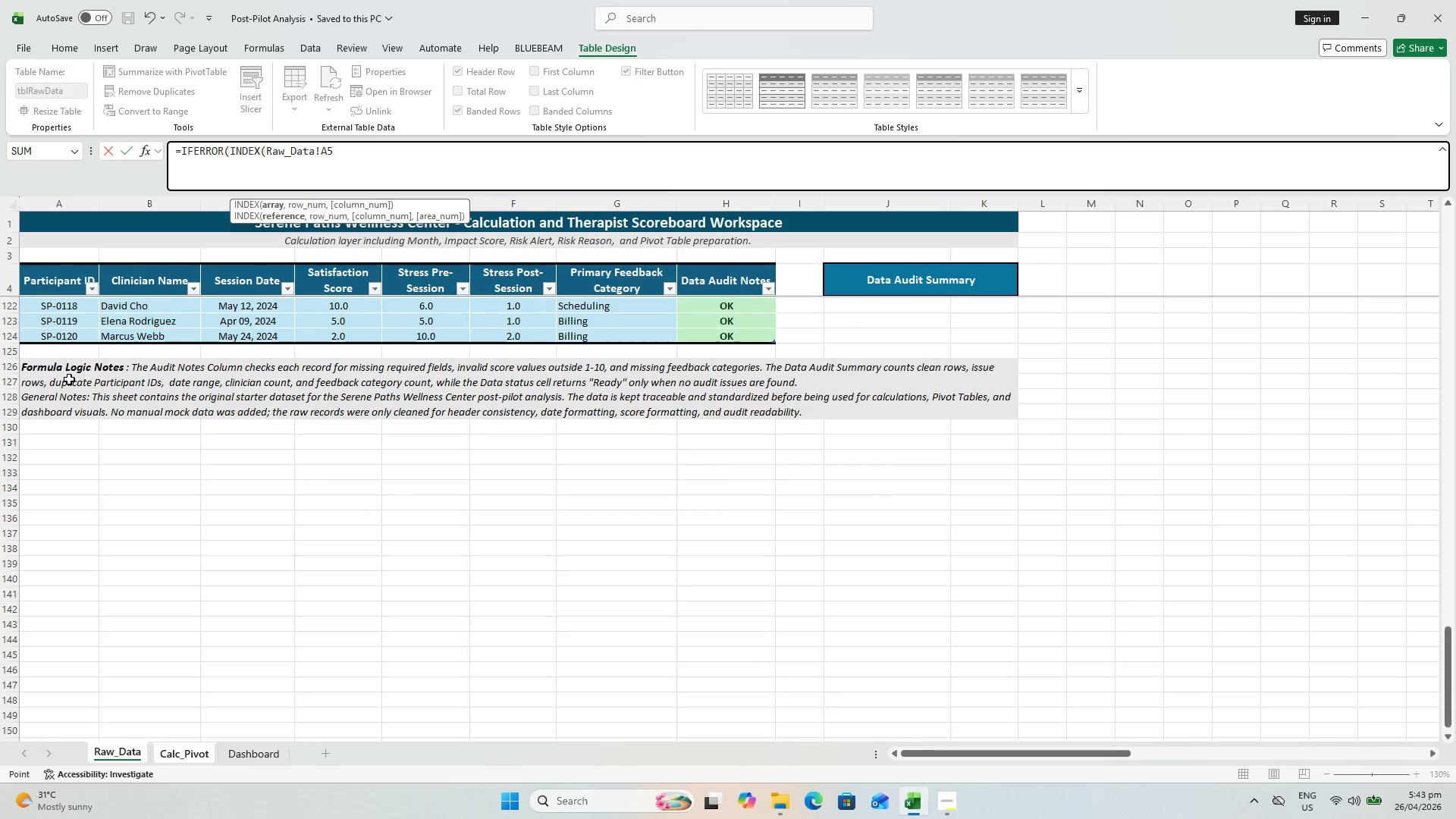 
left_click([70, 337])
 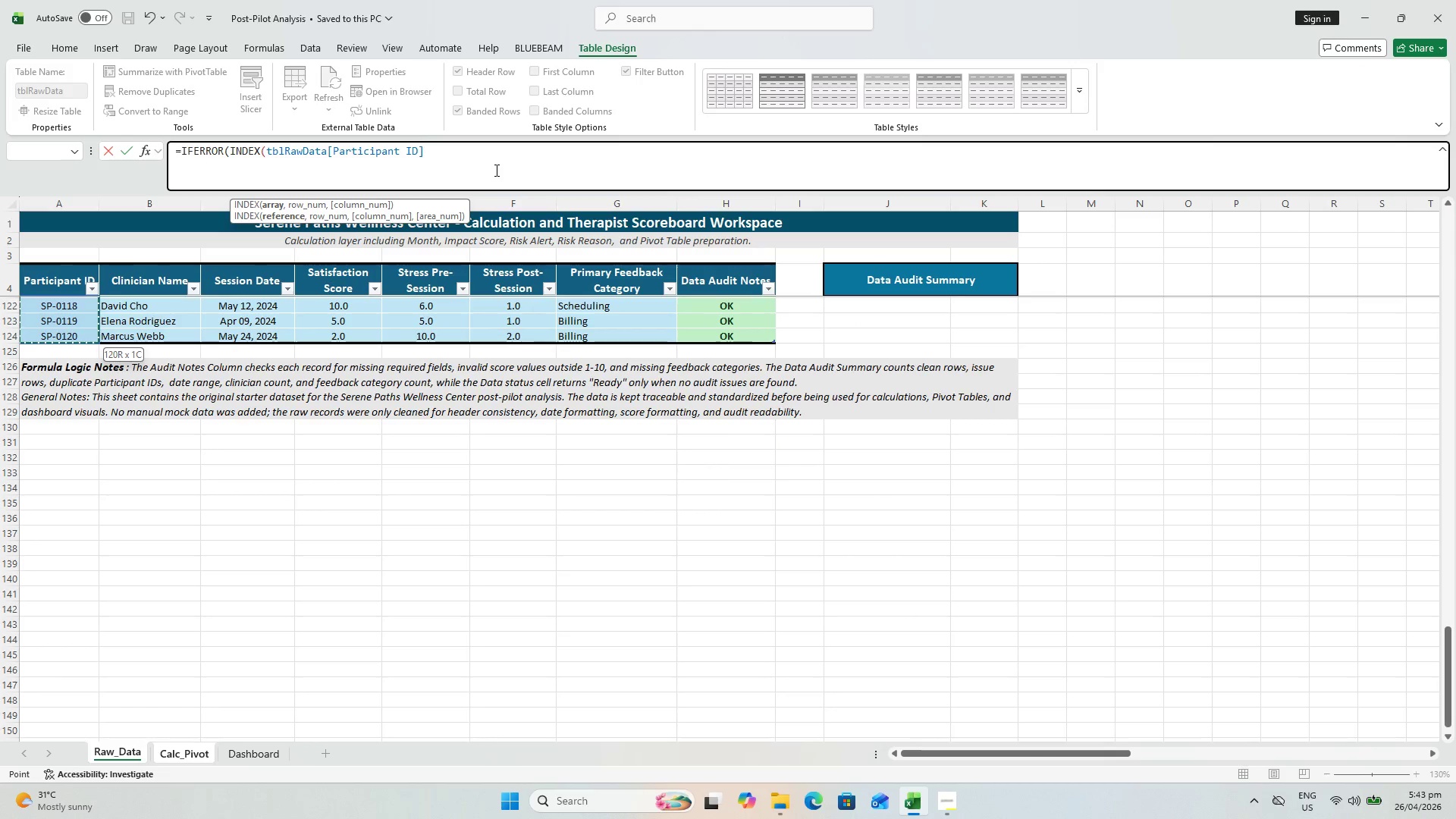 
type(,ROWS()
 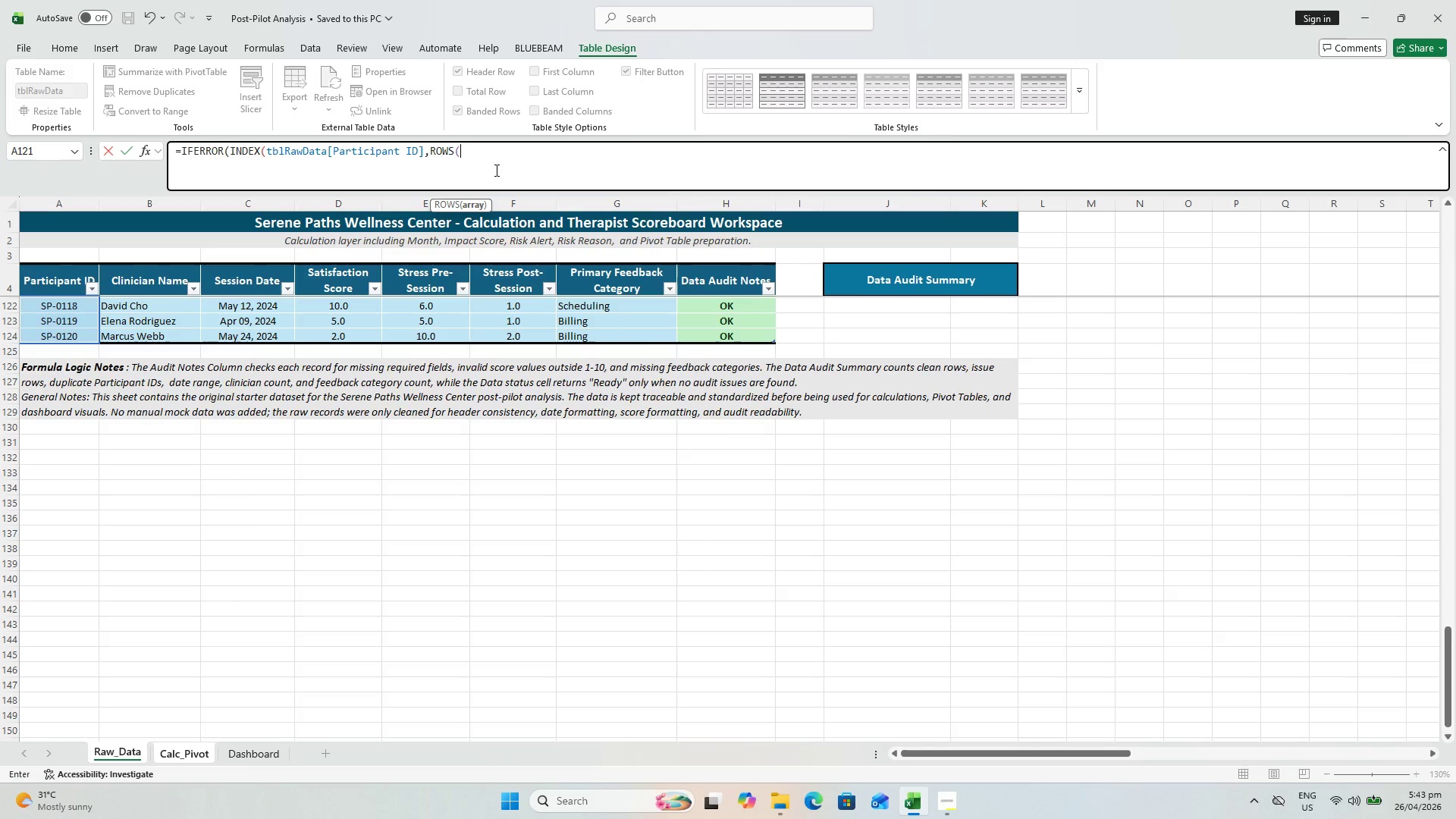 
scroll: coordinate [74, 304], scroll_direction: up, amount: 49.0
 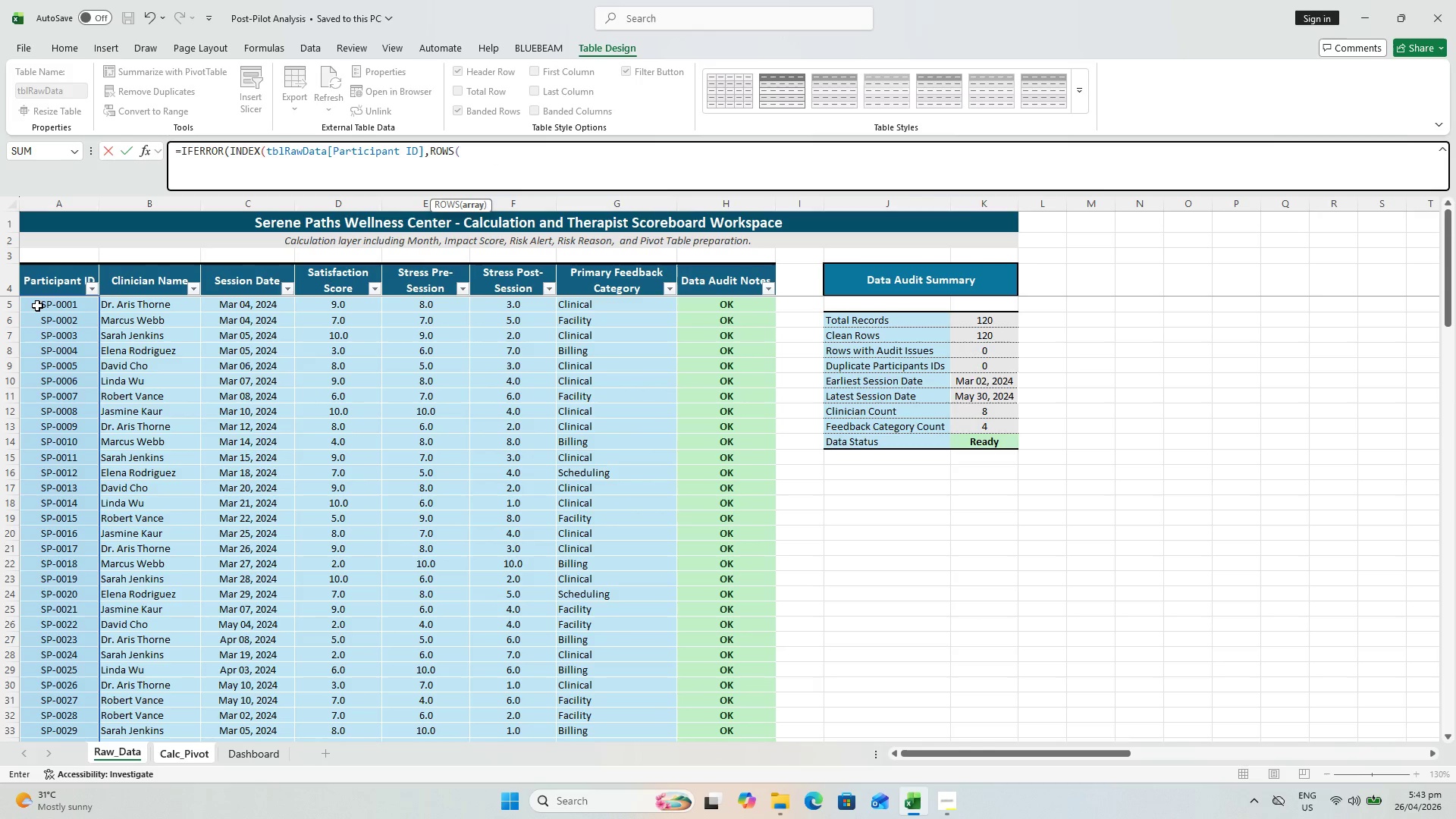 
left_click([37, 306])
 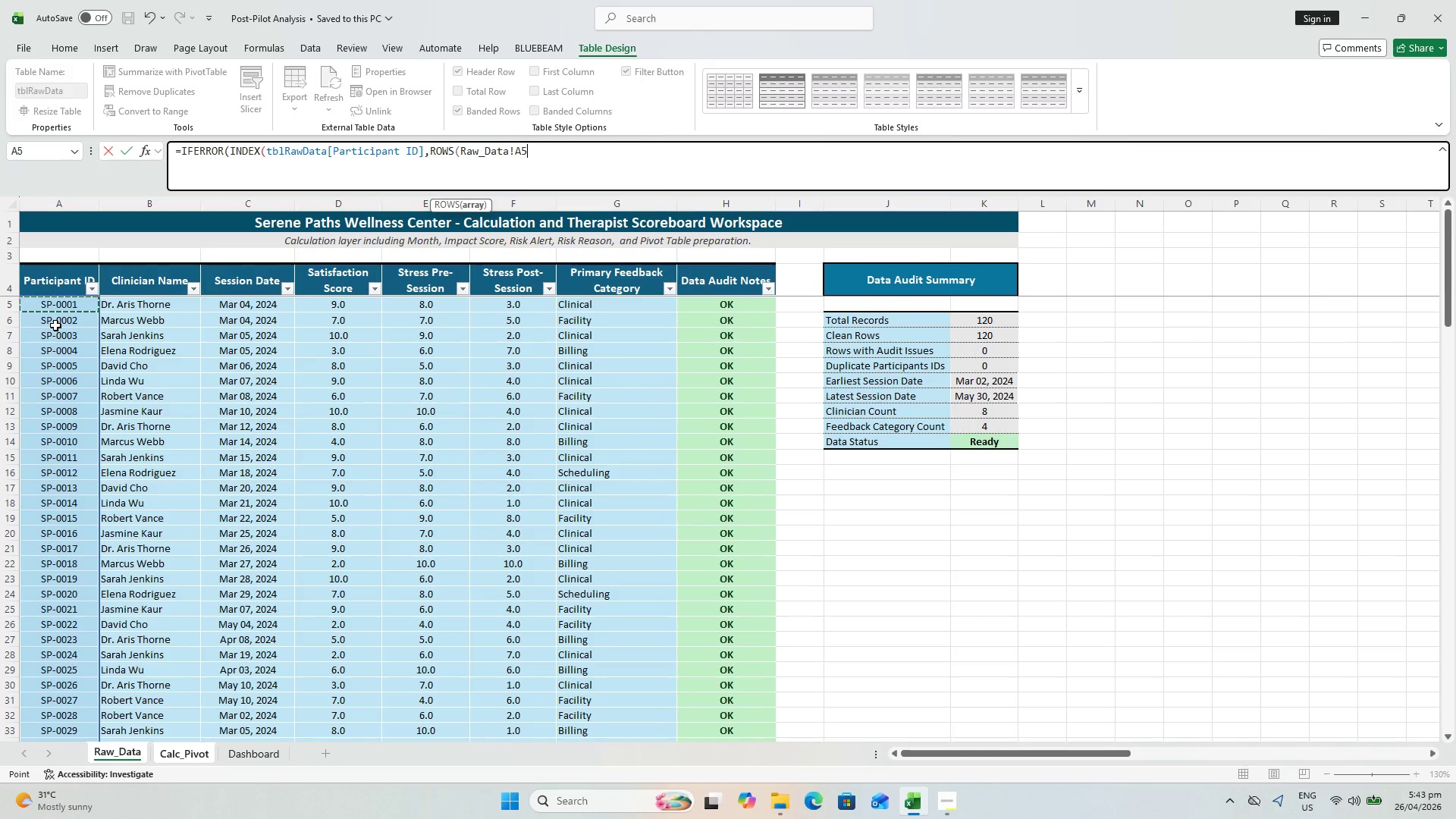 
wait(5.05)
 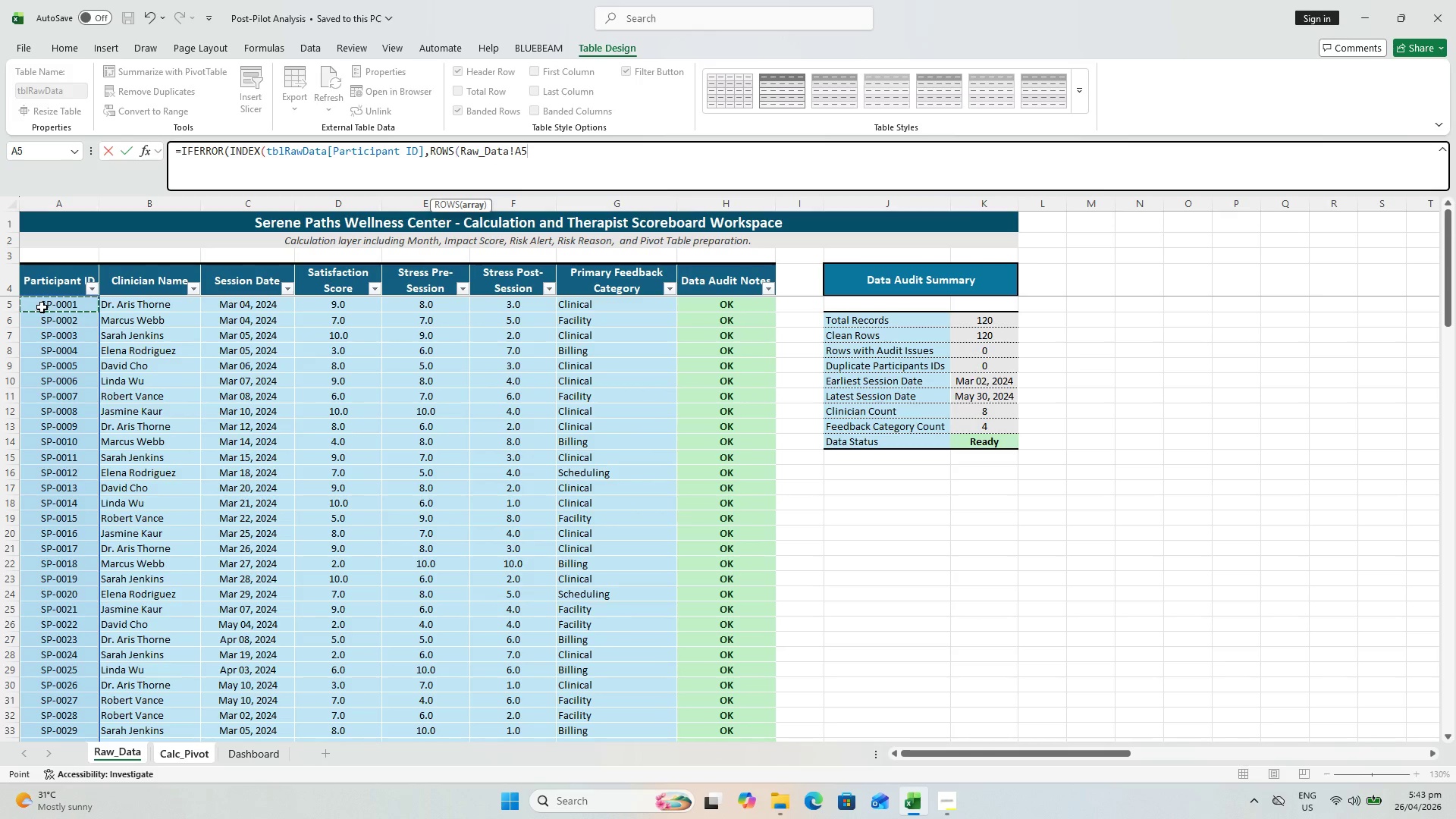 
key(Backspace)
 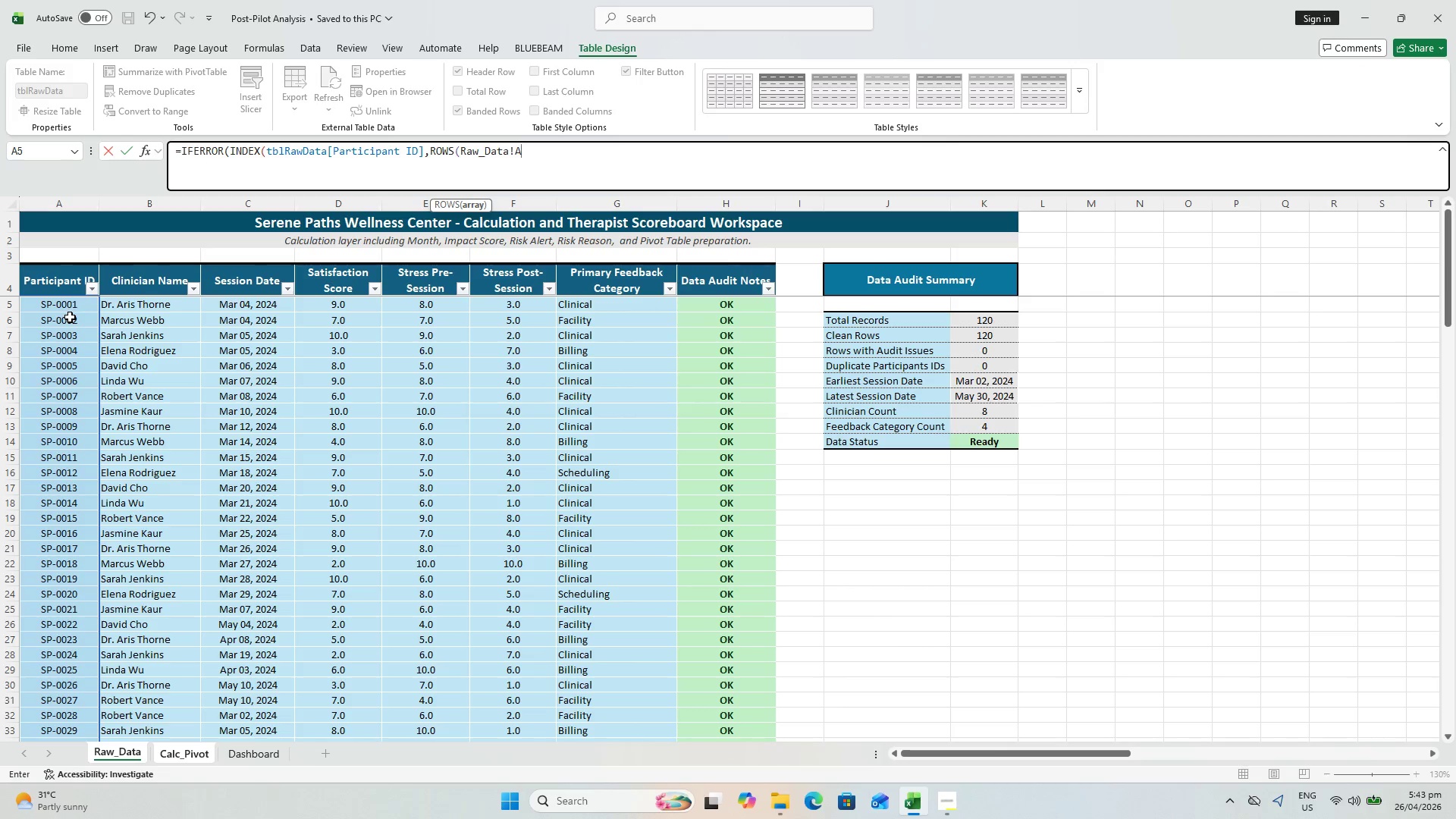 
key(Backspace)
 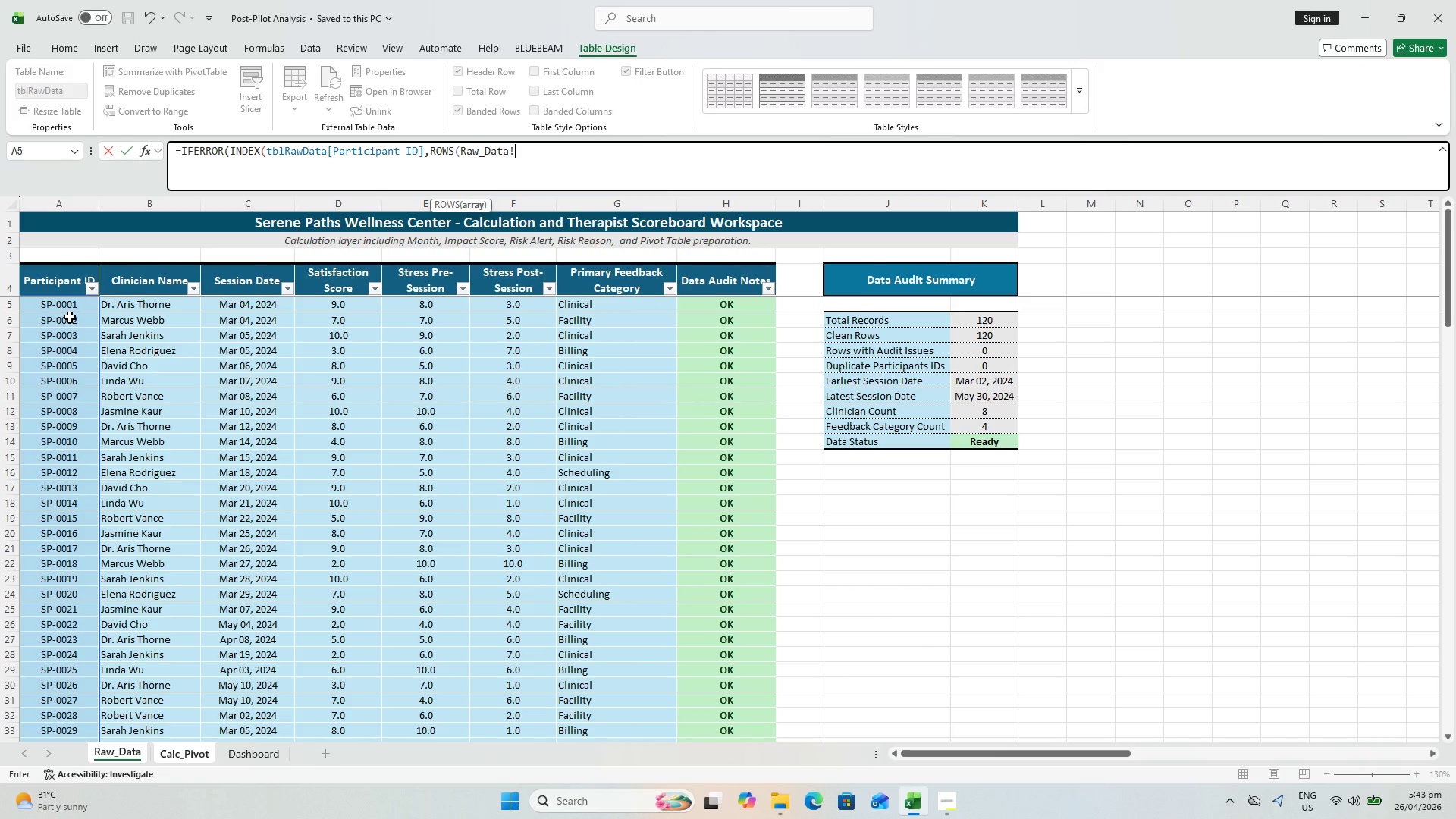 
key(Backspace)
 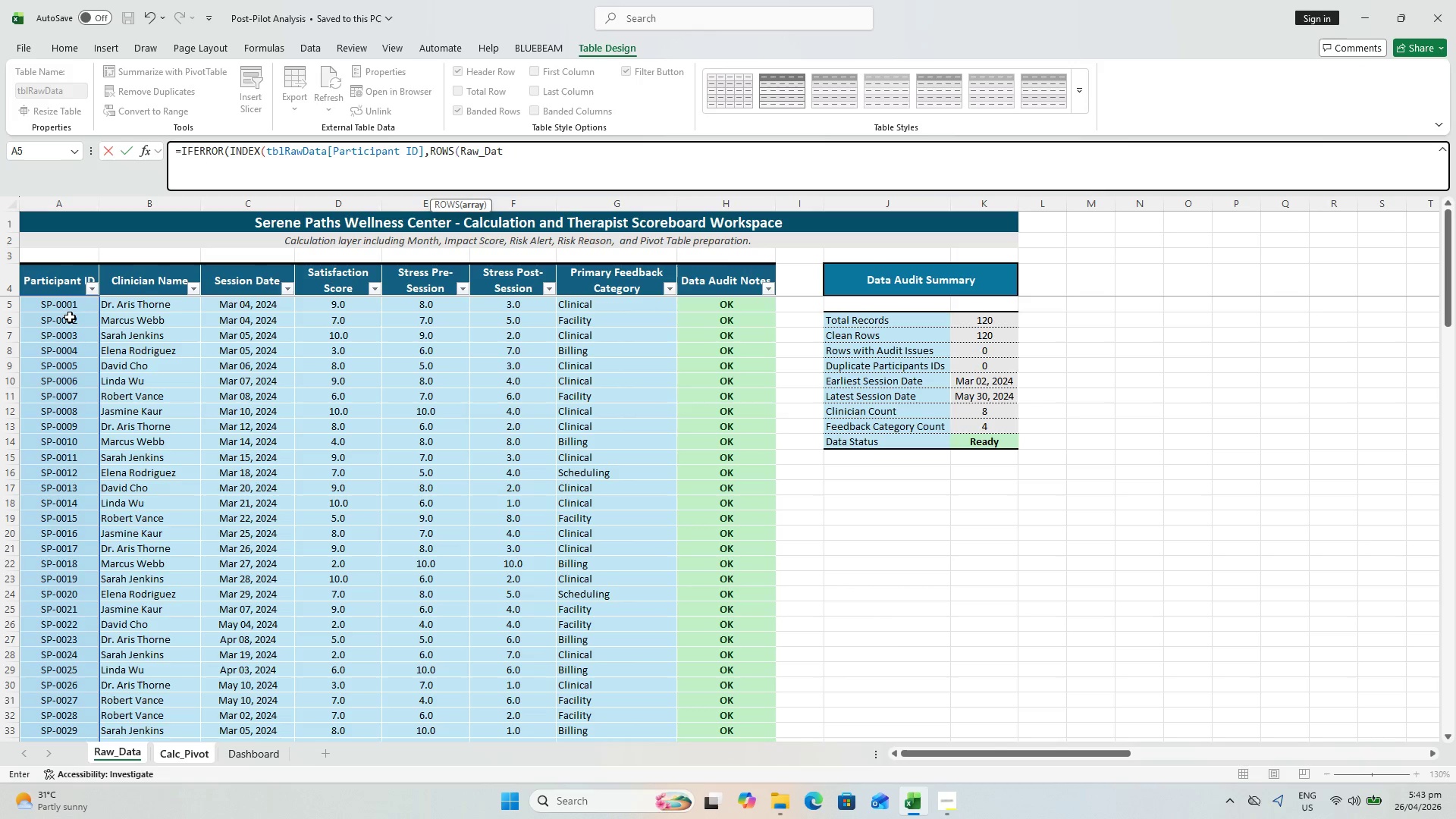 
key(Backspace)
 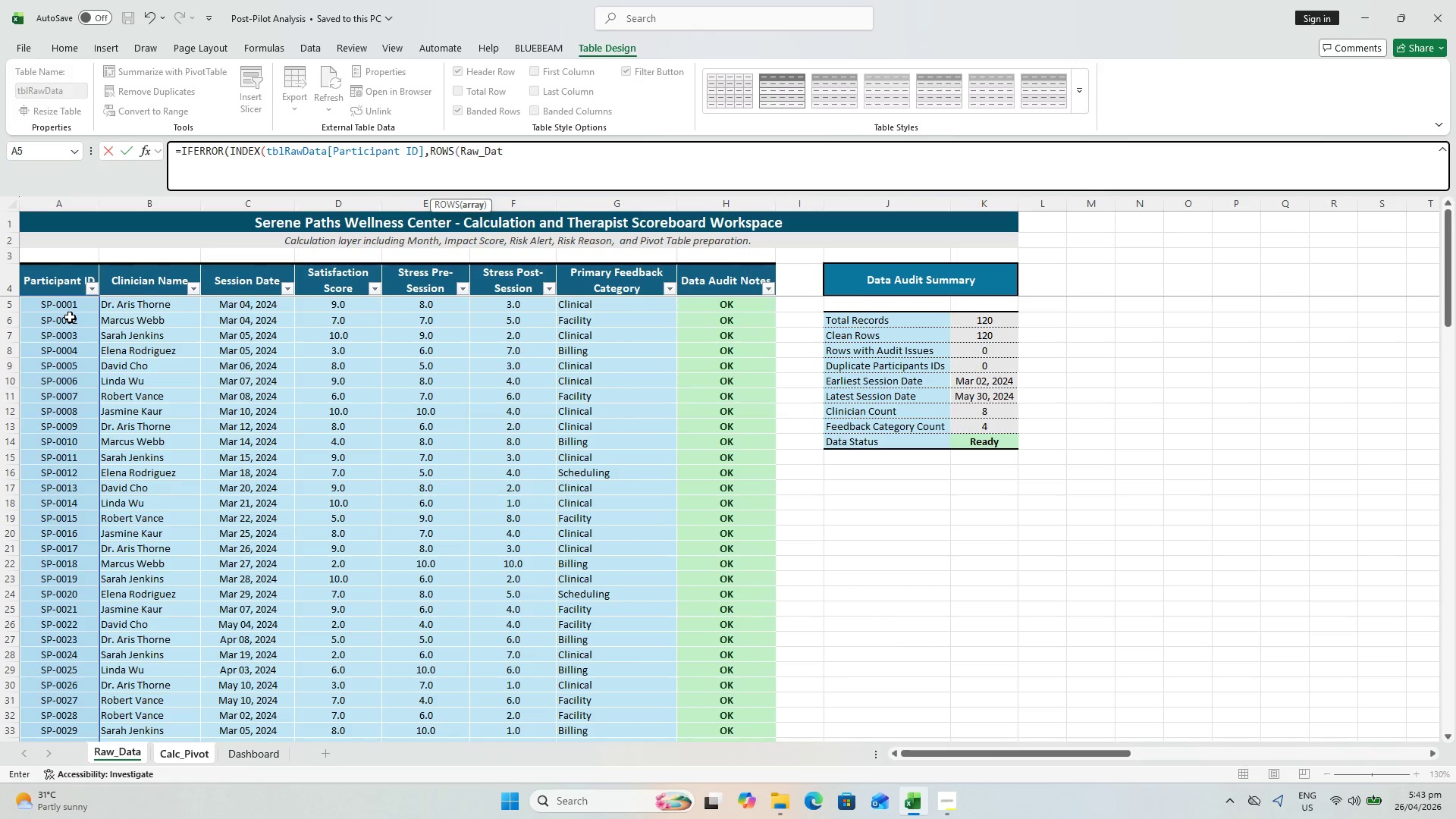 
key(Backspace)
 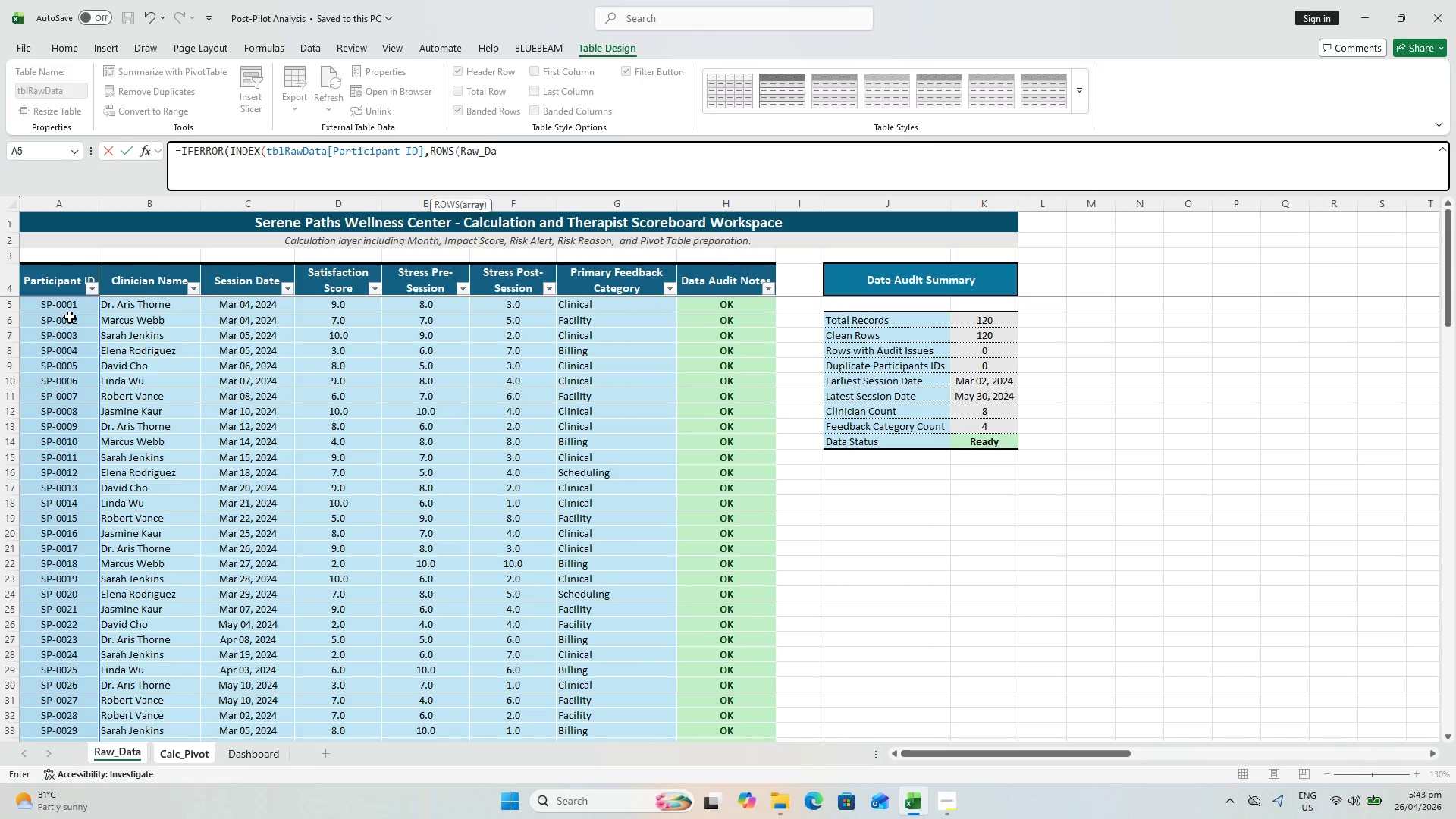 
key(Backspace)
 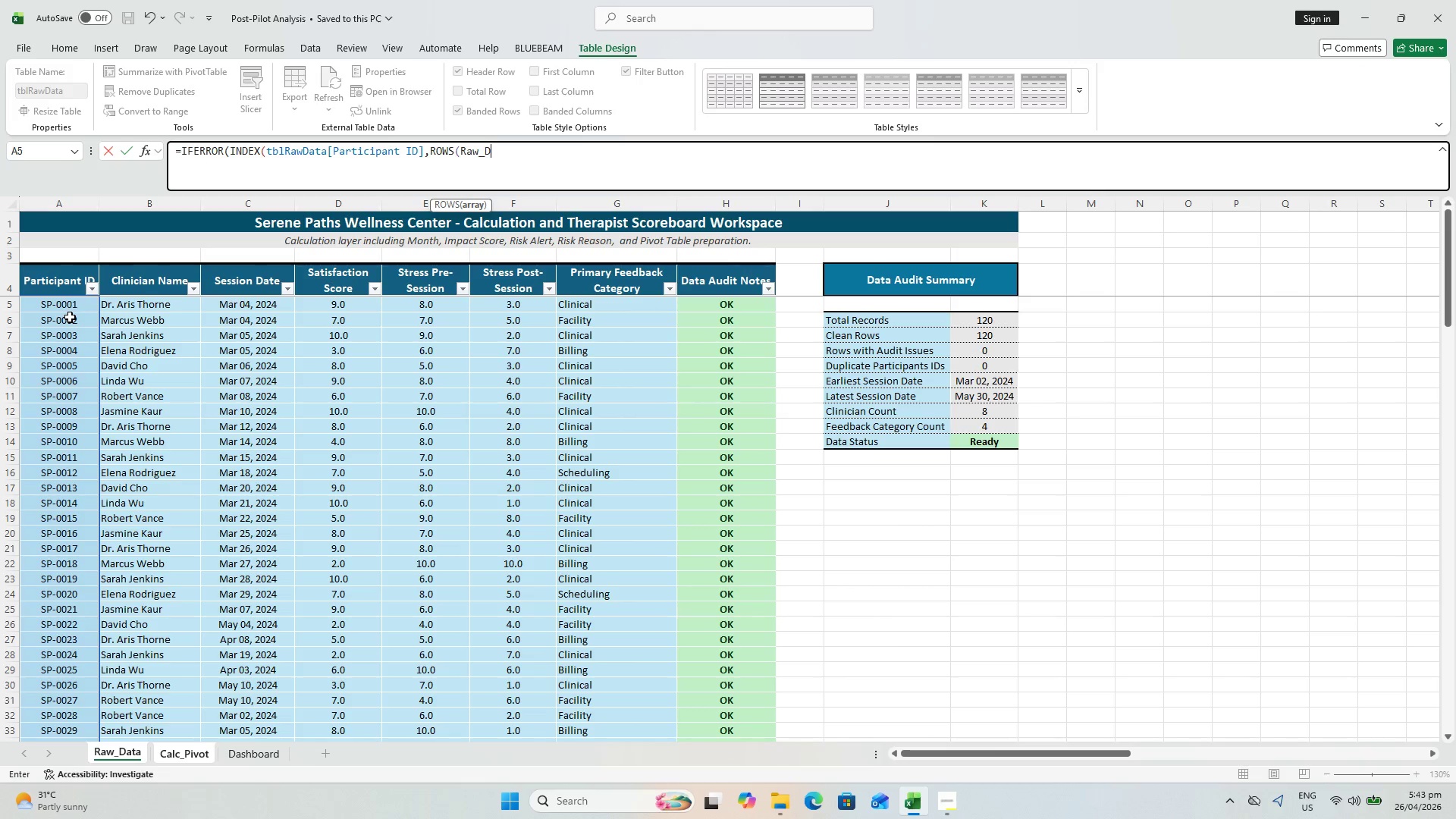 
key(Backspace)
 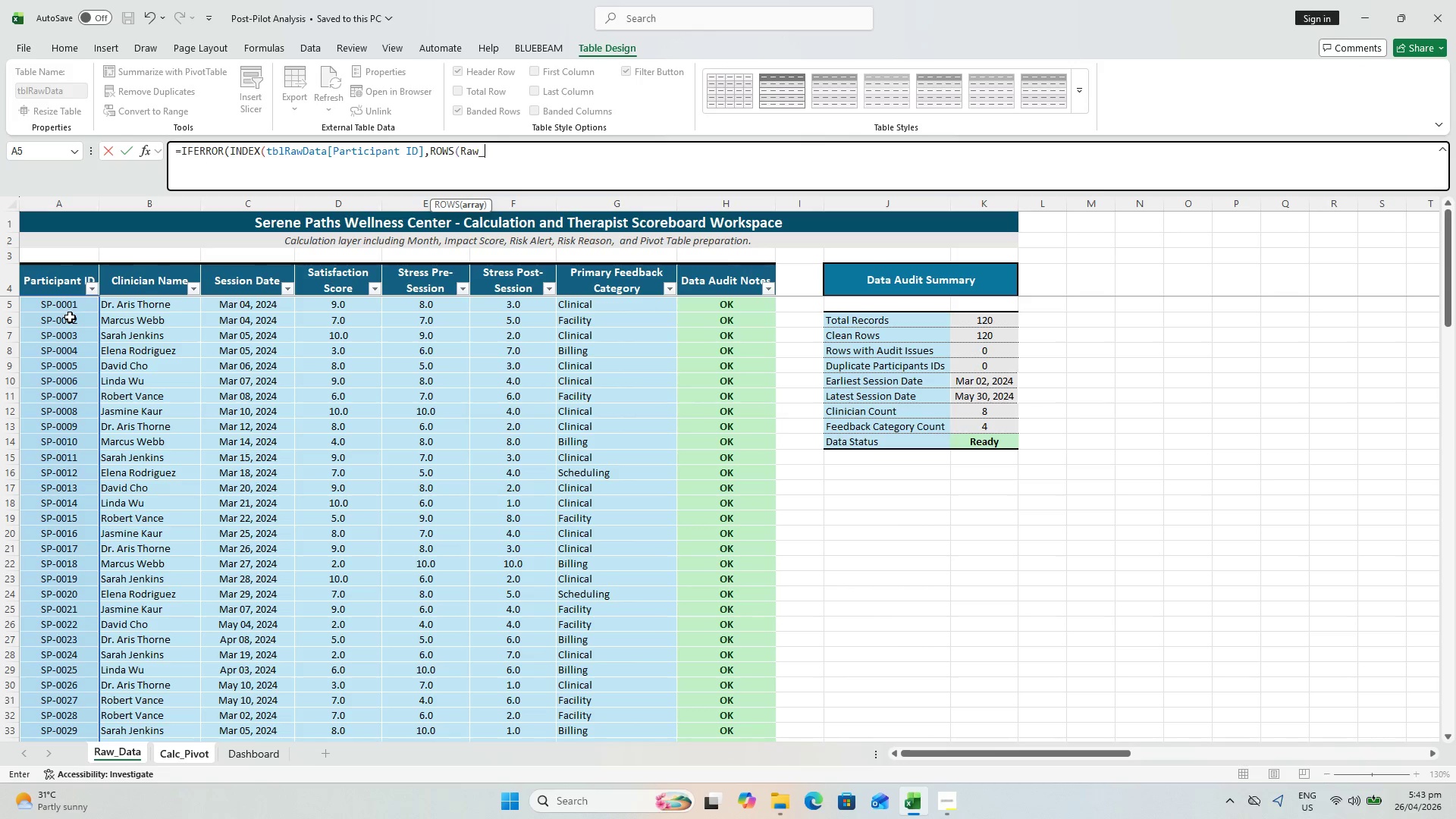 
key(Backspace)
 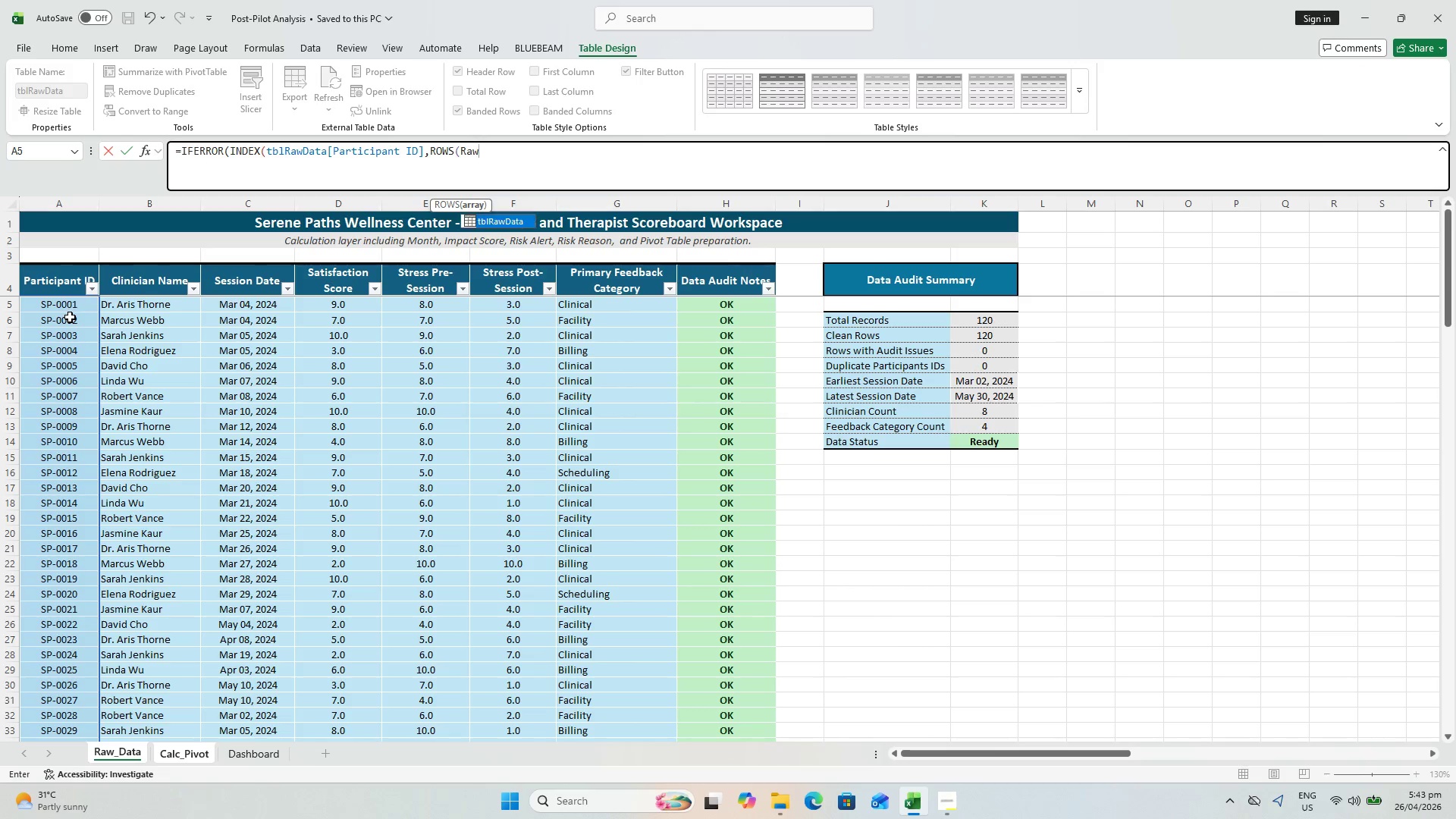 
key(Backspace)
 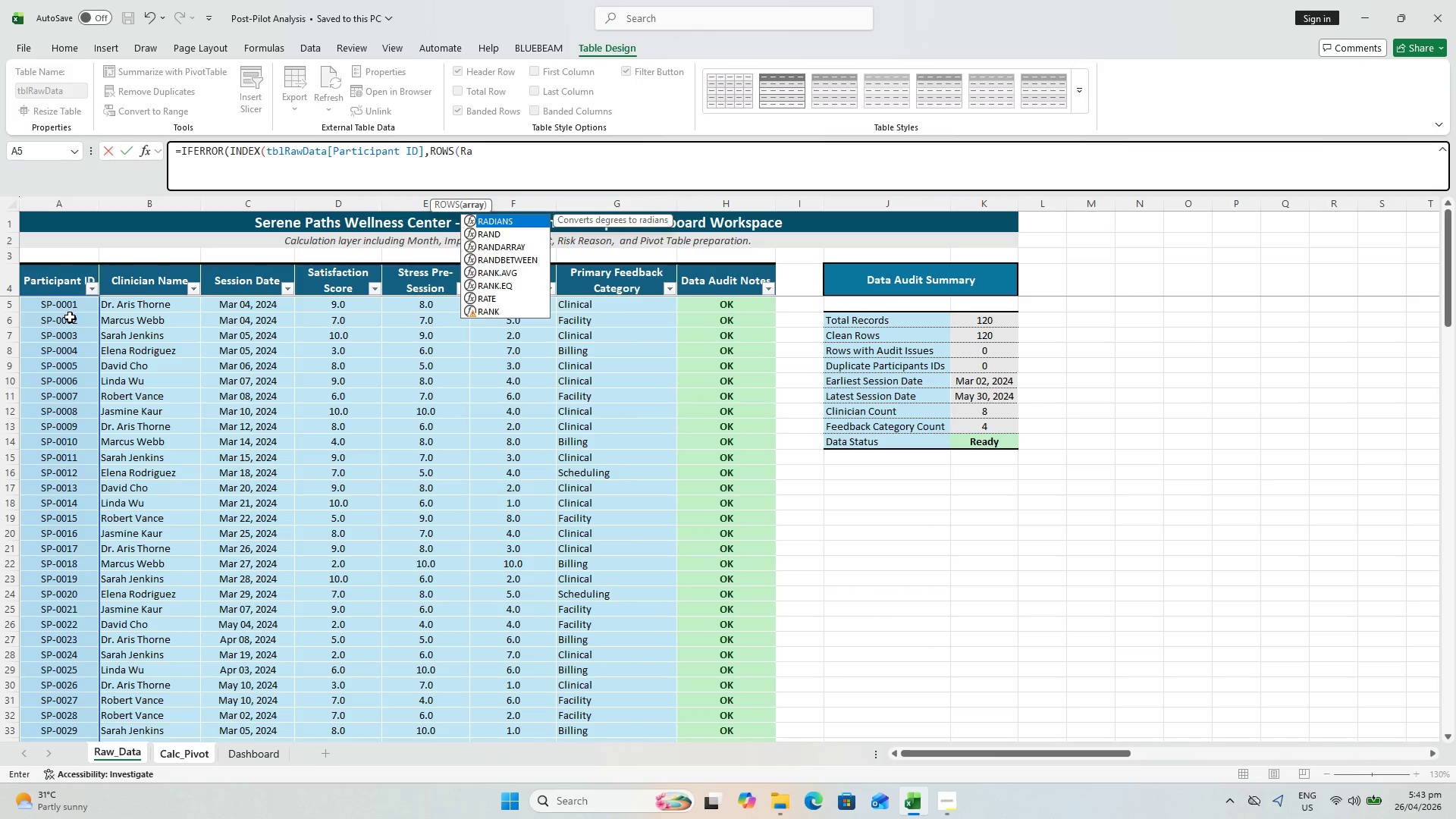 
key(Backspace)
 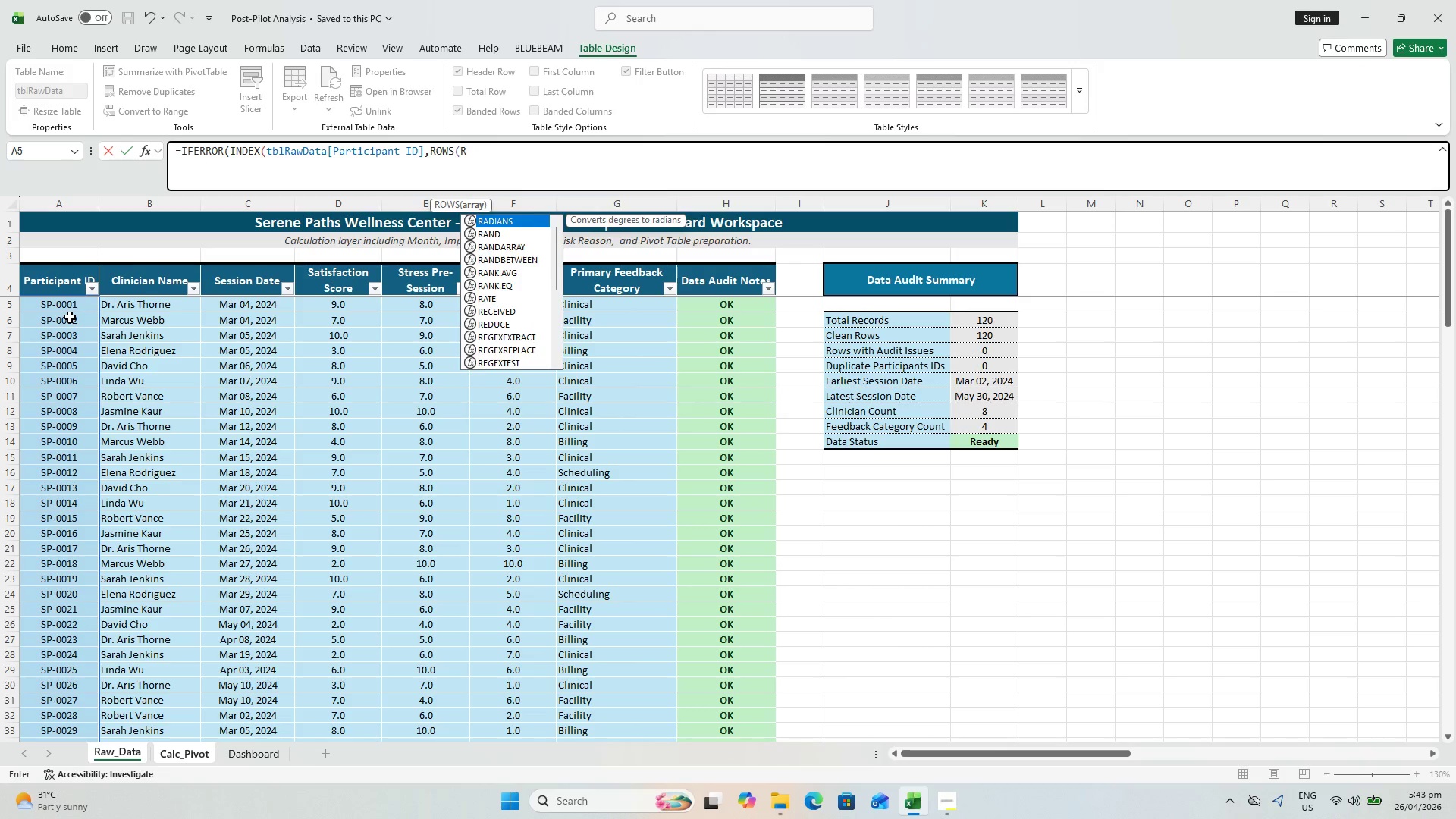 
key(Backspace)
 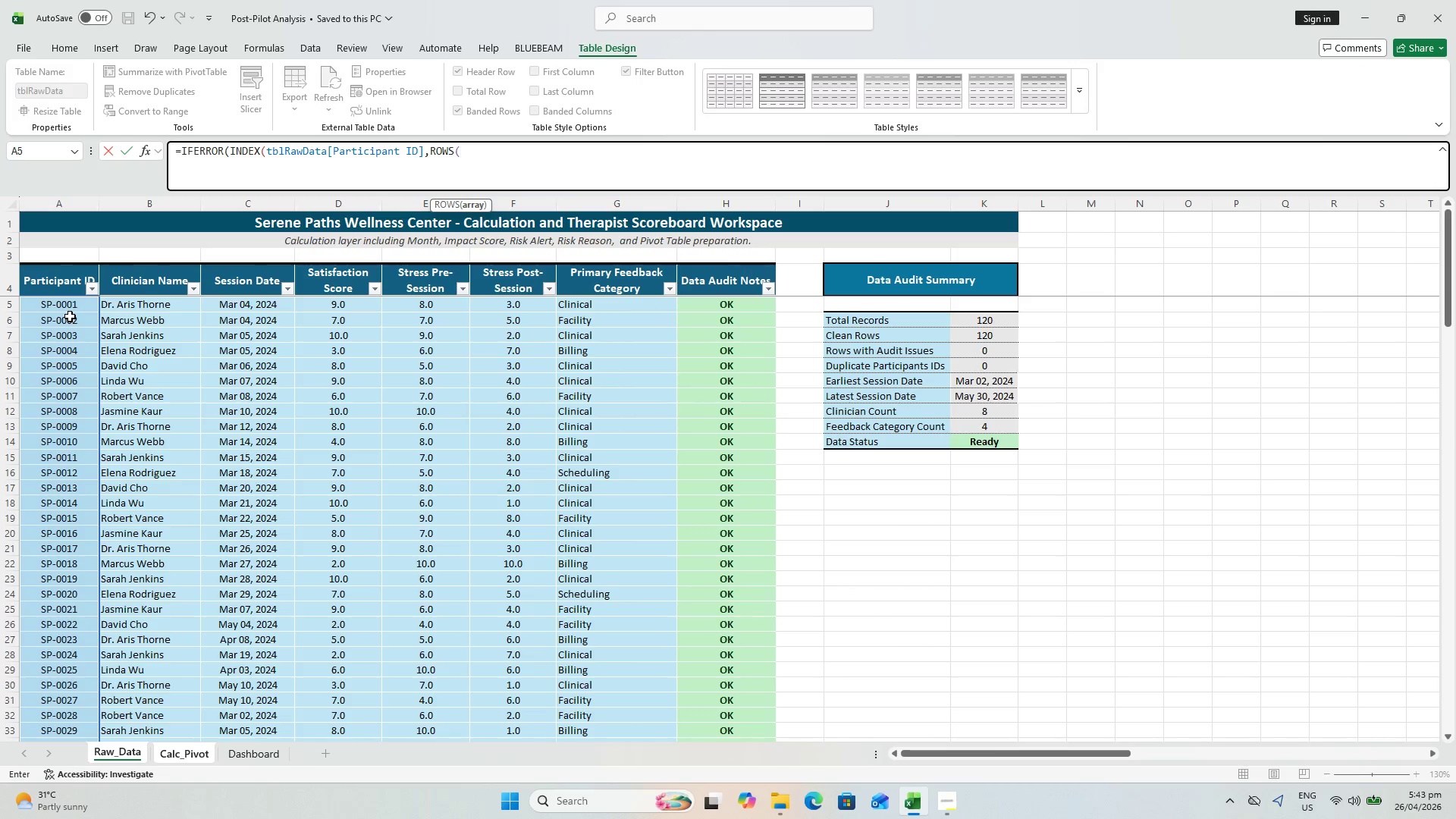 
scroll: coordinate [126, 194], scroll_direction: up, amount: 1.0
 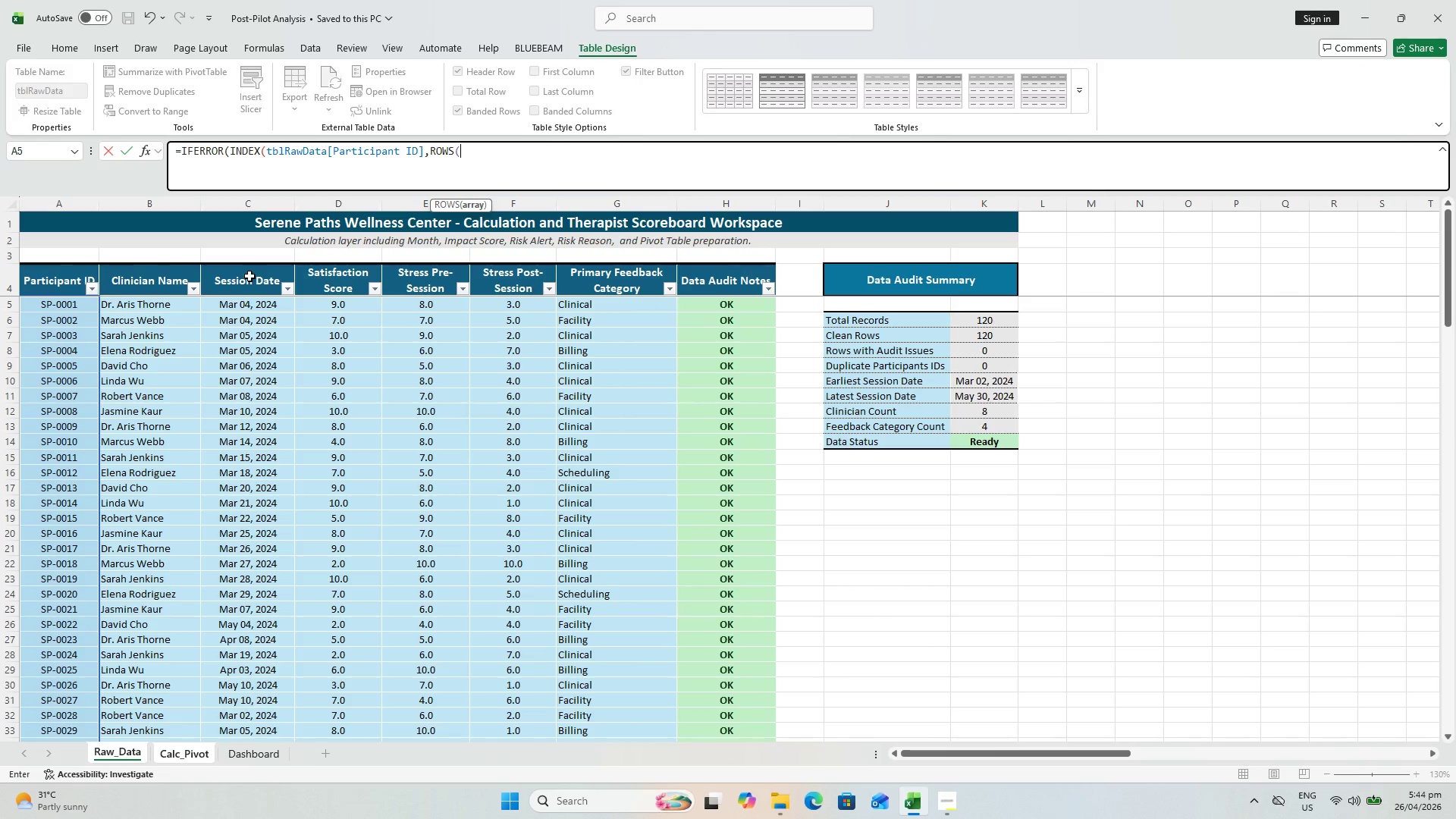 
wait(13.89)
 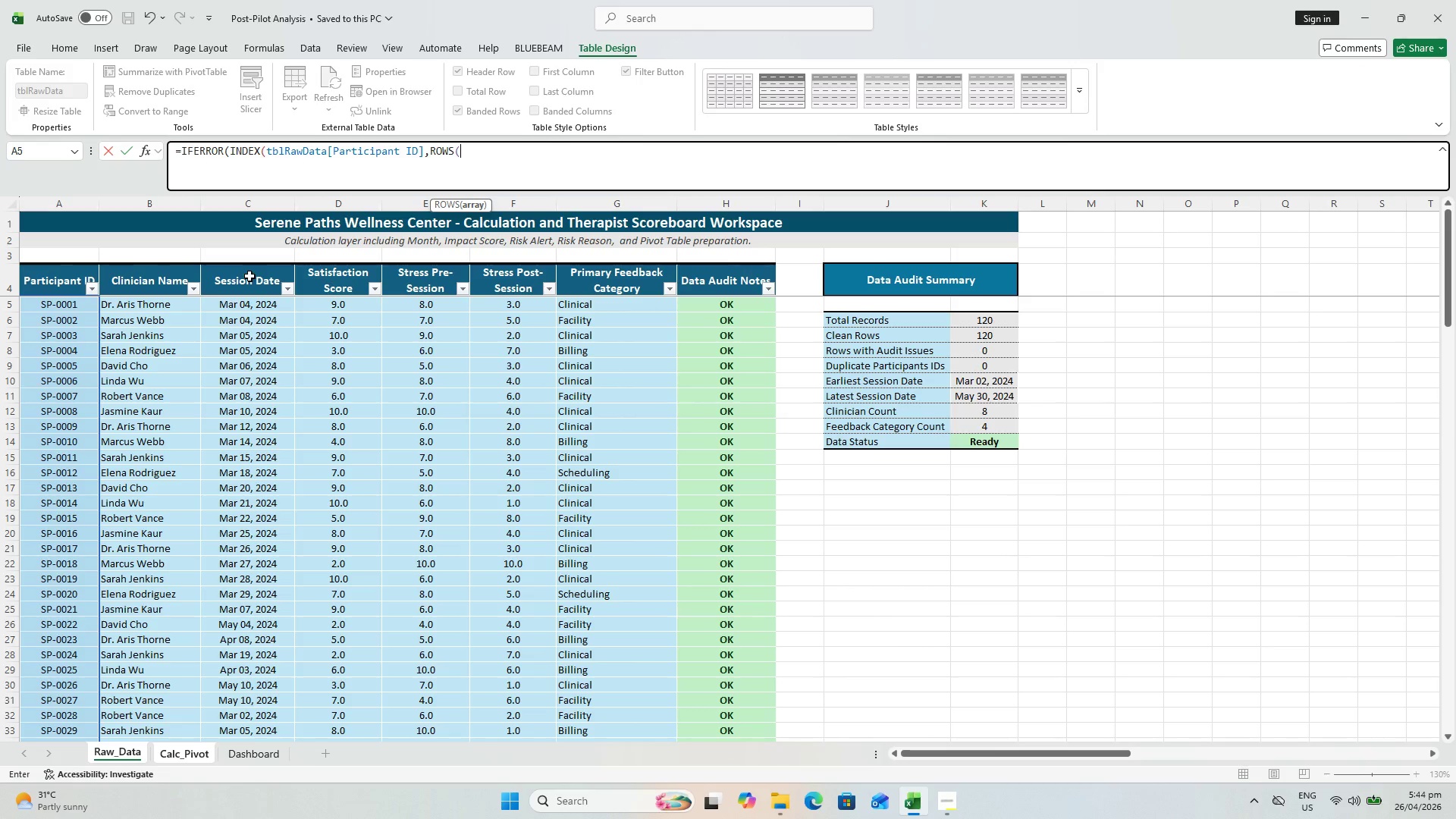 
left_click([175, 758])
 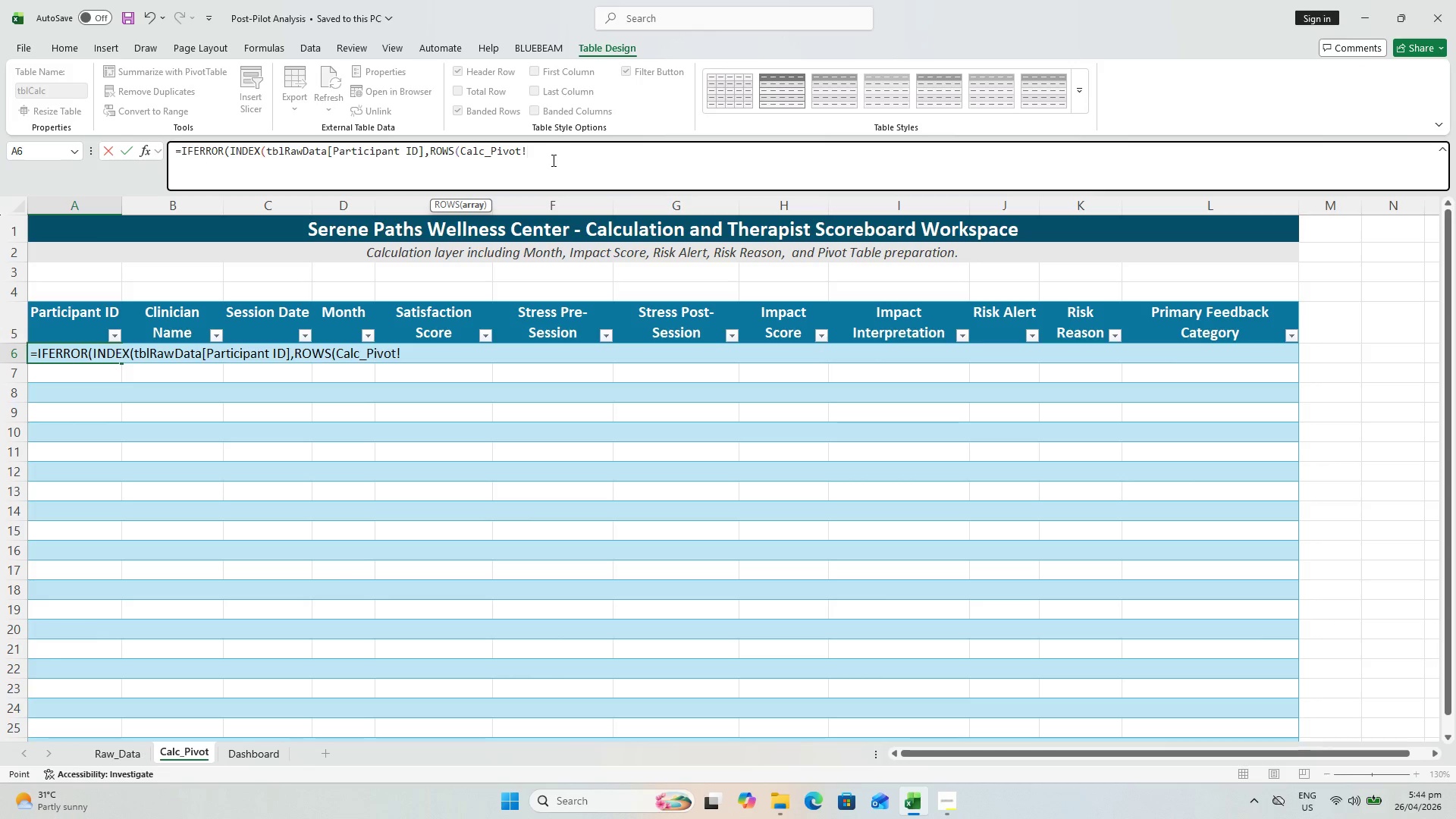 
left_click([552, 158])
 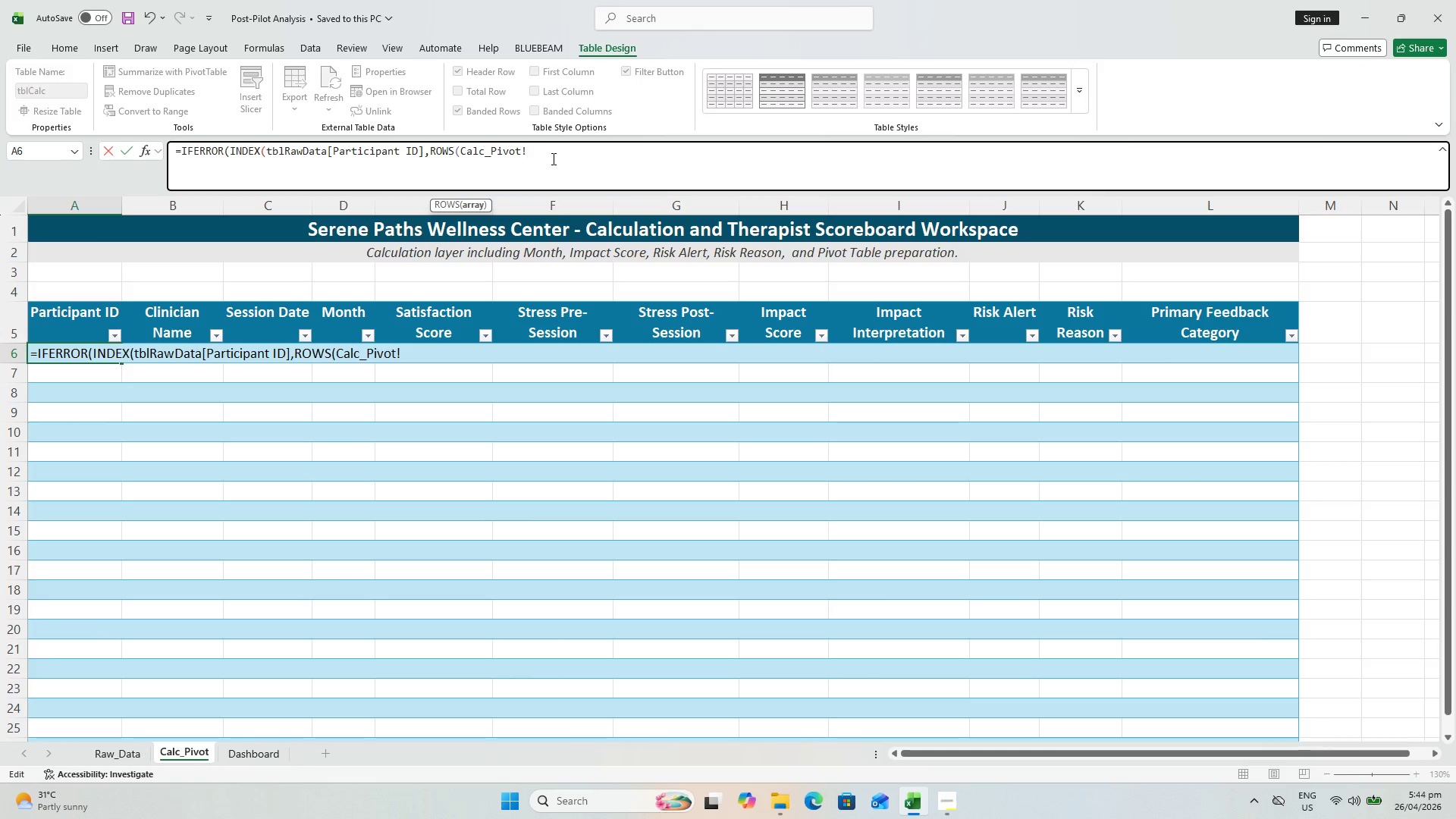 
key(Backspace)
 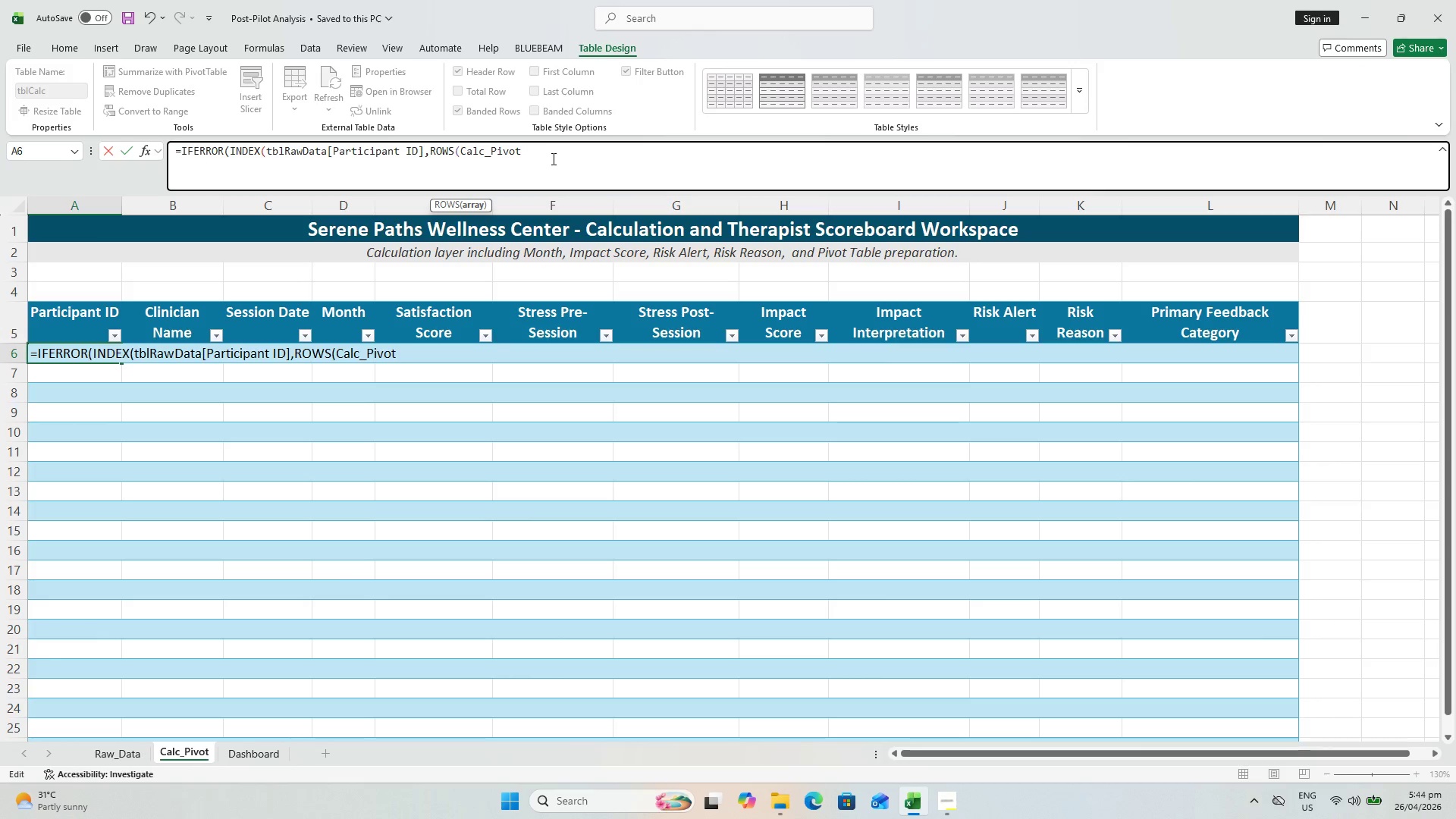 
key(Backspace)
 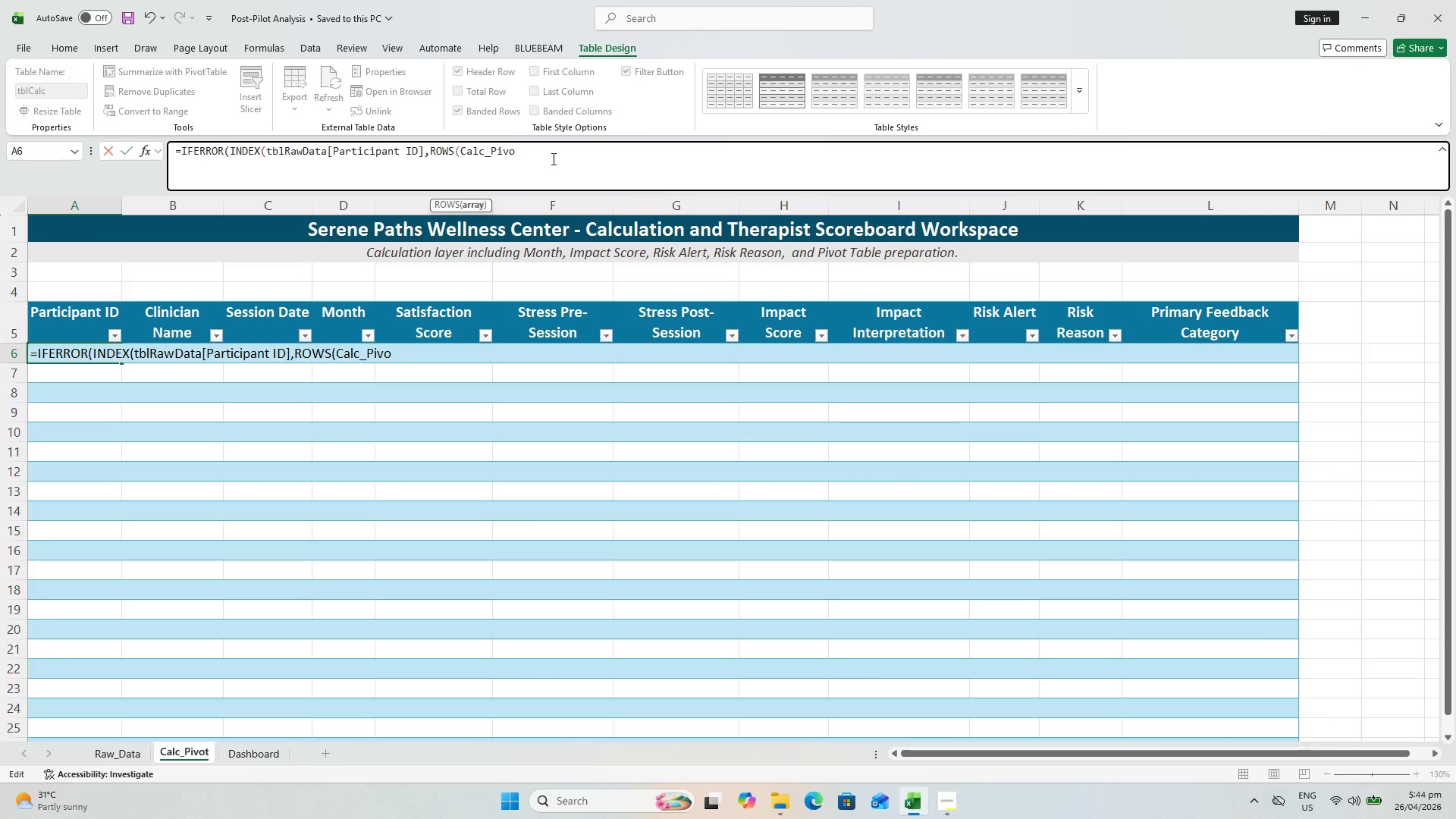 
key(Backspace)
 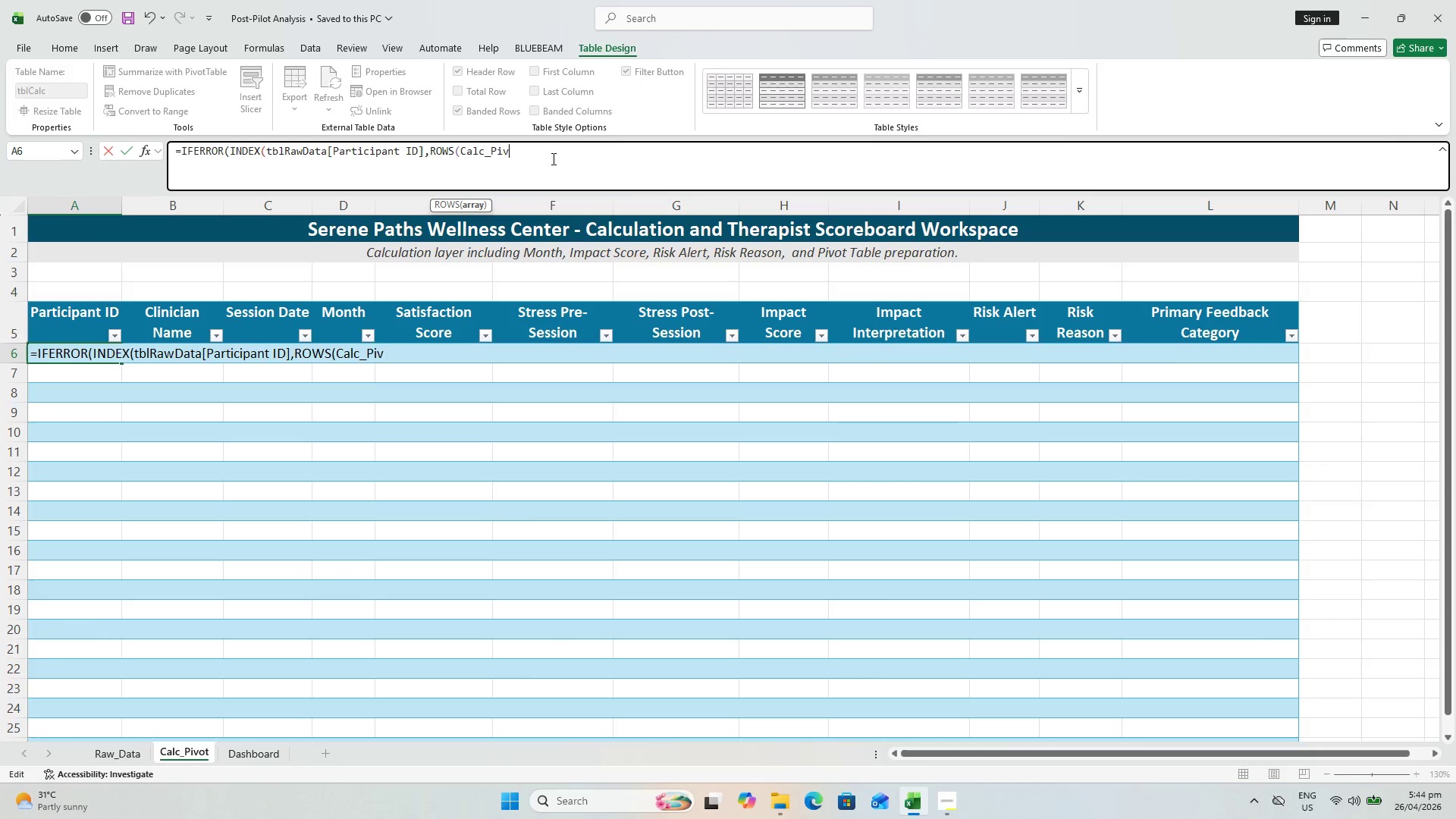 
key(Backspace)
 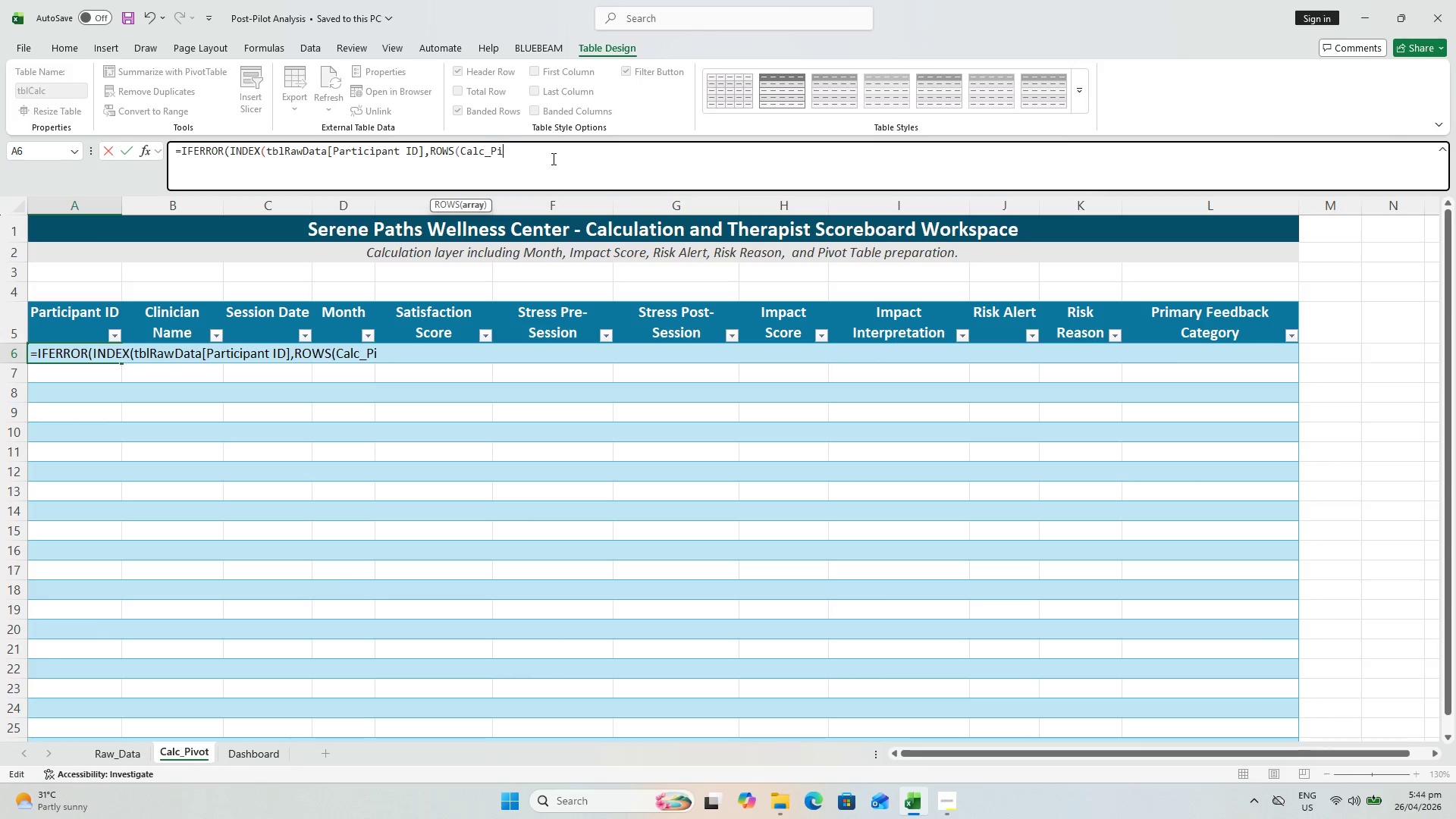 
key(Backspace)
 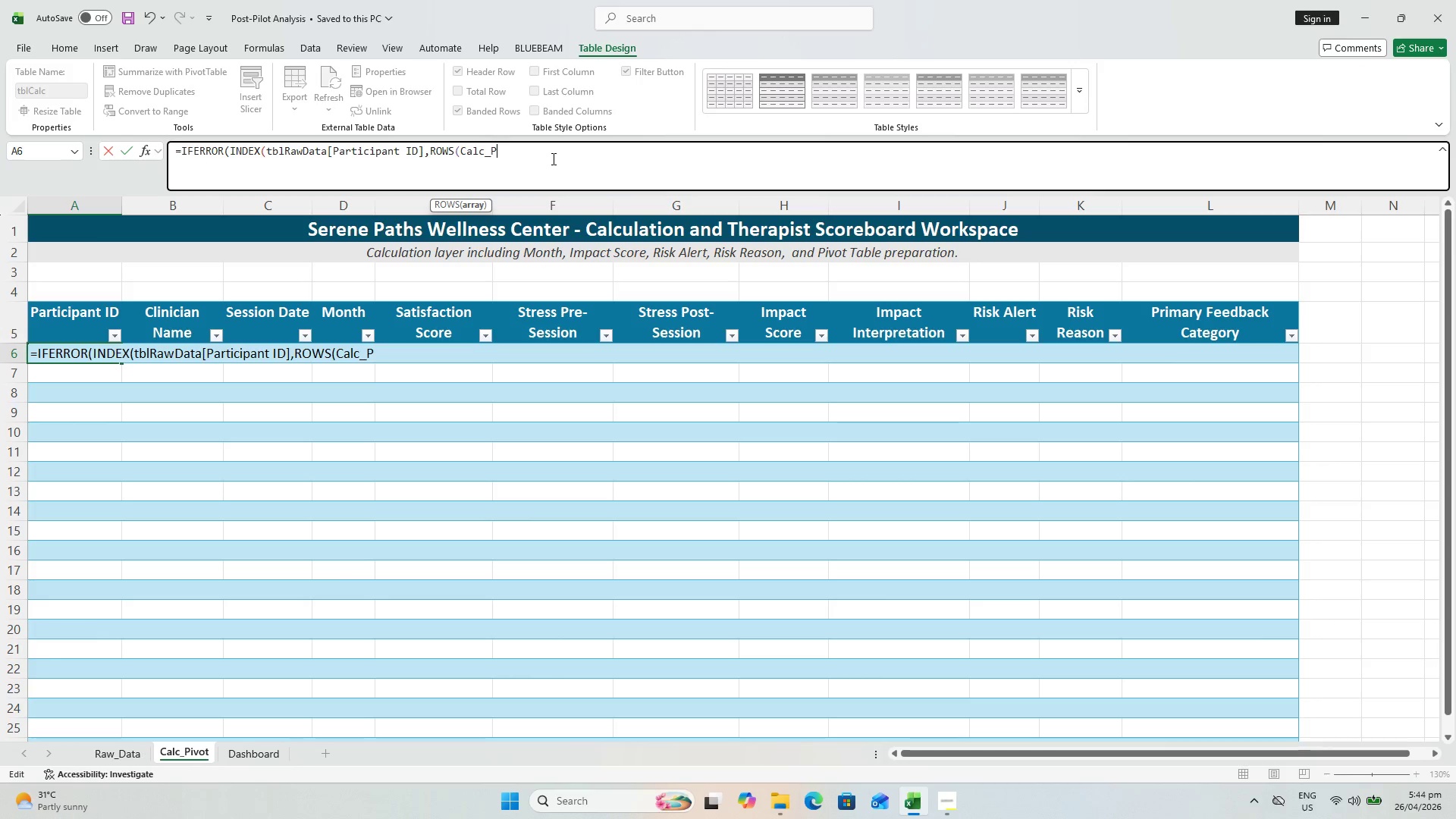 
key(Backspace)
 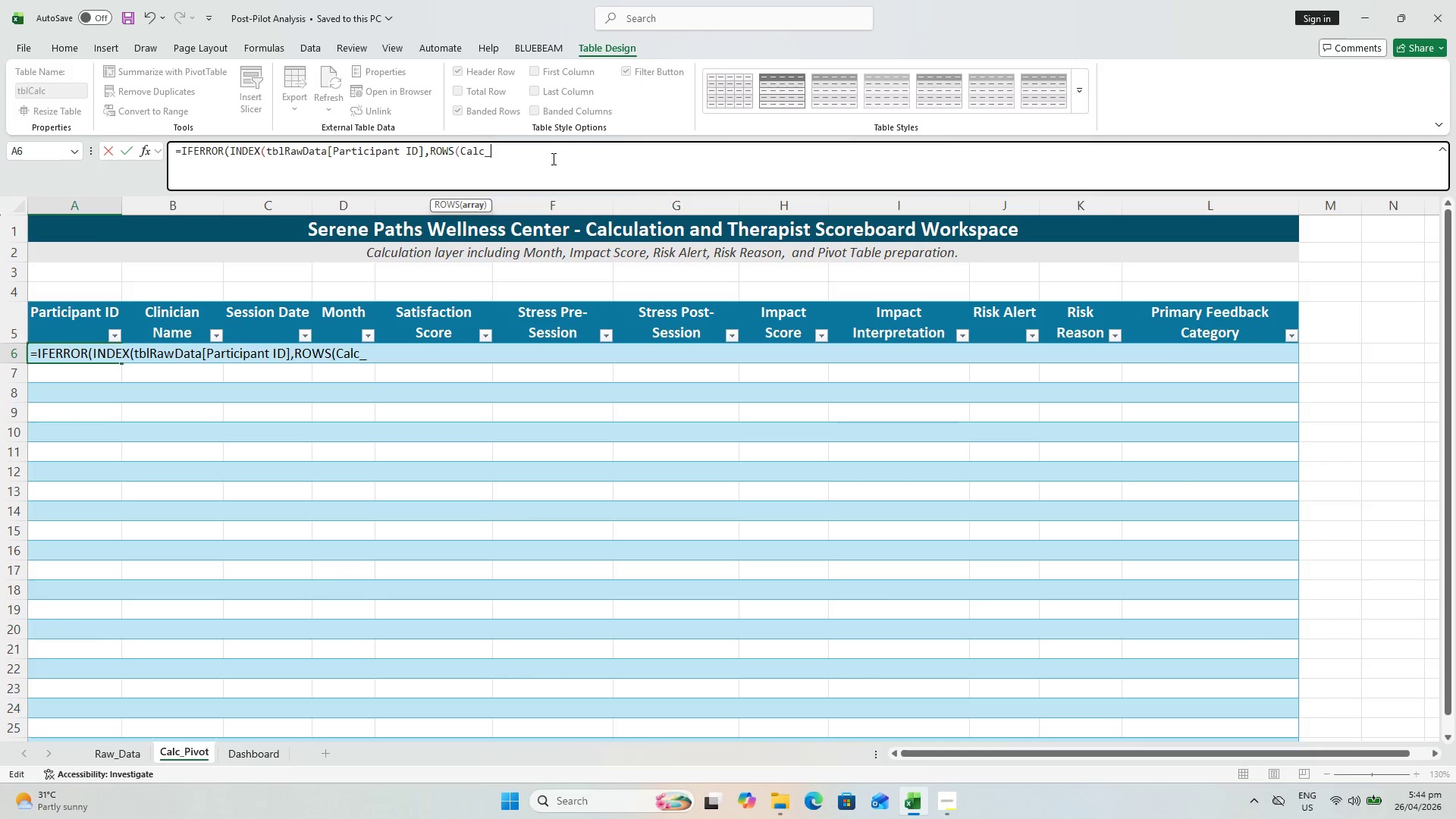 
key(Backspace)
 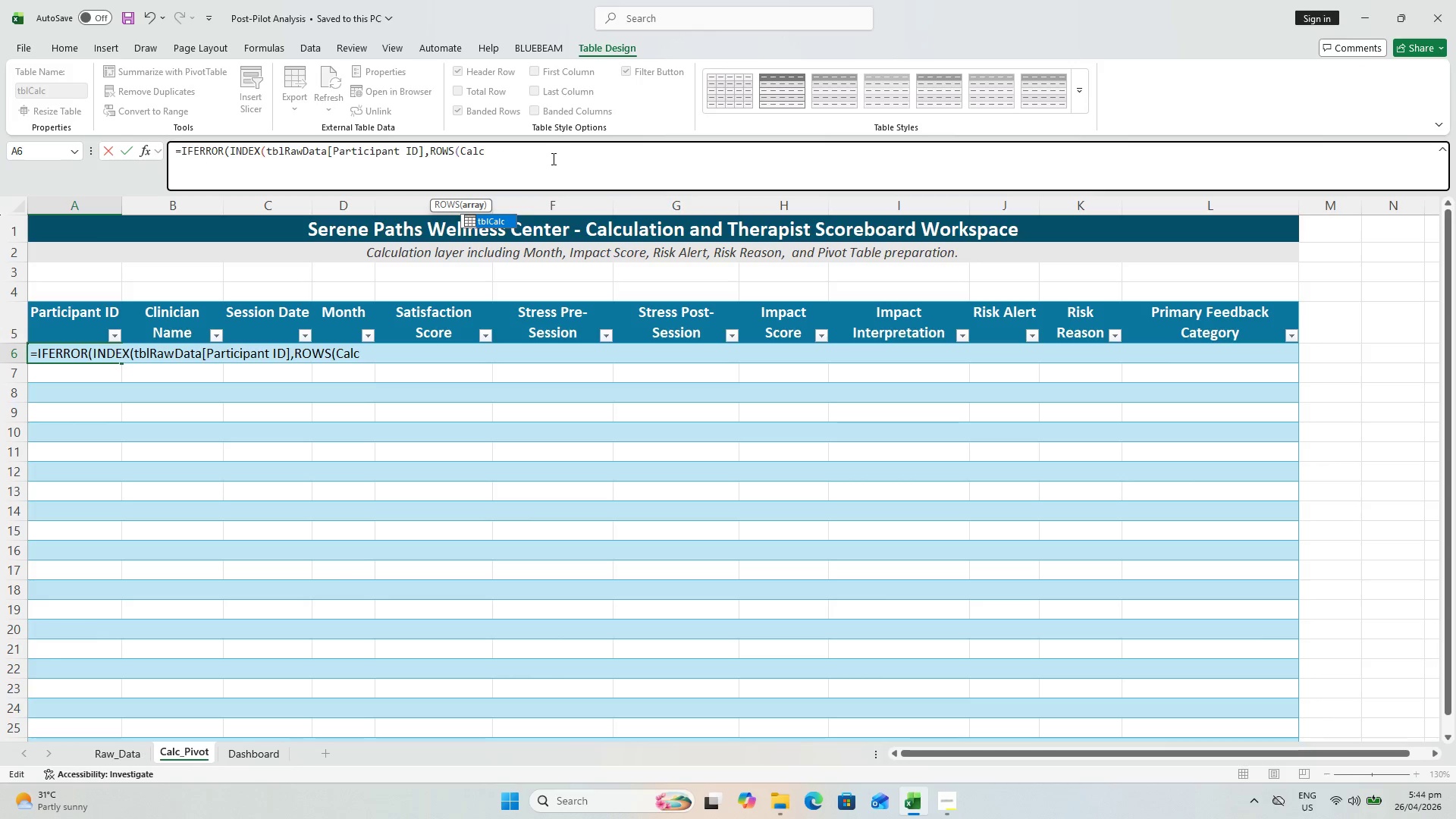 
key(Backspace)
 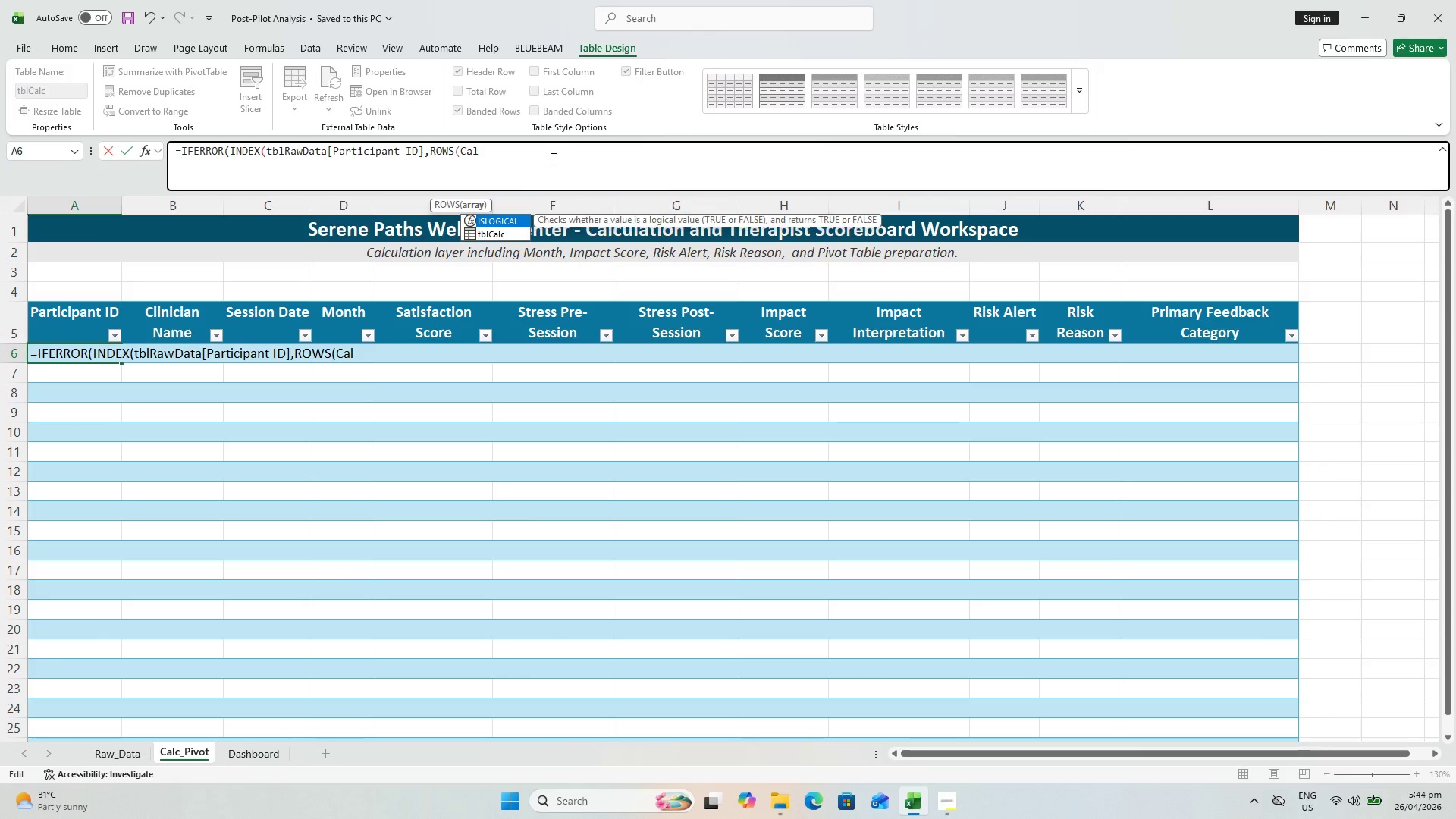 
key(Backspace)
 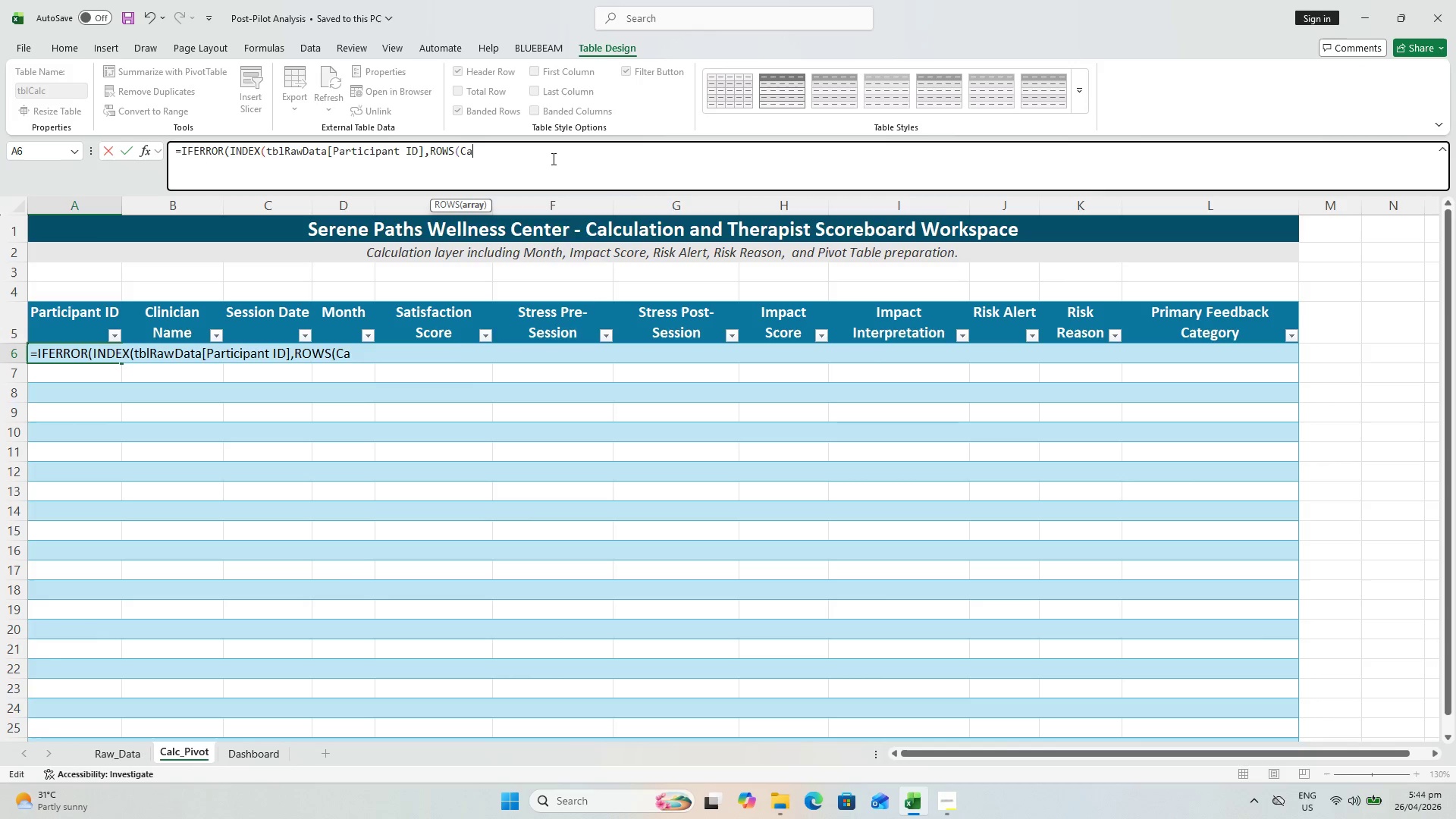 
key(Backspace)
 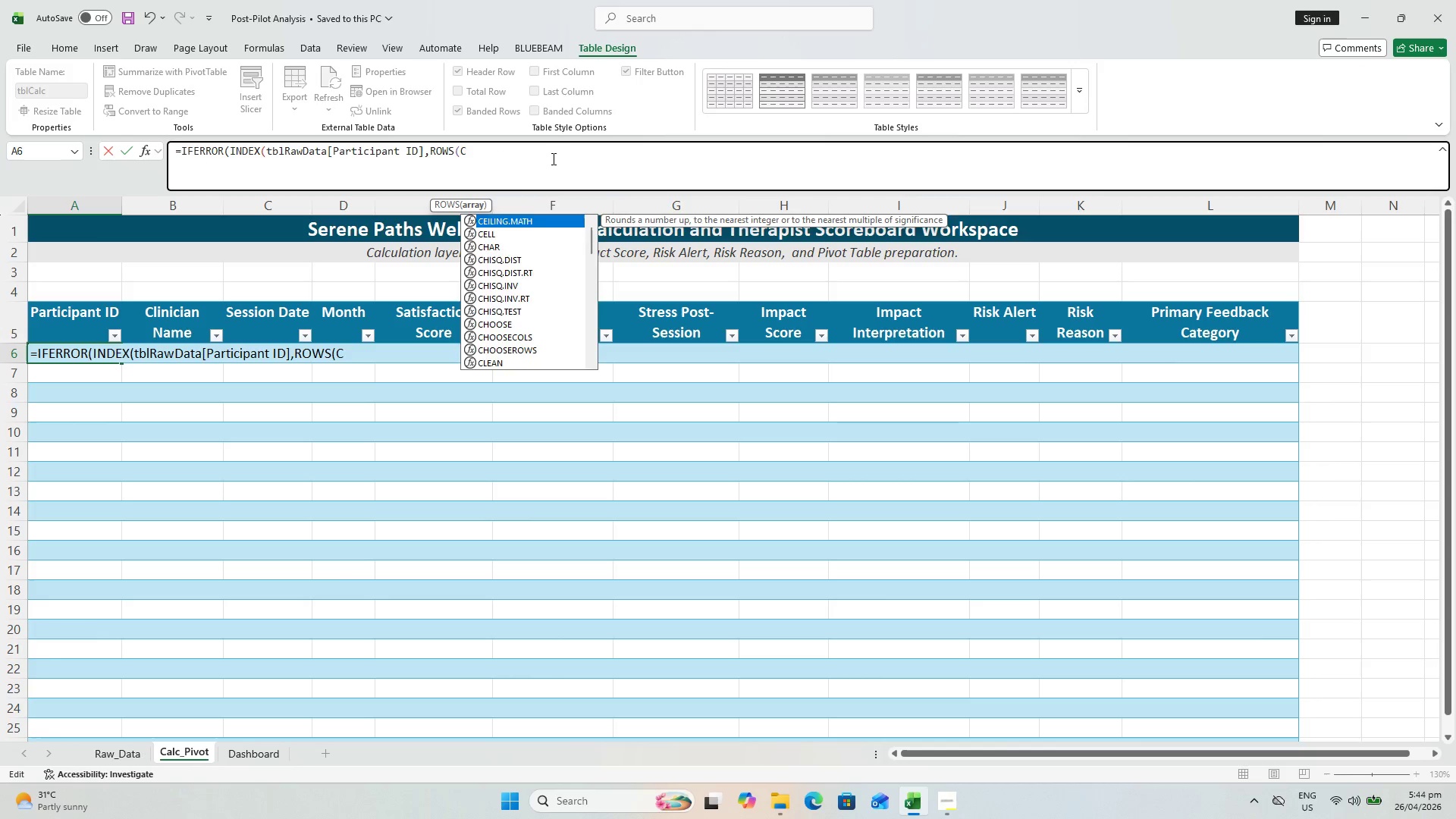 
key(Backspace)
 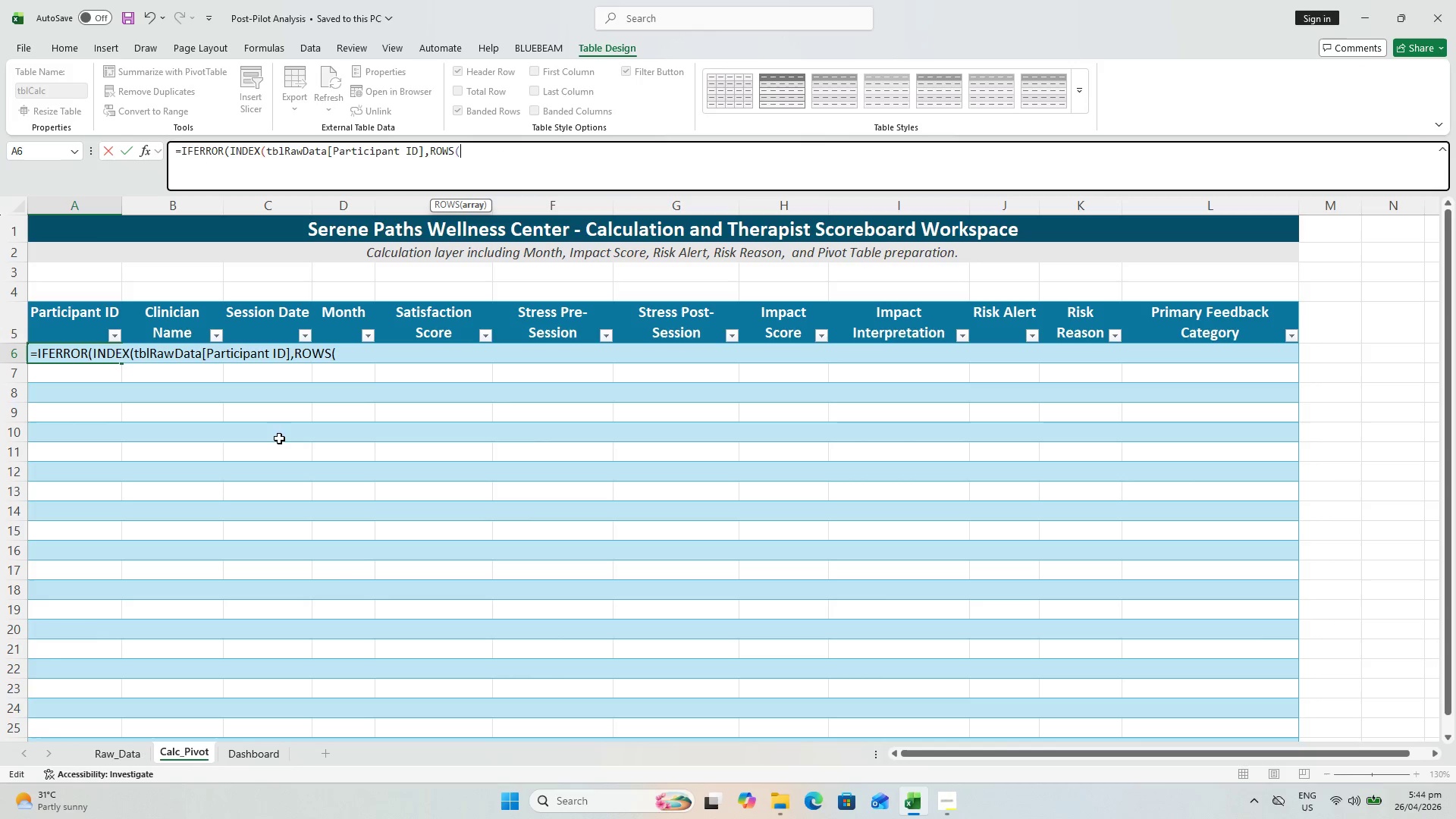 
scroll: coordinate [71, 366], scroll_direction: up, amount: 1.0
 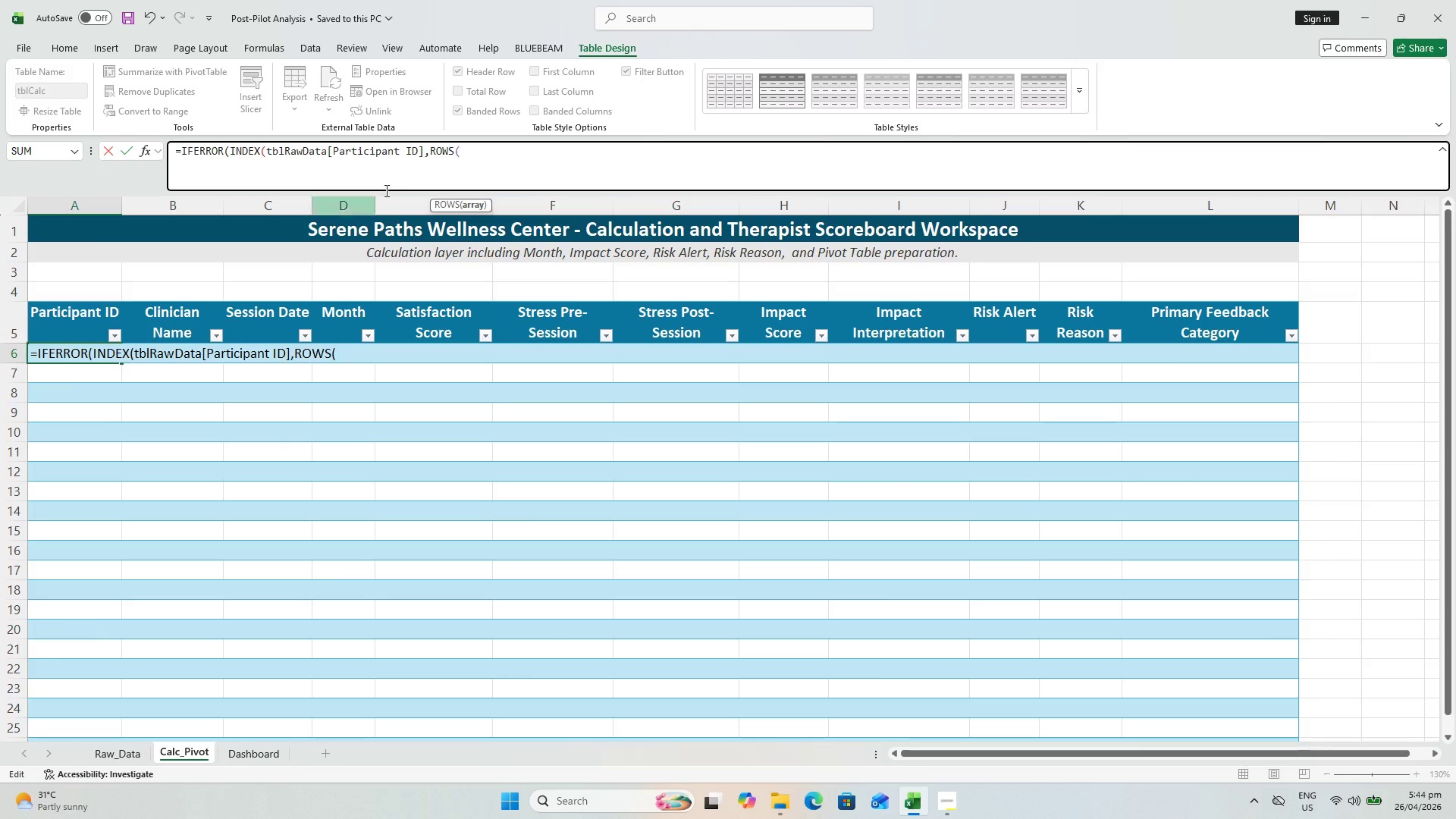 
left_click([72, 374])
 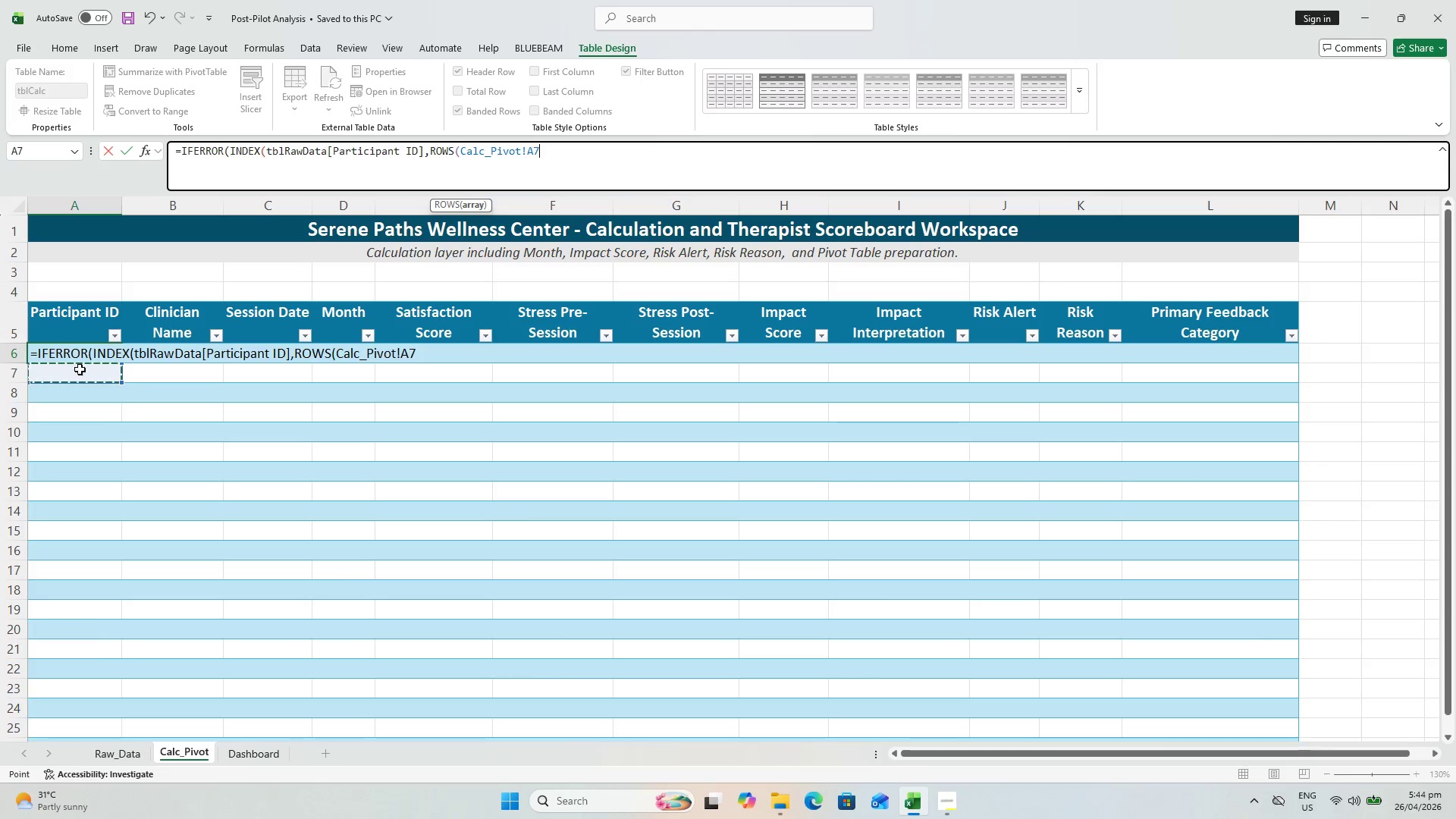 
key(ArrowUp)
 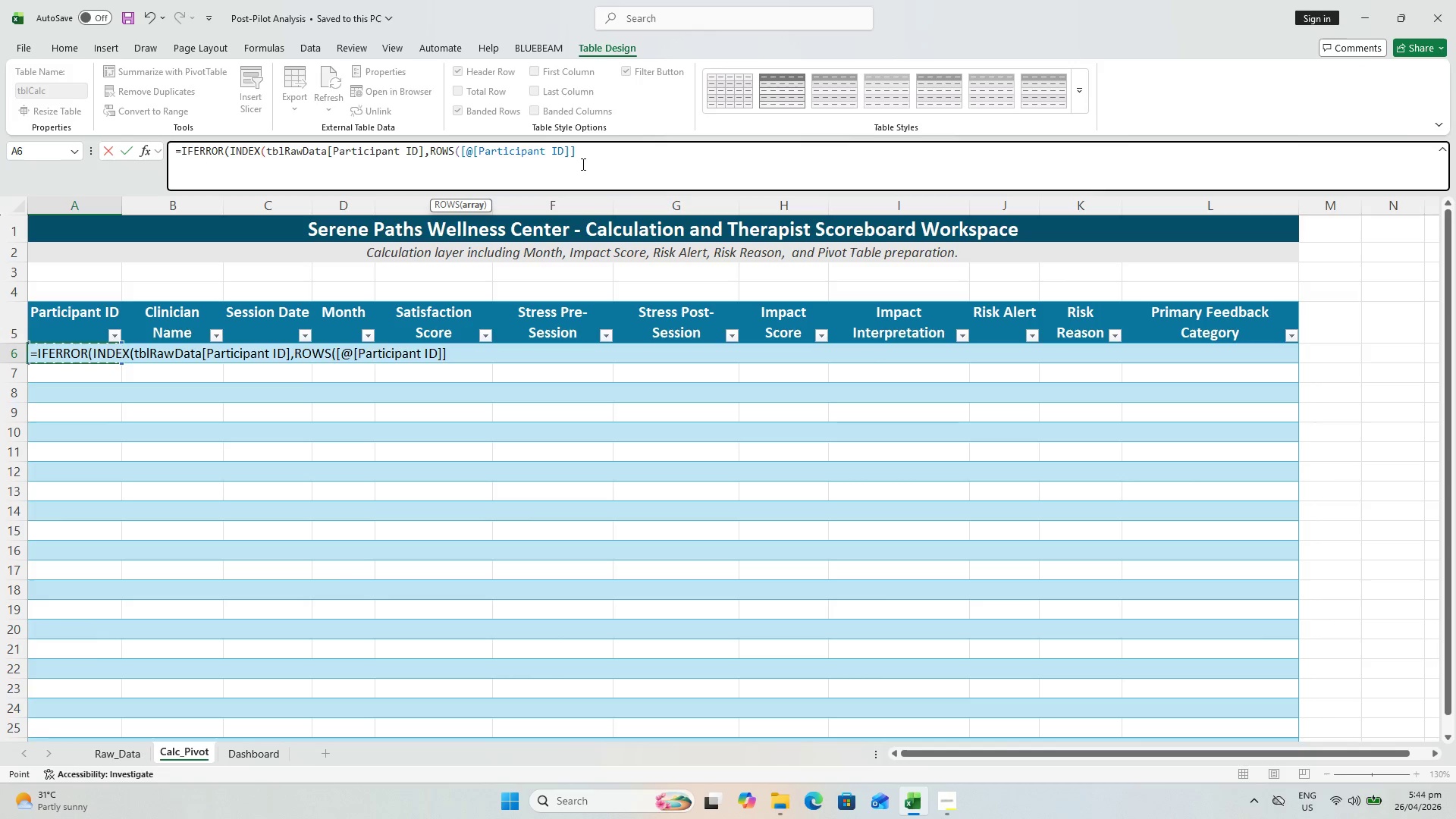 
key(Backspace)
key(Backspace)
key(Backspace)
key(Backspace)
key(Backspace)
key(Backspace)
key(Backspace)
key(Backspace)
type($A)
 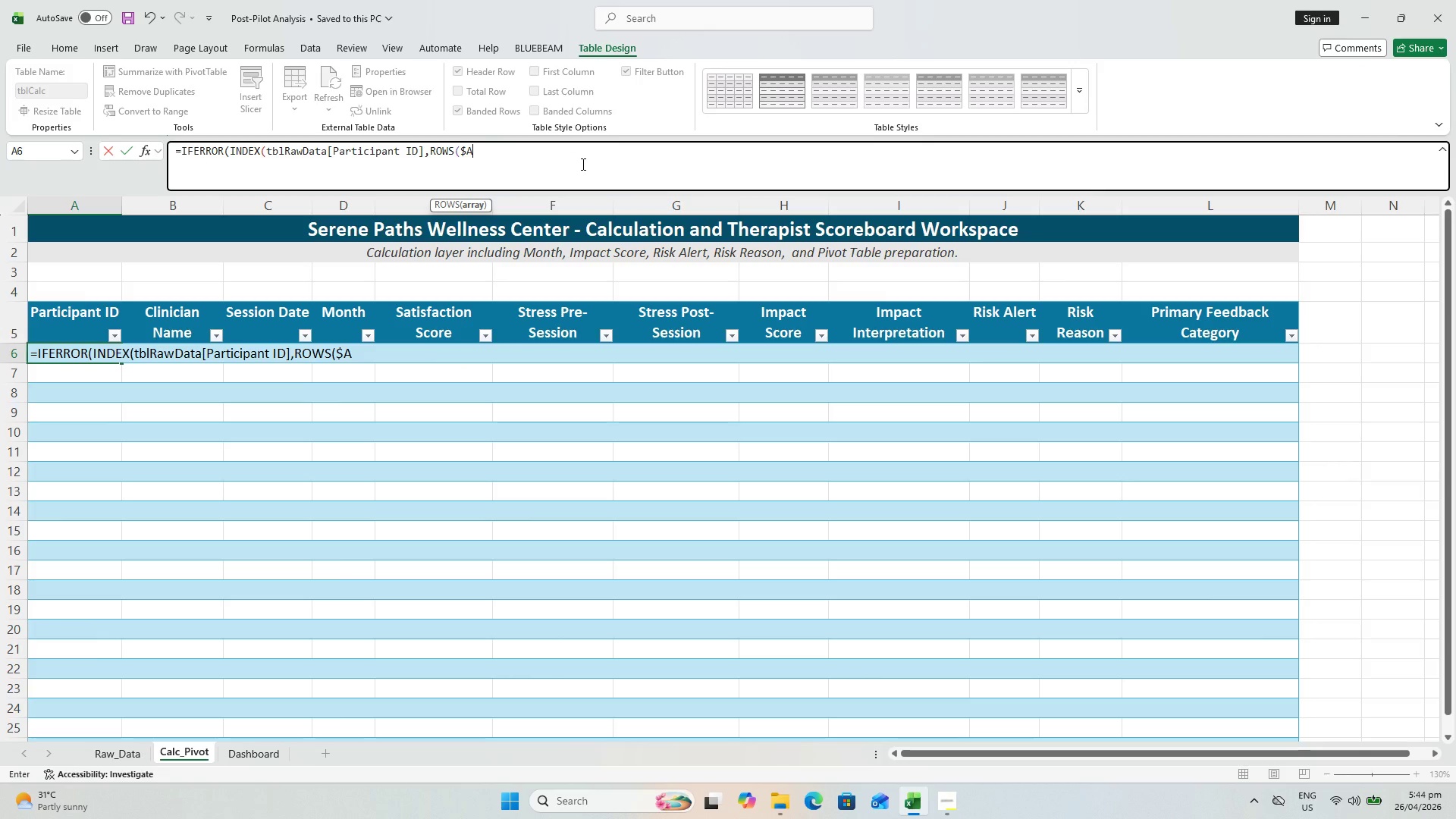 
type($6)
 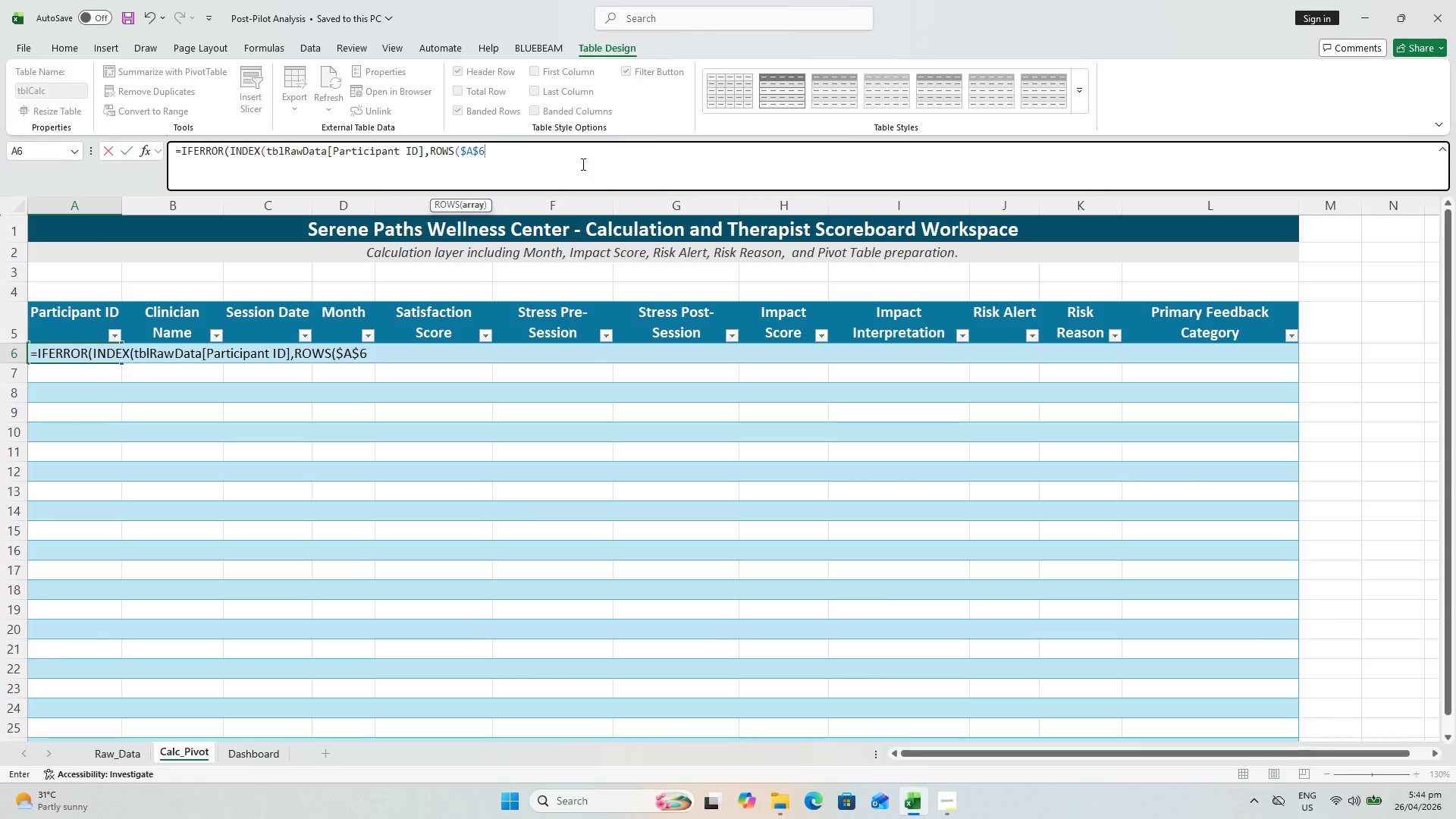 
wait(6.88)
 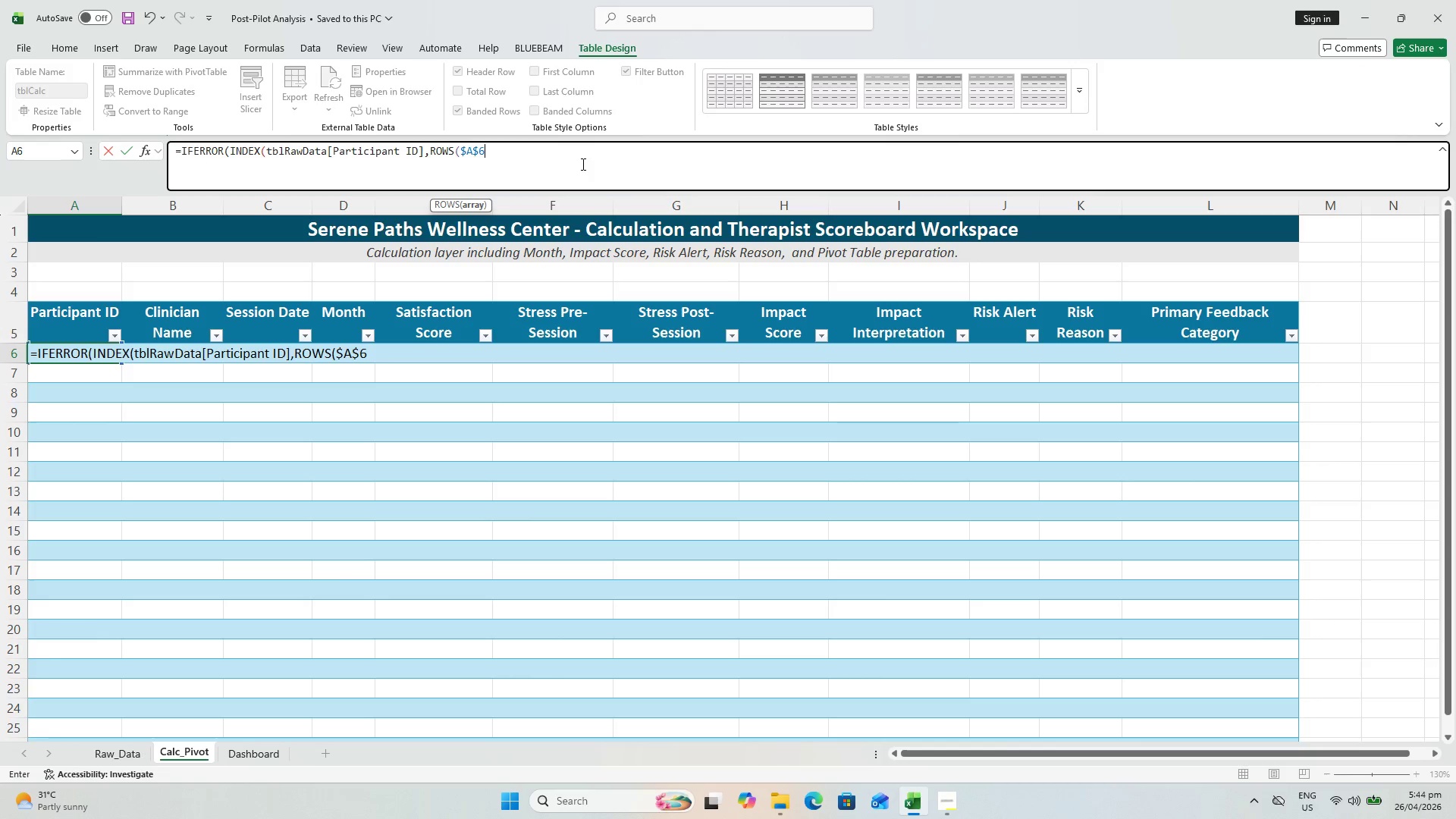 
type(:A6)),""))
 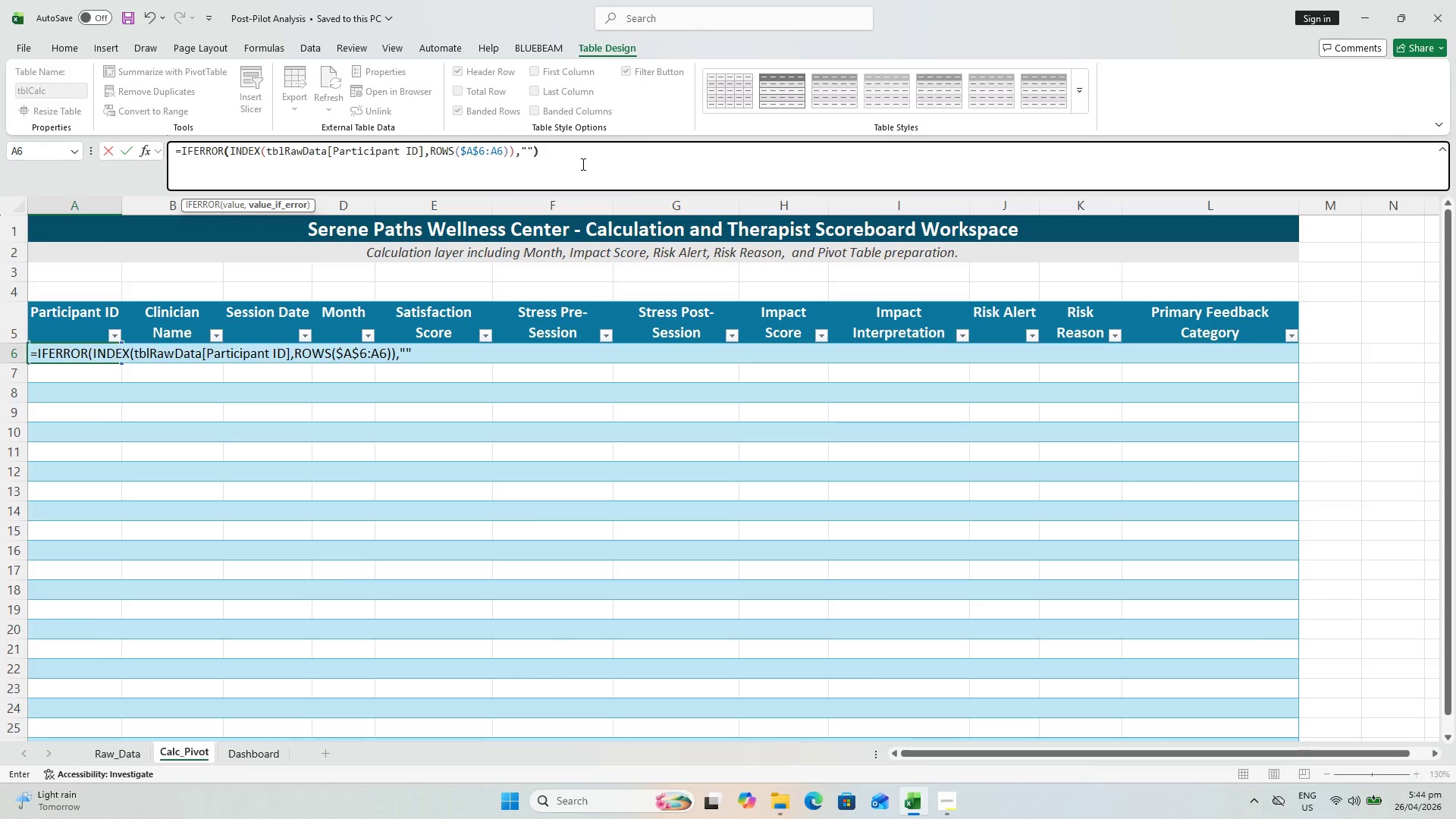 
key(Enter)
 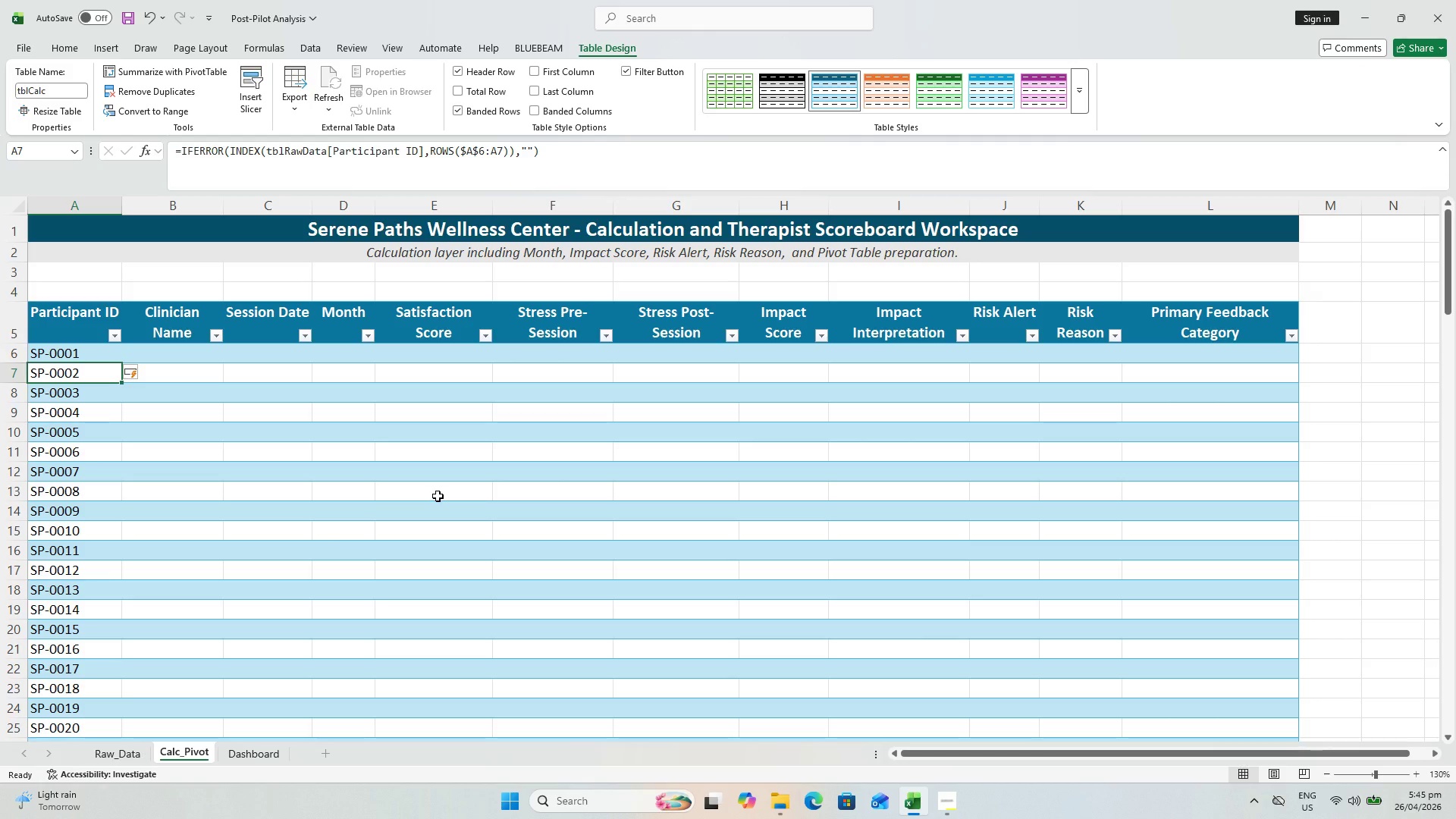 
wait(56.33)
 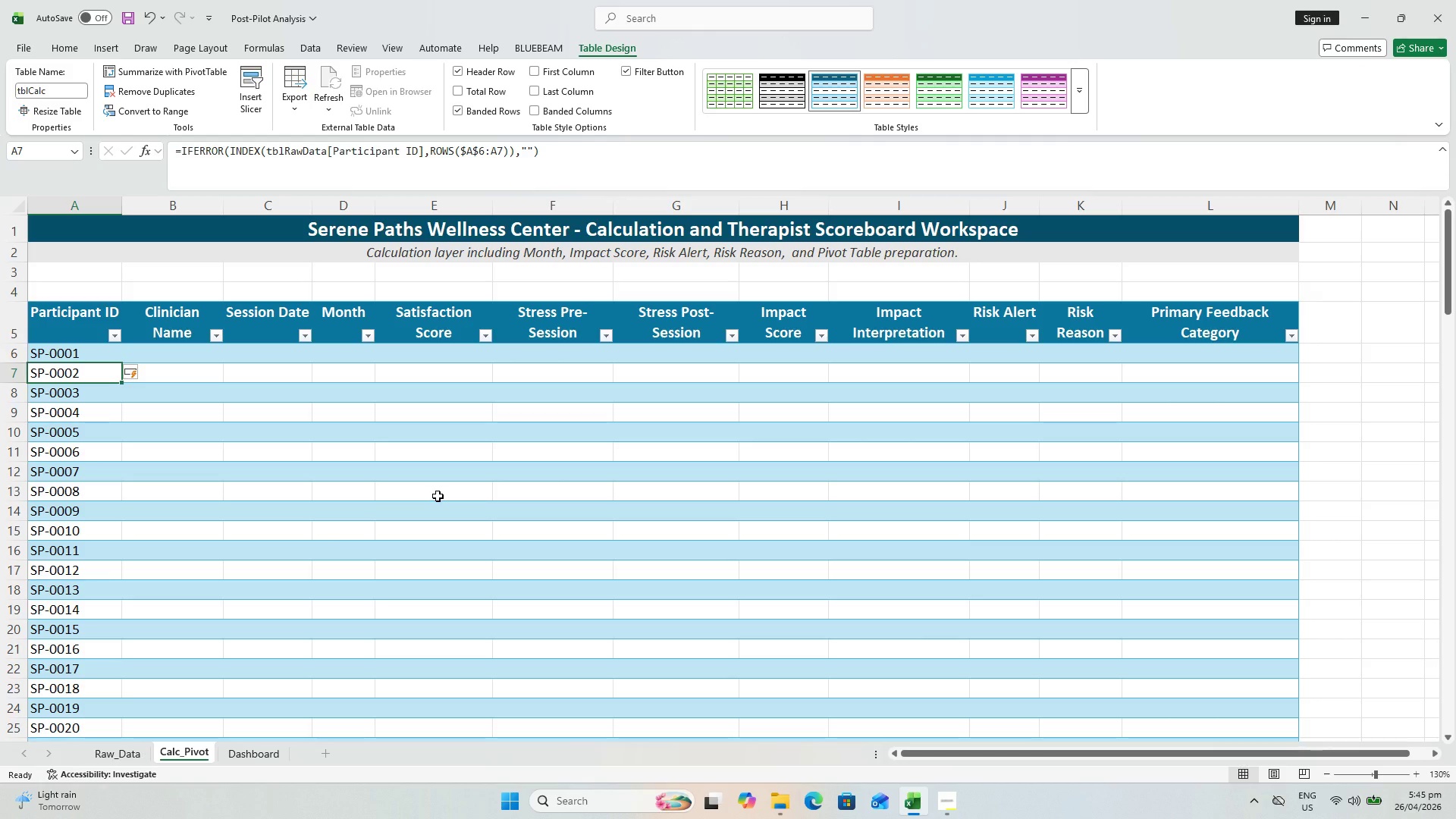 
key(Control+ControlLeft)
 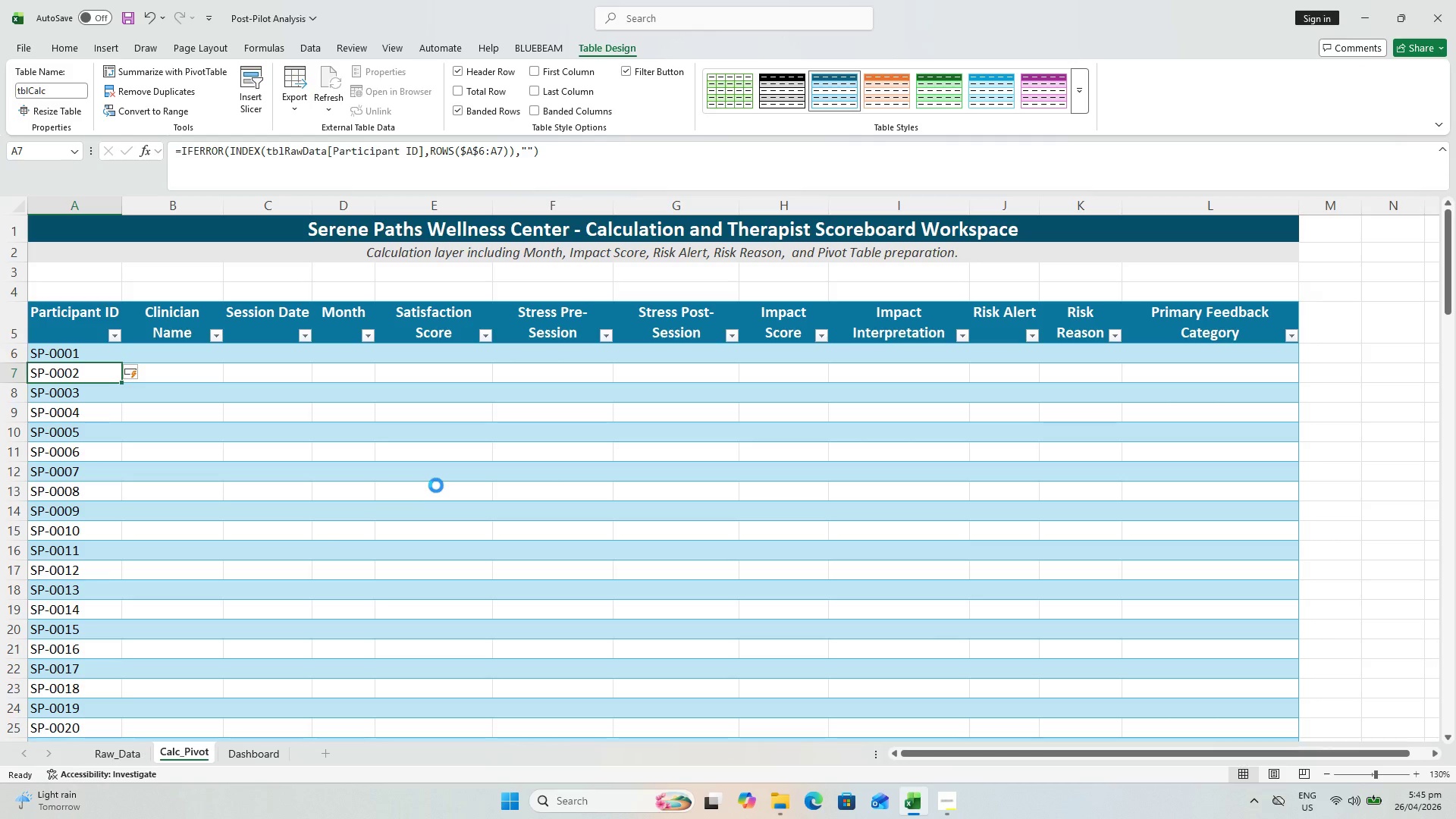 
key(Control+S)
 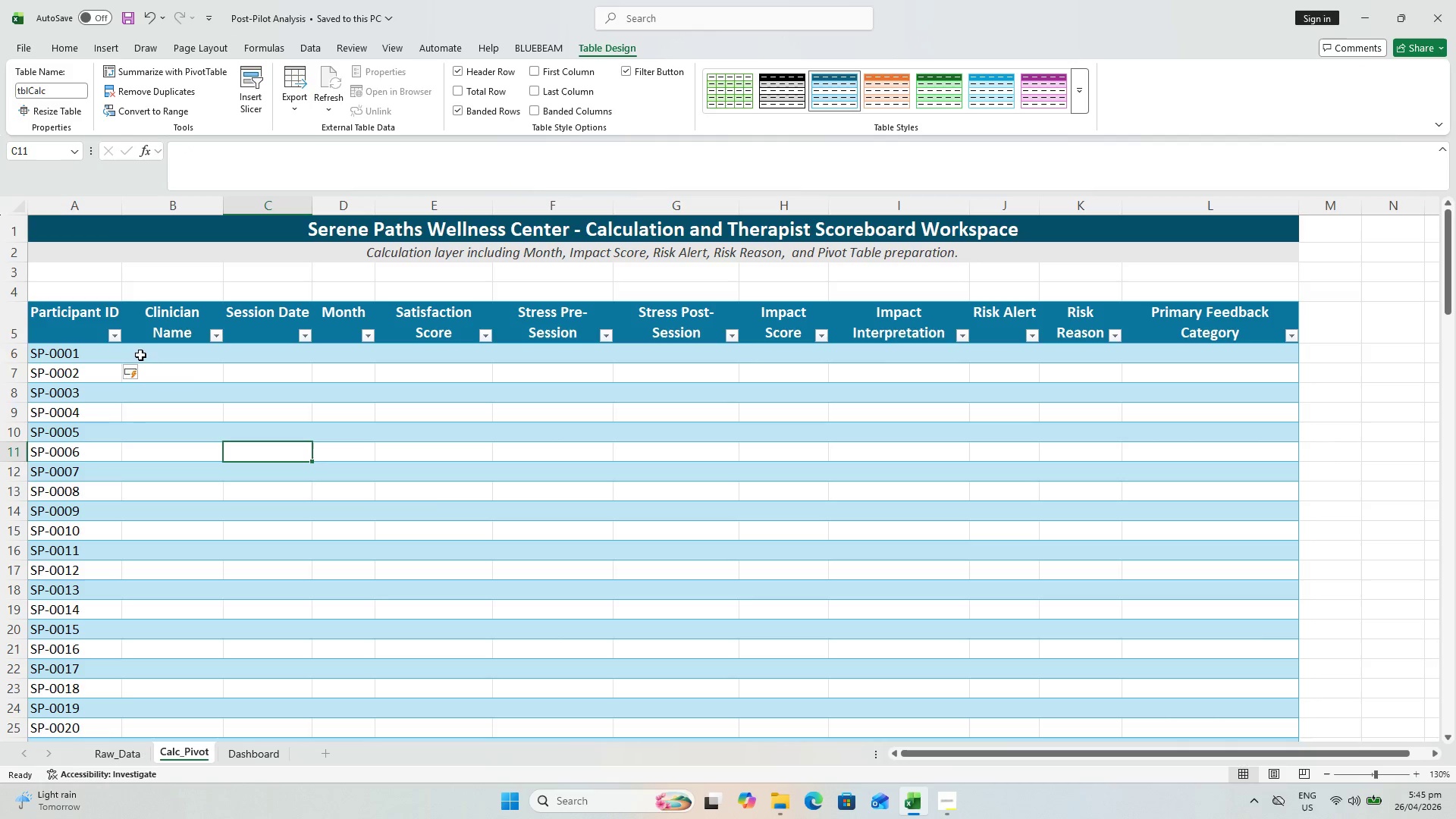 
left_click([165, 359])
 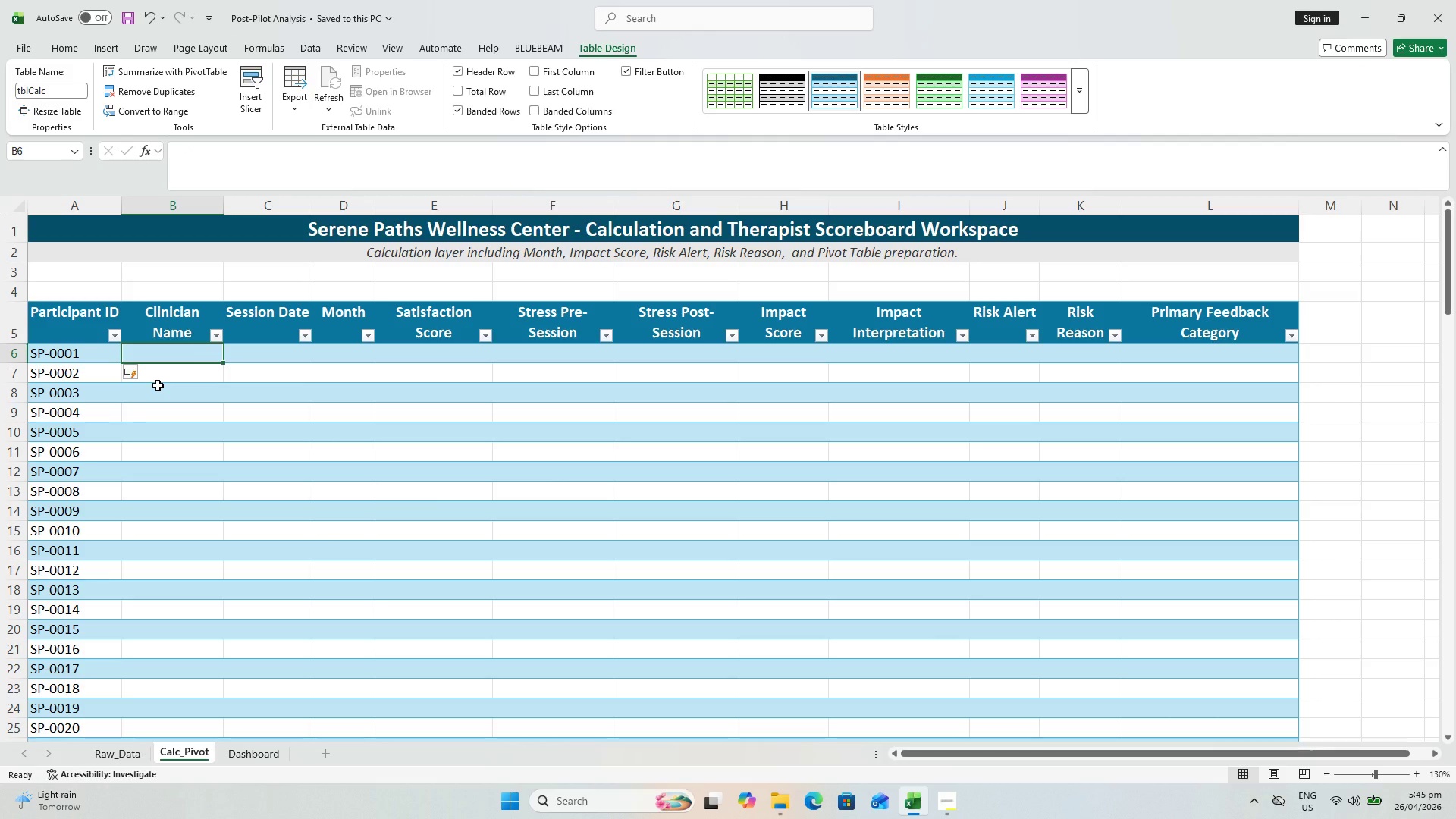 
key(Control+S)
 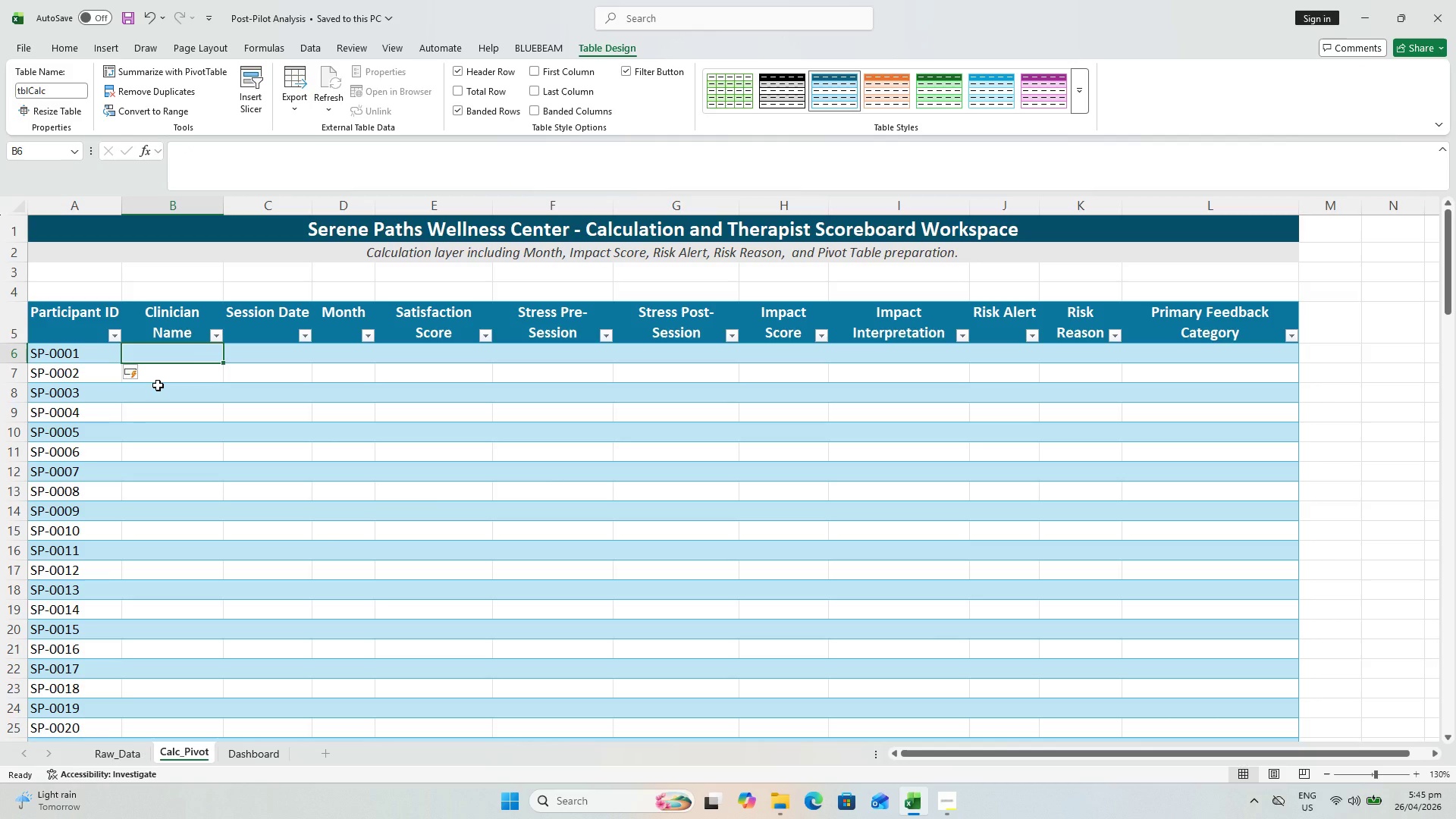 
wait(12.3)
 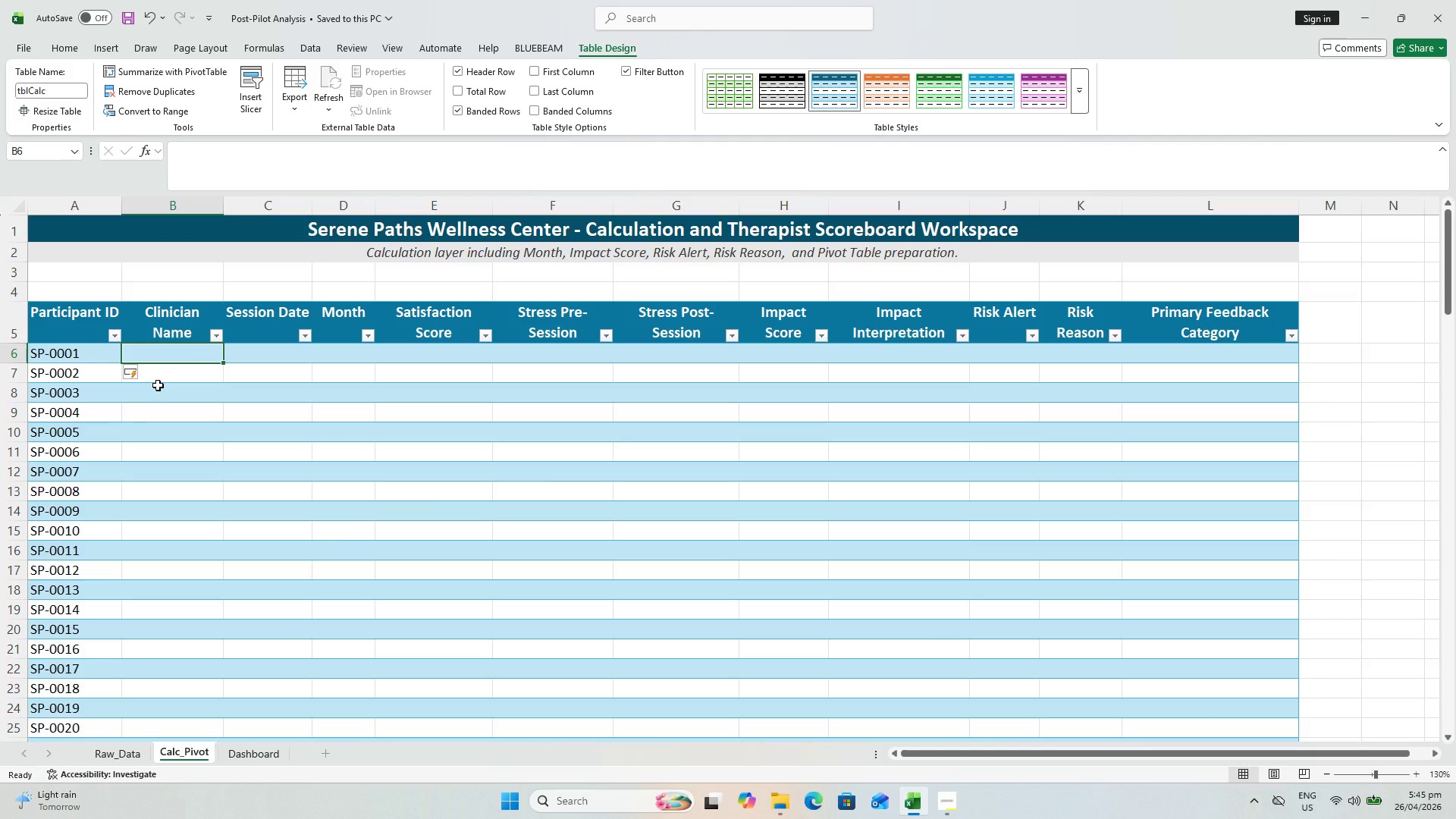 
key(Control+S)
 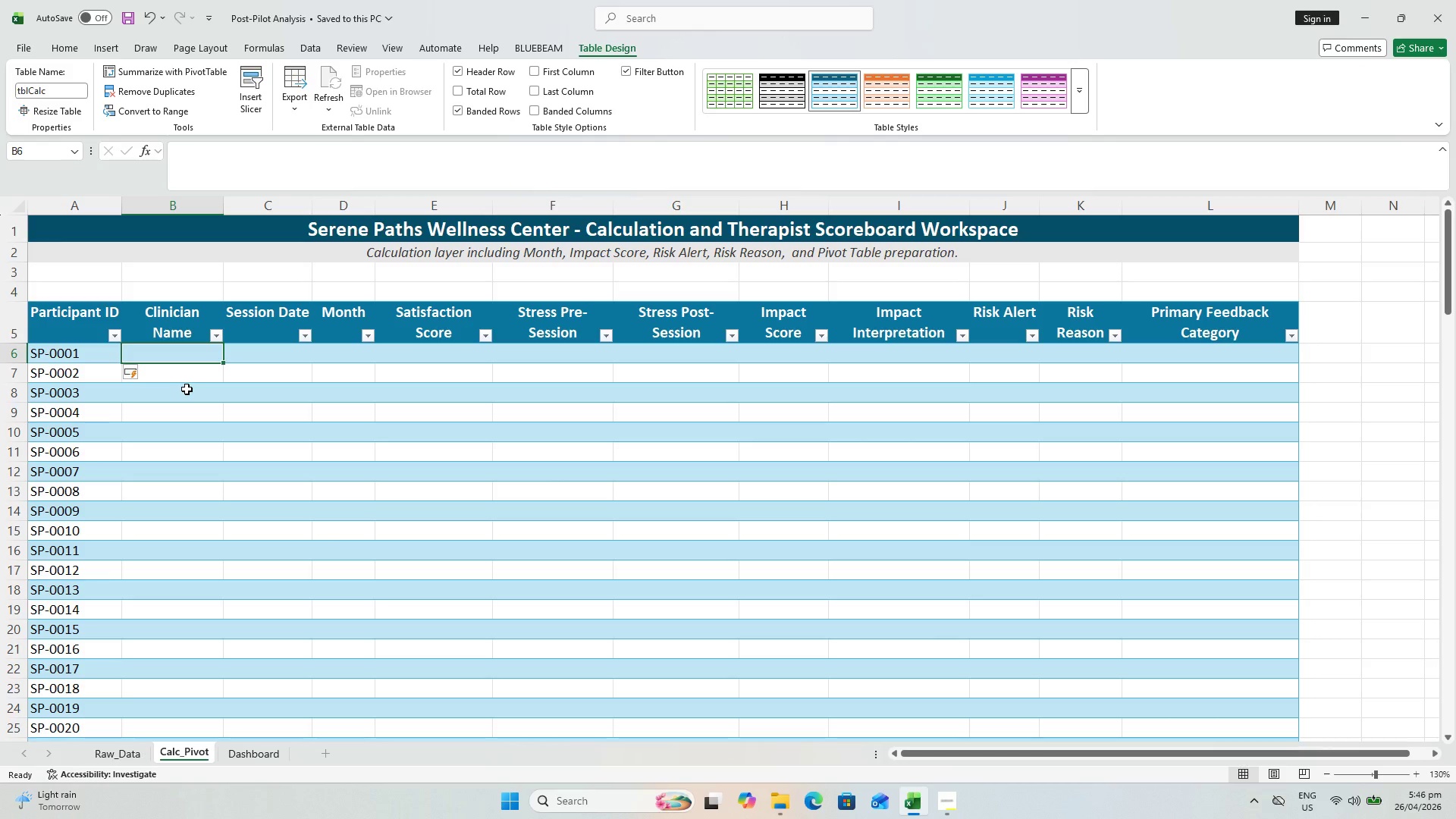 
type(=IFERROR(INDEX()
 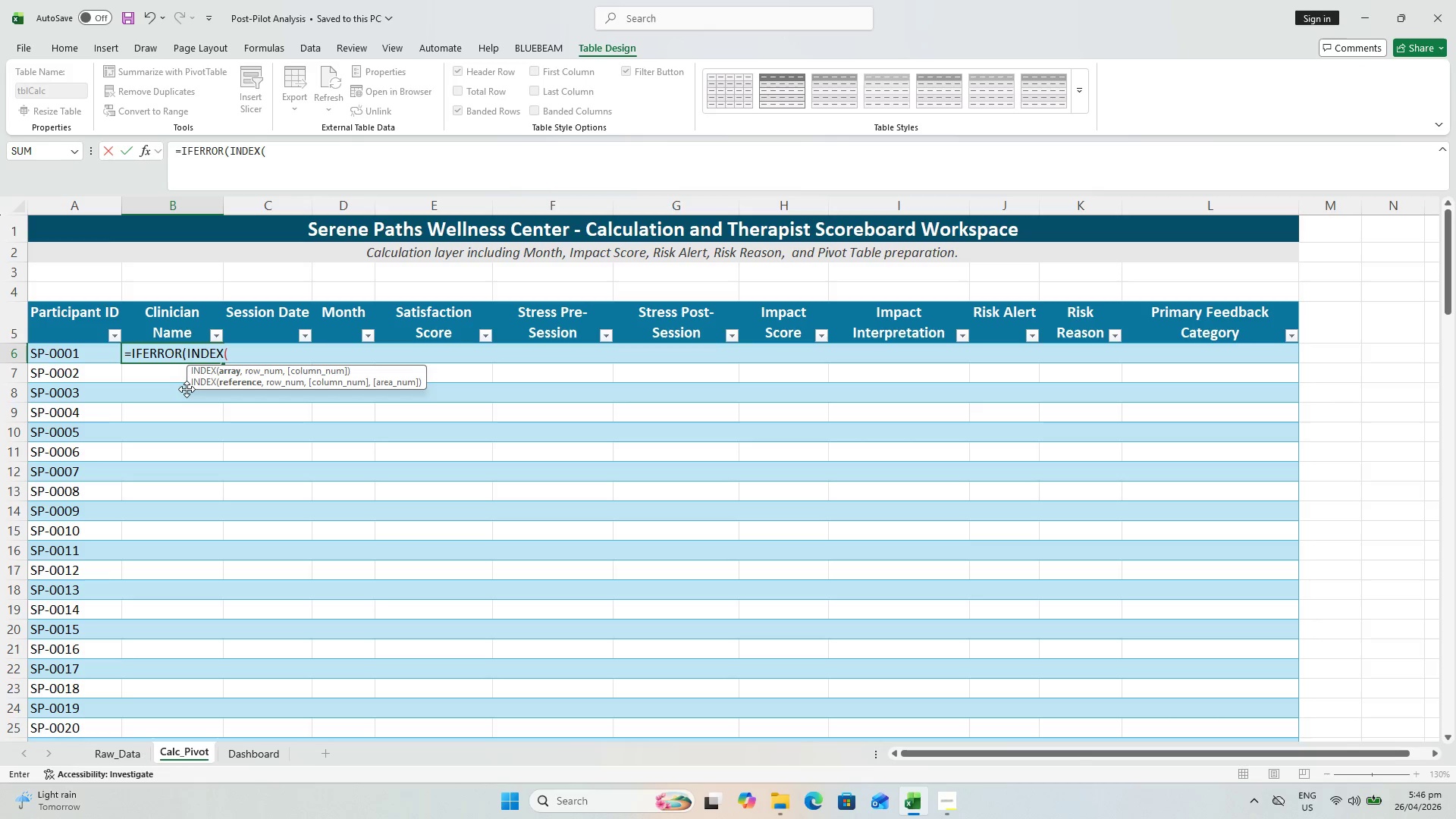 
left_click([143, 753])
 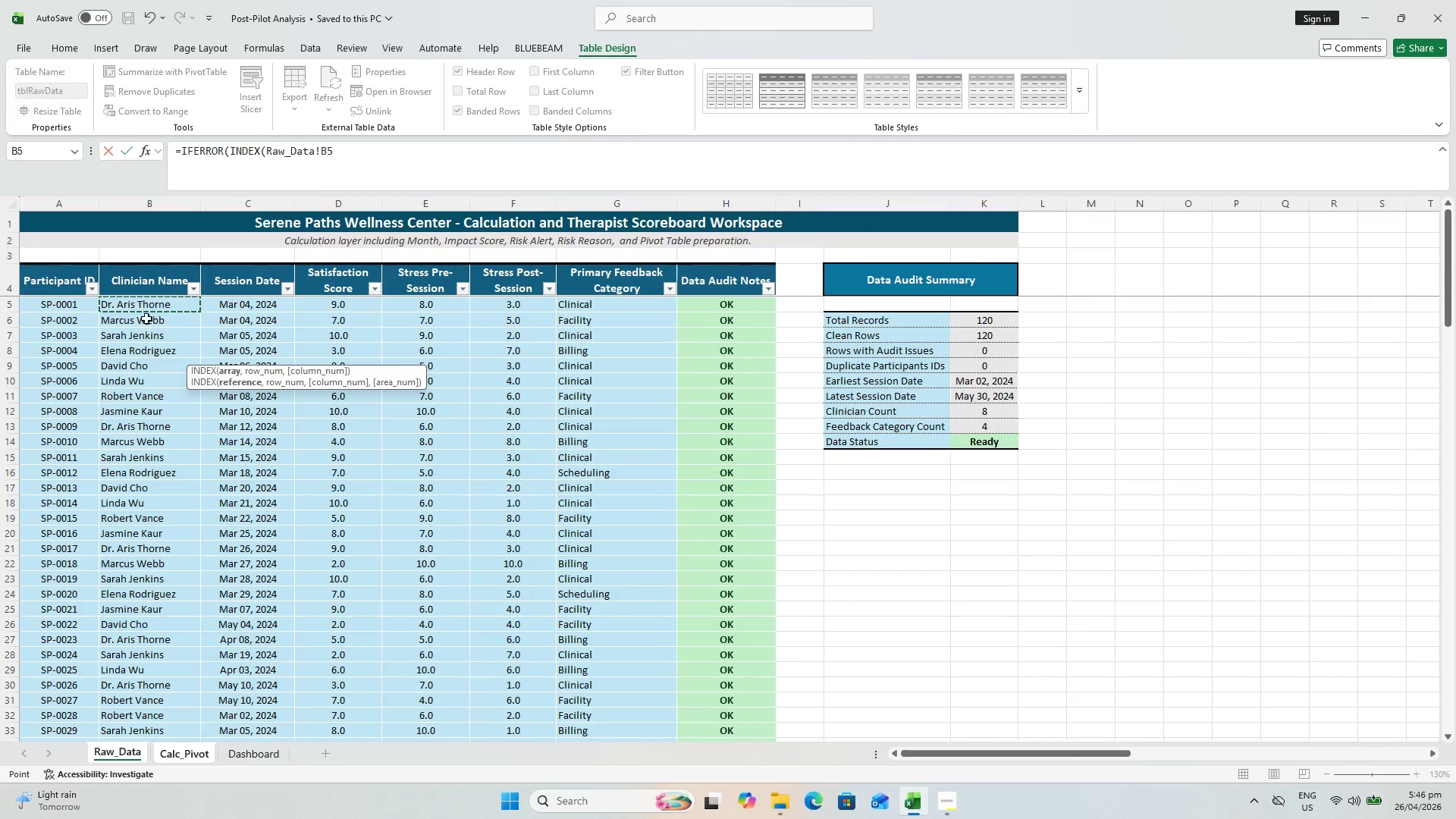 
scroll: coordinate [100, 502], scroll_direction: up, amount: 3.0
 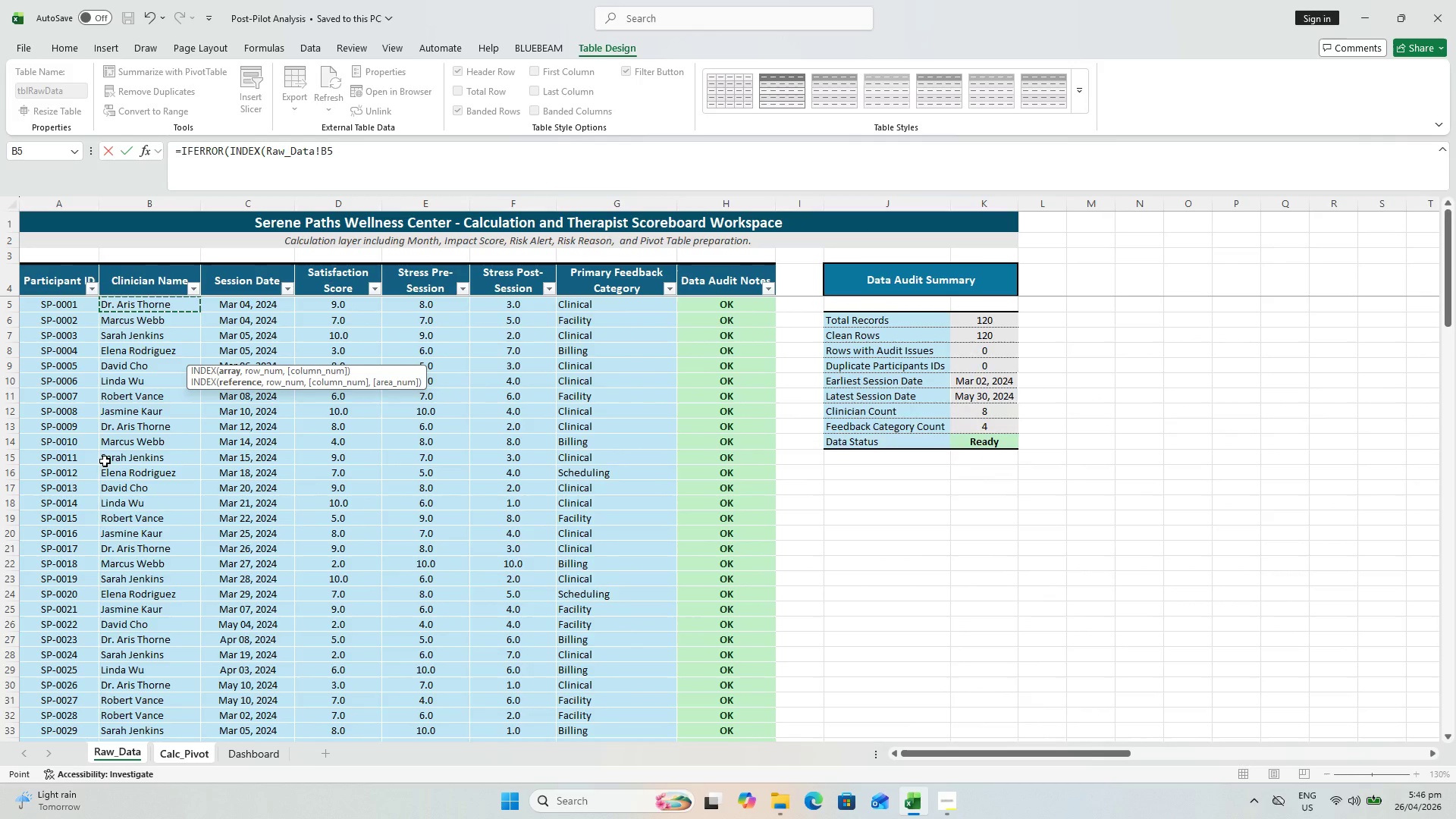 
hold_key(key=ShiftLeft, duration=0.7)
 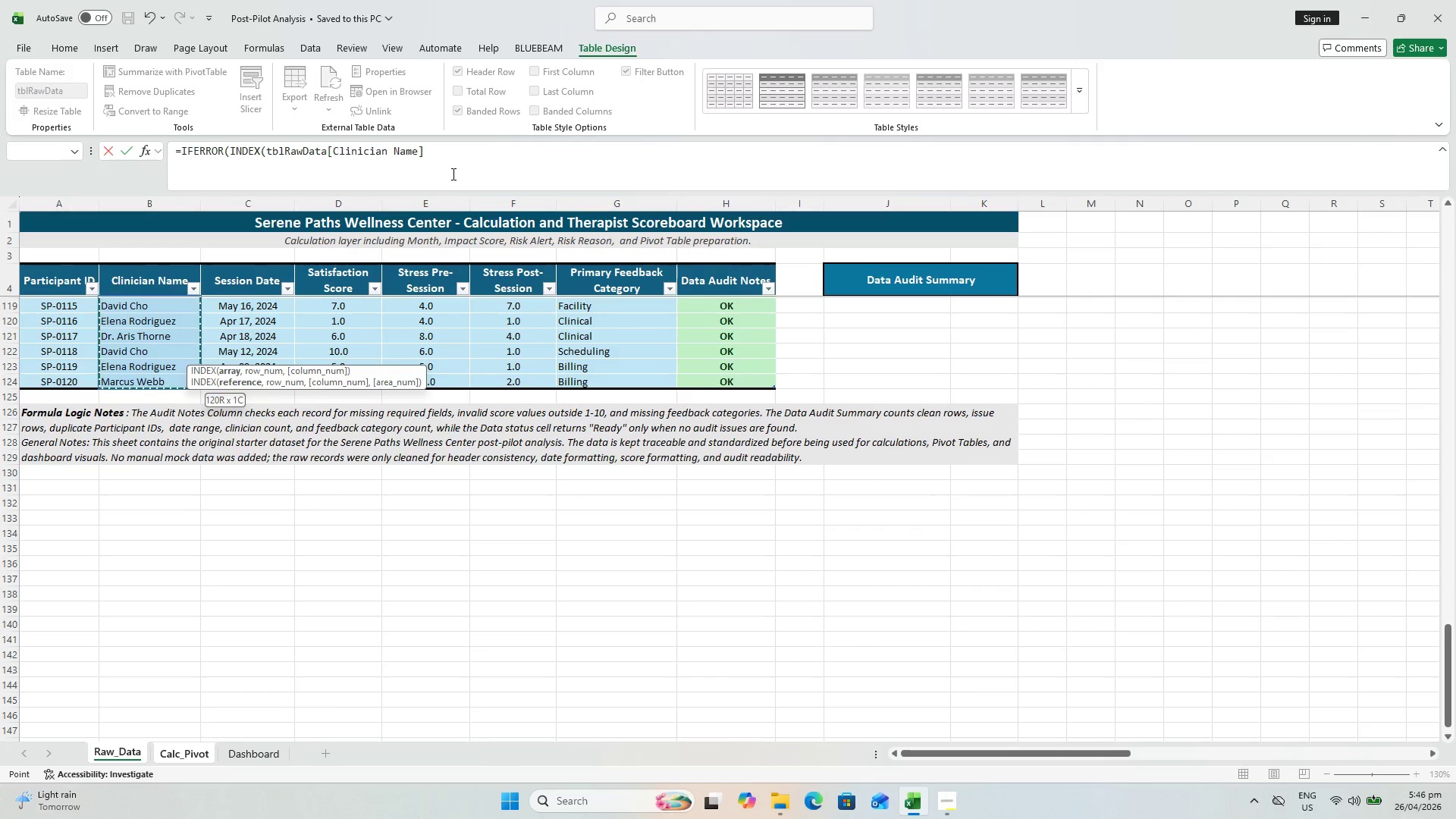 
scroll: coordinate [99, 528], scroll_direction: down, amount: 38.0
 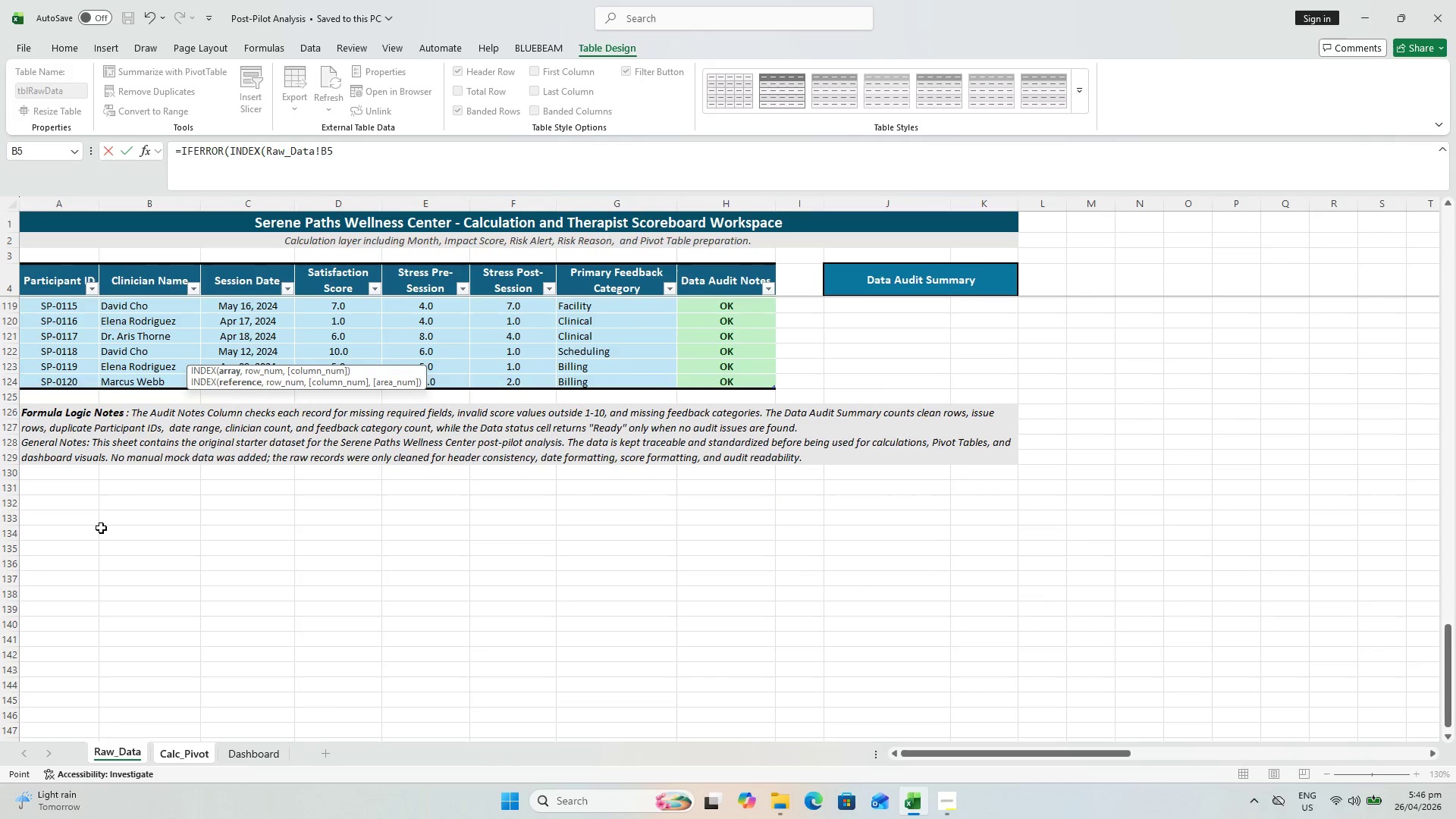 
left_click([125, 375])
 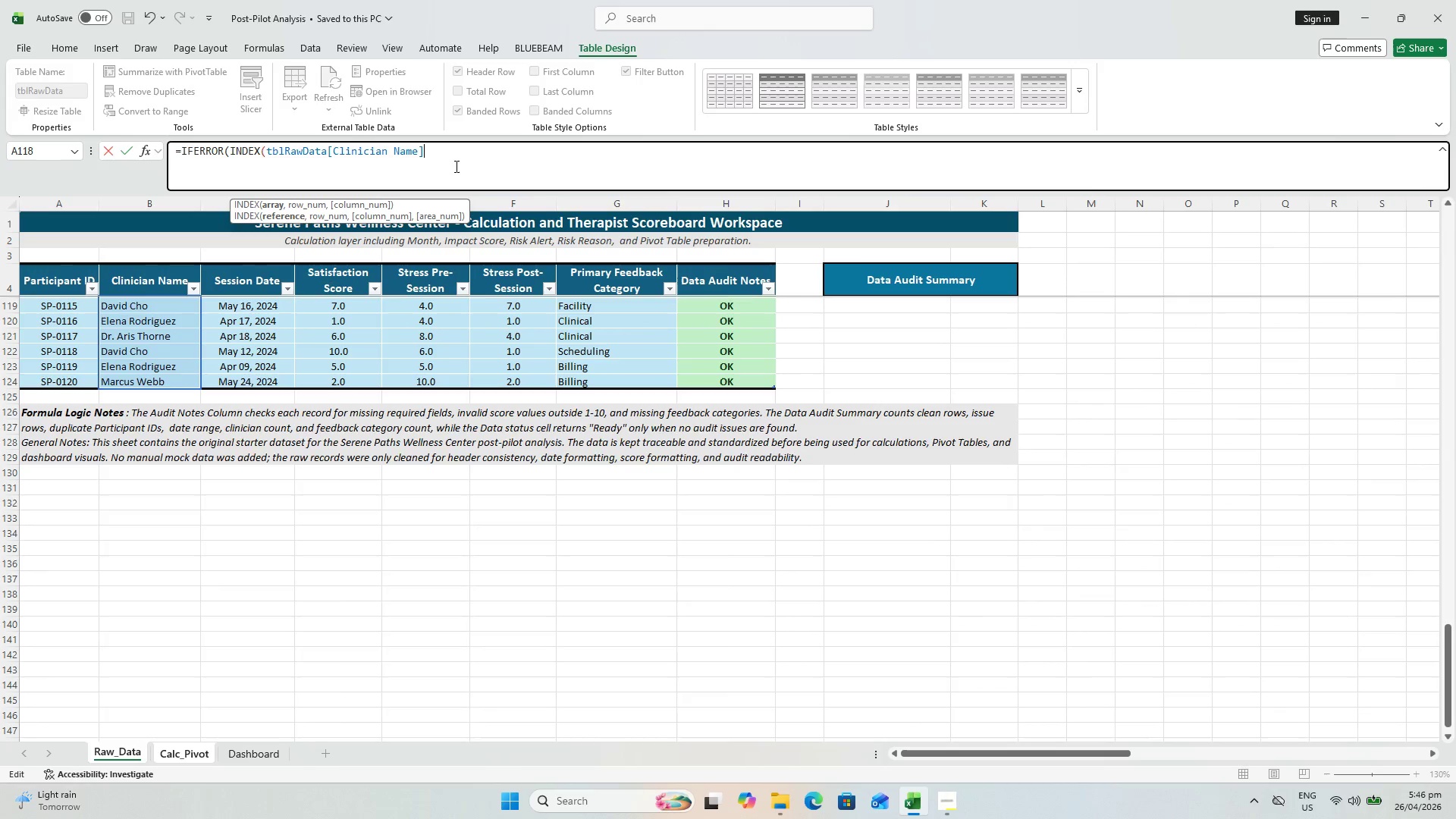 
type(,ROWS()
 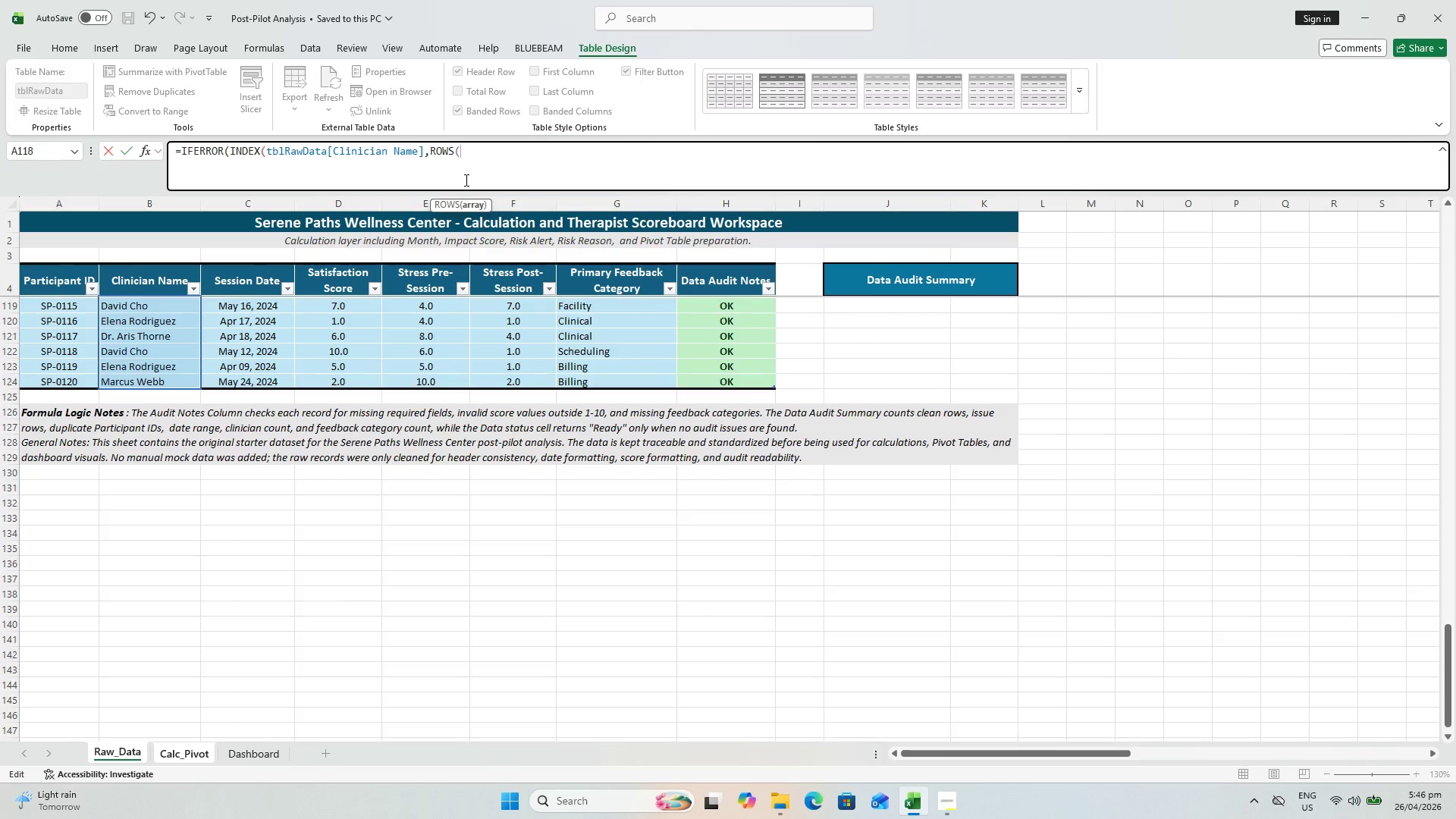 
wait(10.2)
 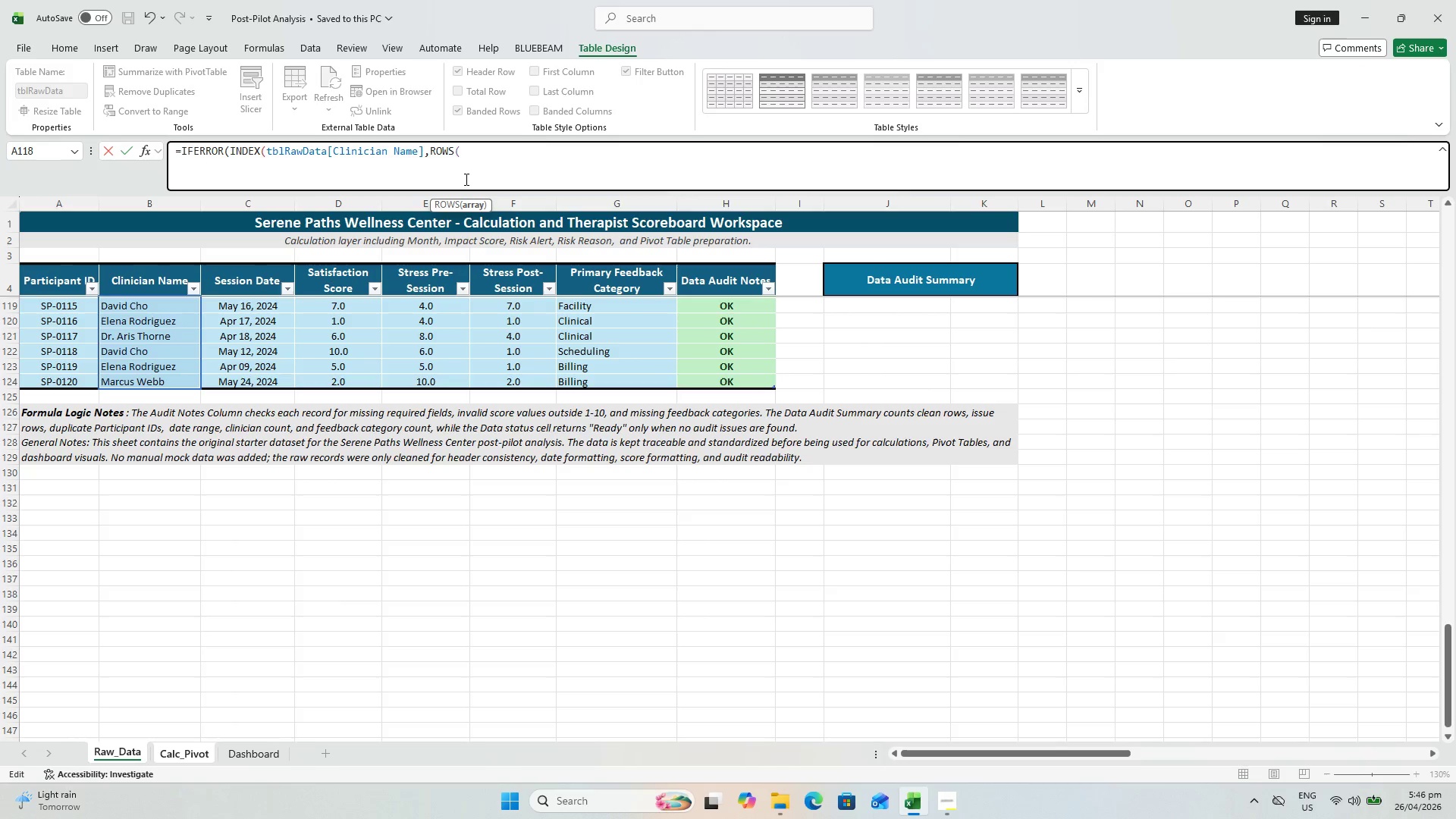 
type($A$6:A6)
 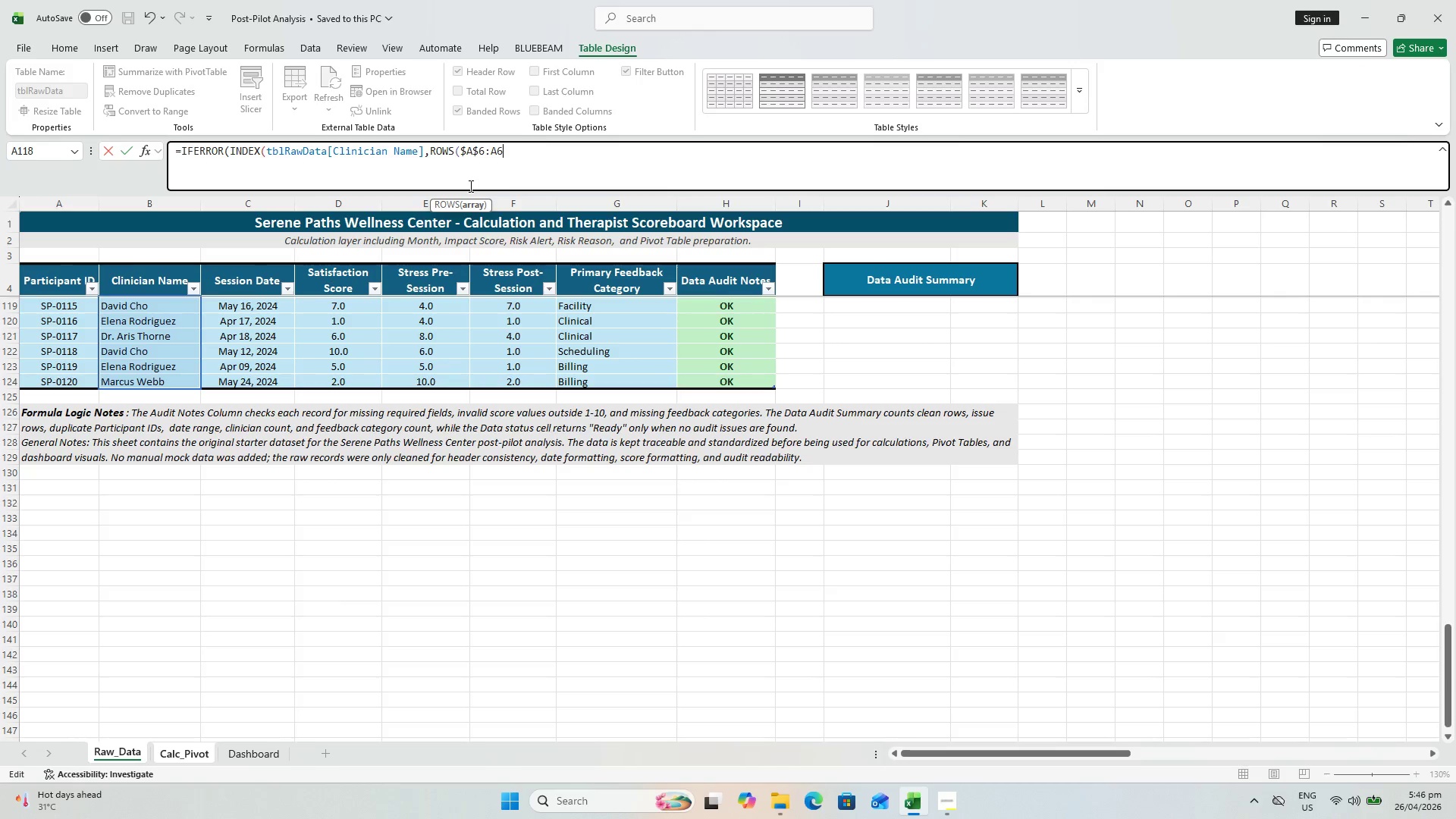 
wait(5.36)
 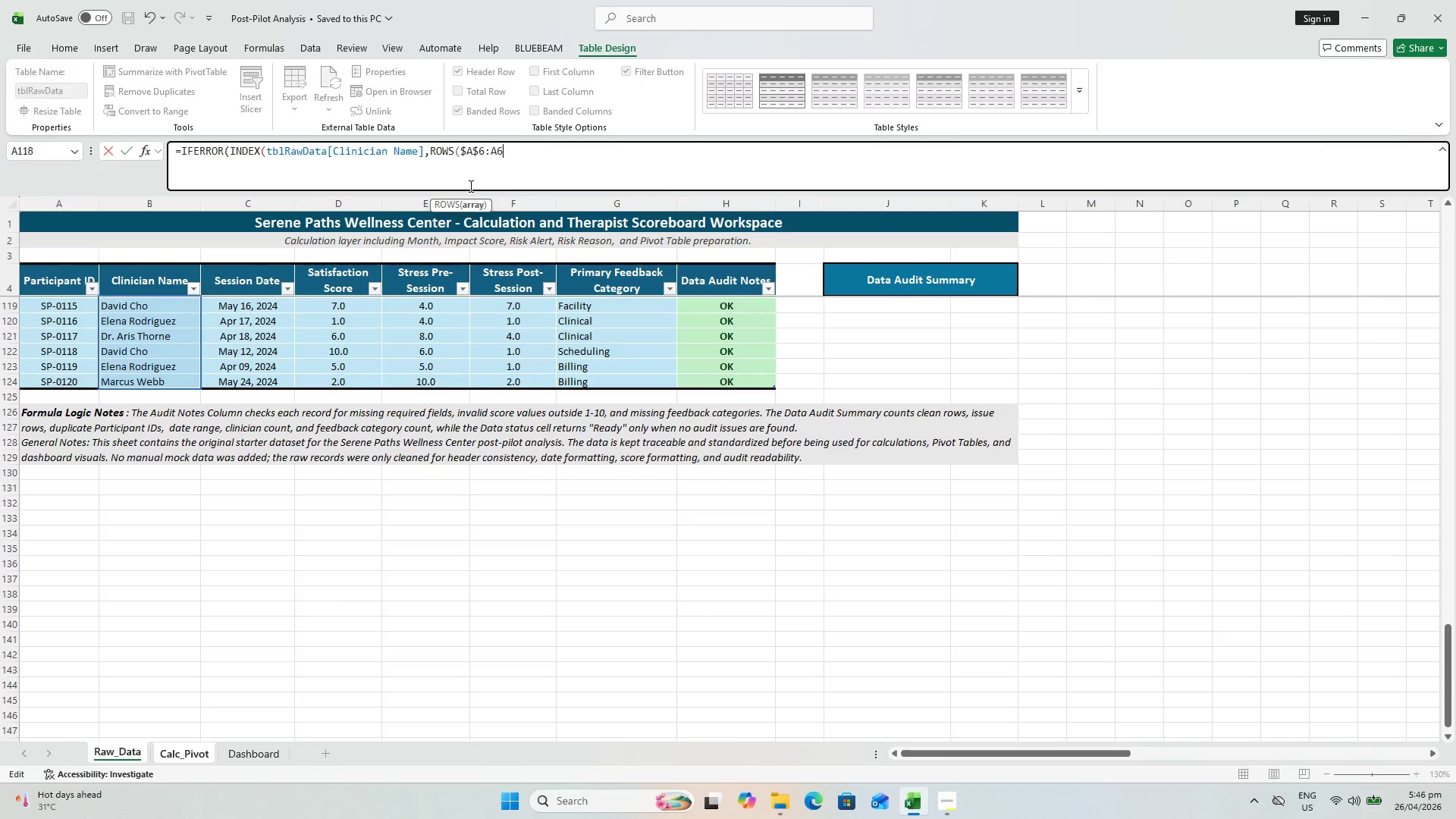 
type()),""))
 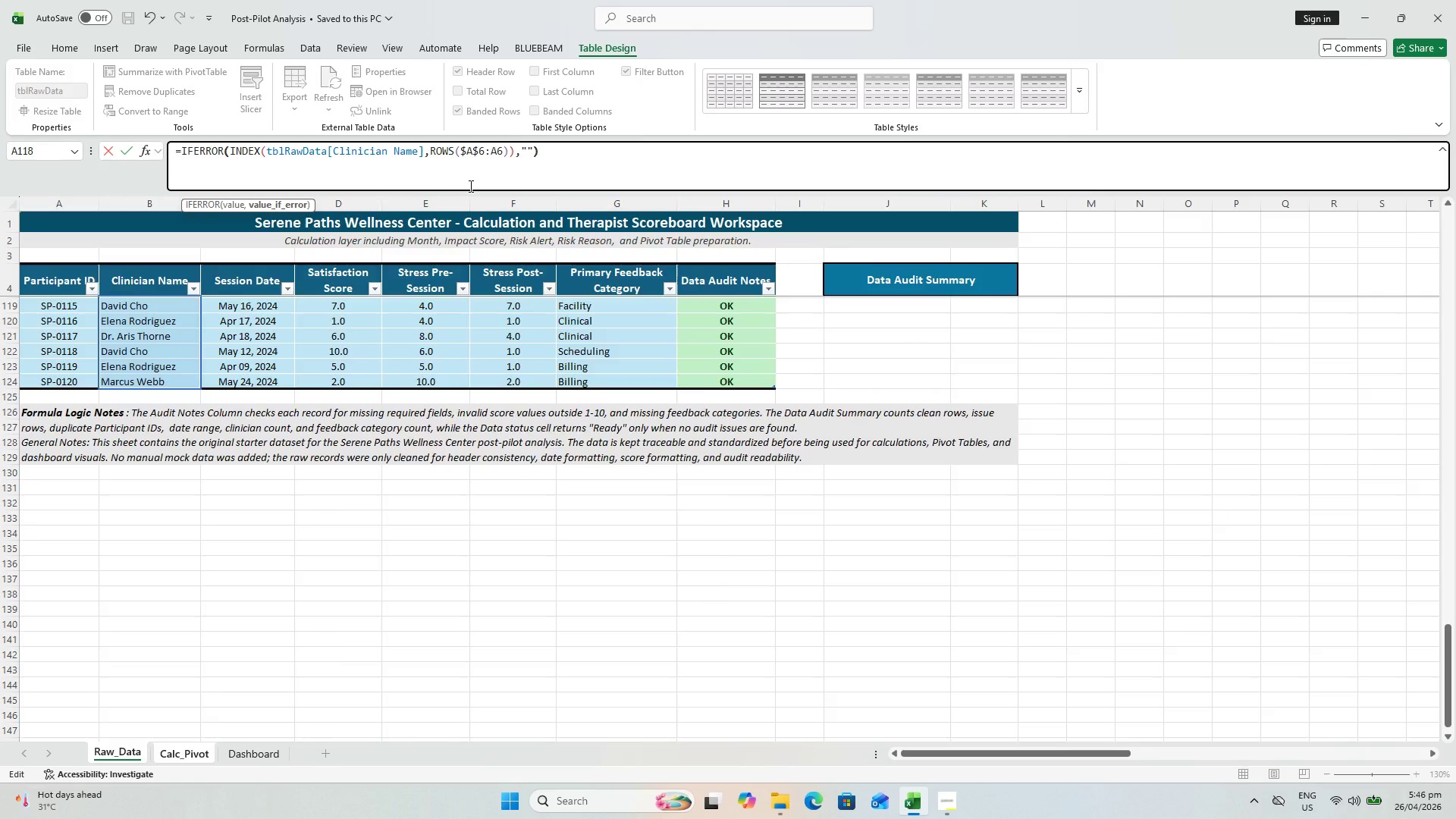 
key(Enter)
 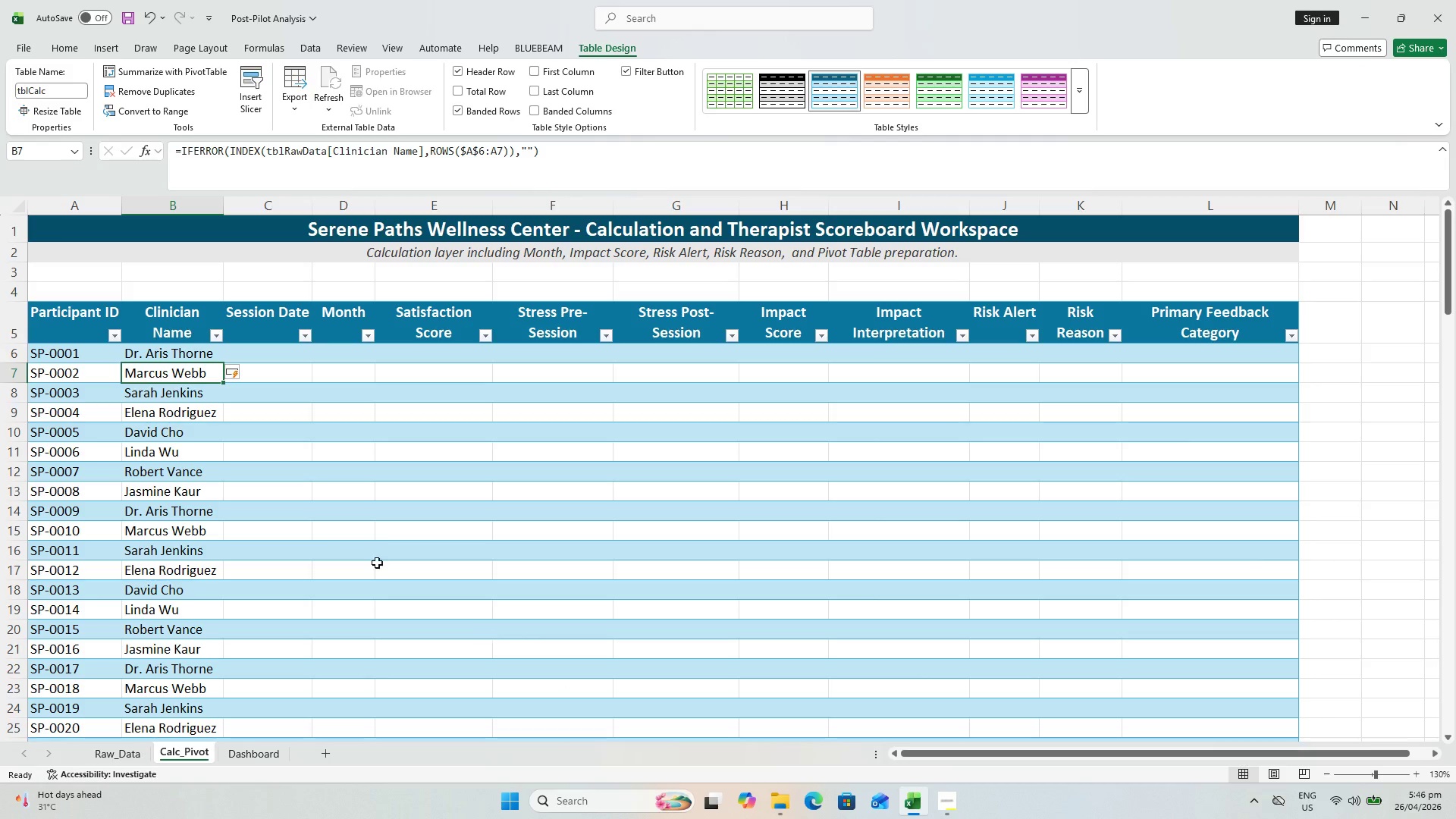 
key(Control+S)
 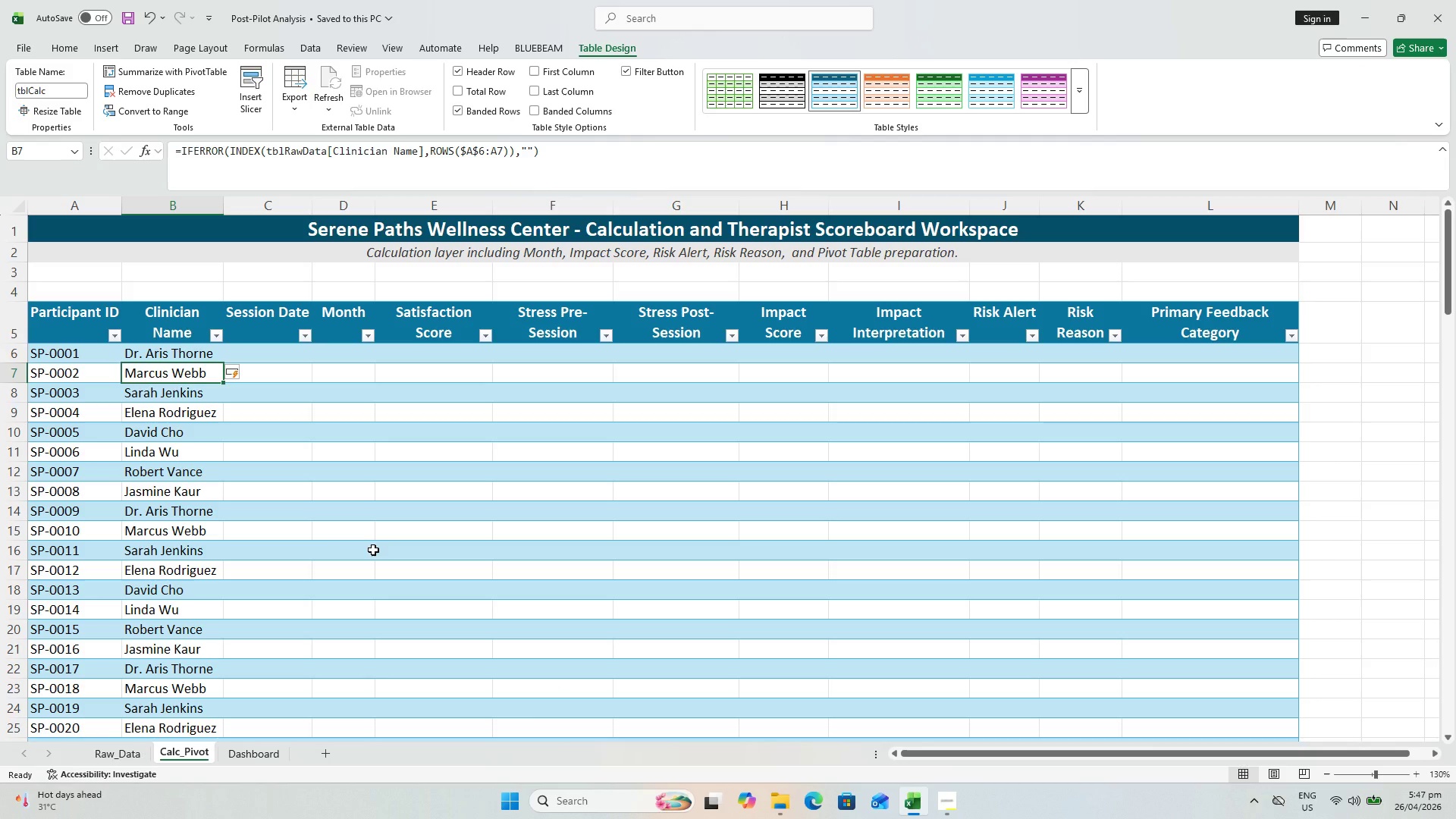 
wait(13.28)
 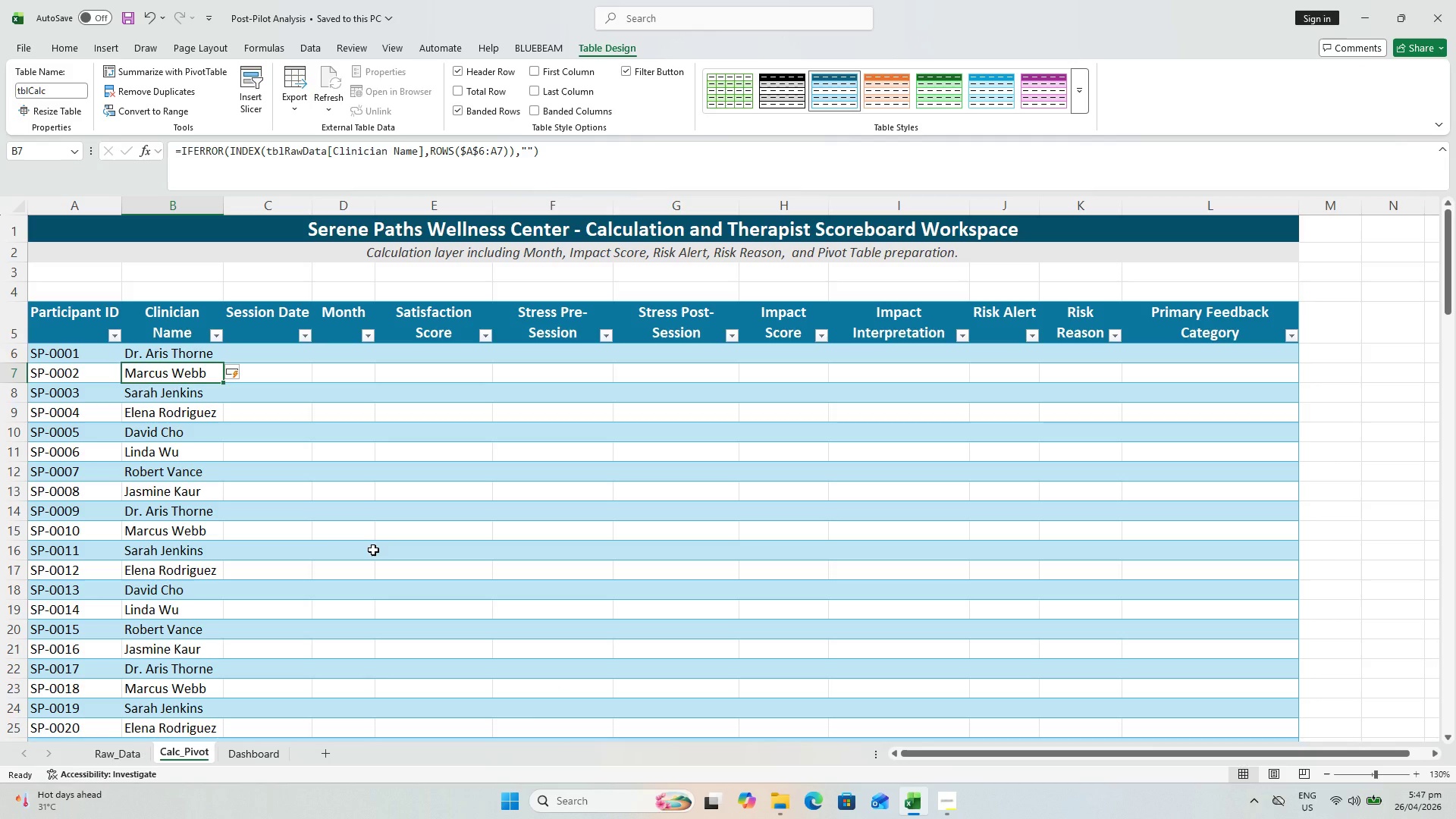 
hold_key(key=ControlLeft, duration=0.36)
 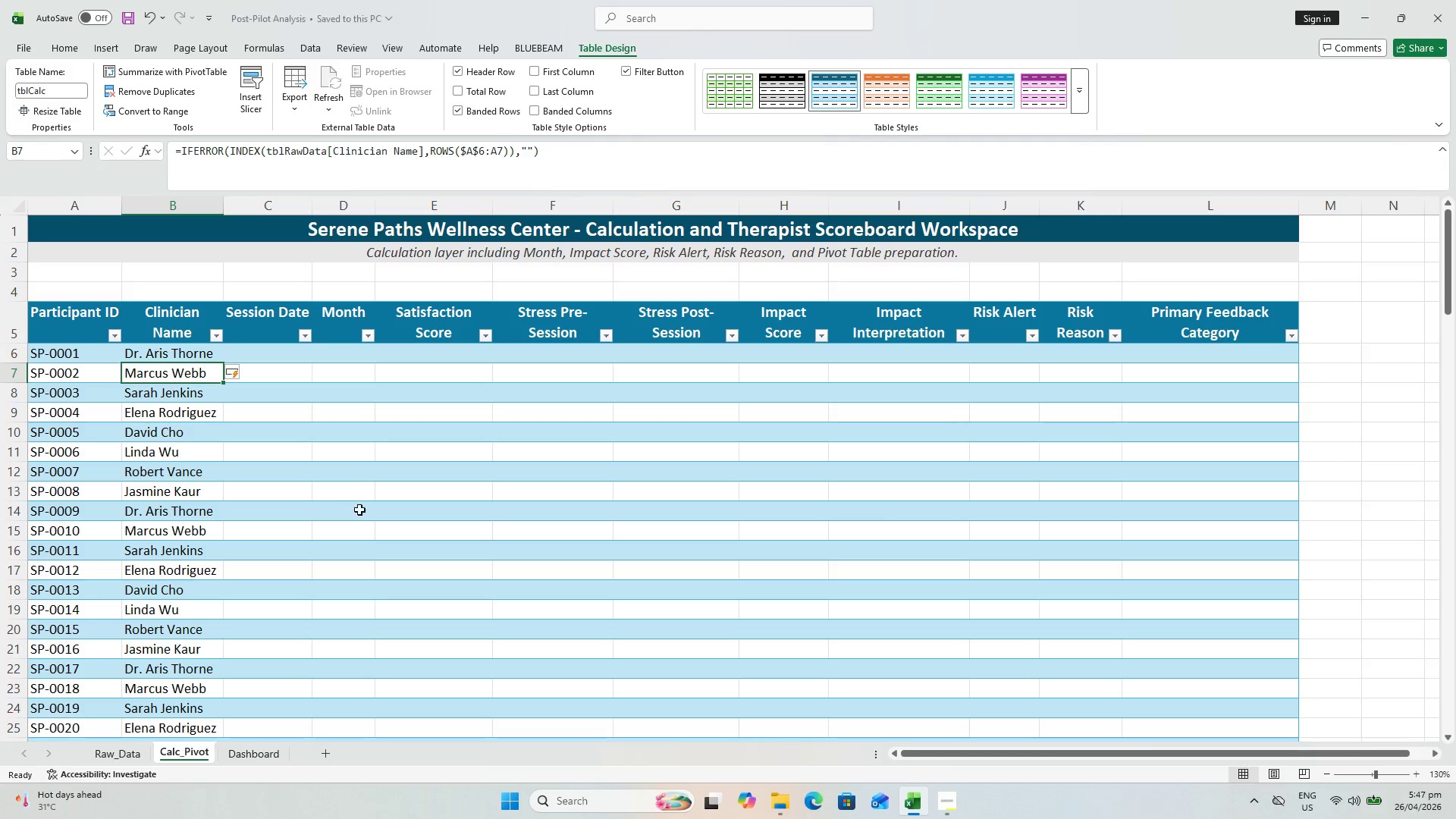 
hold_key(key=S, duration=1.14)
 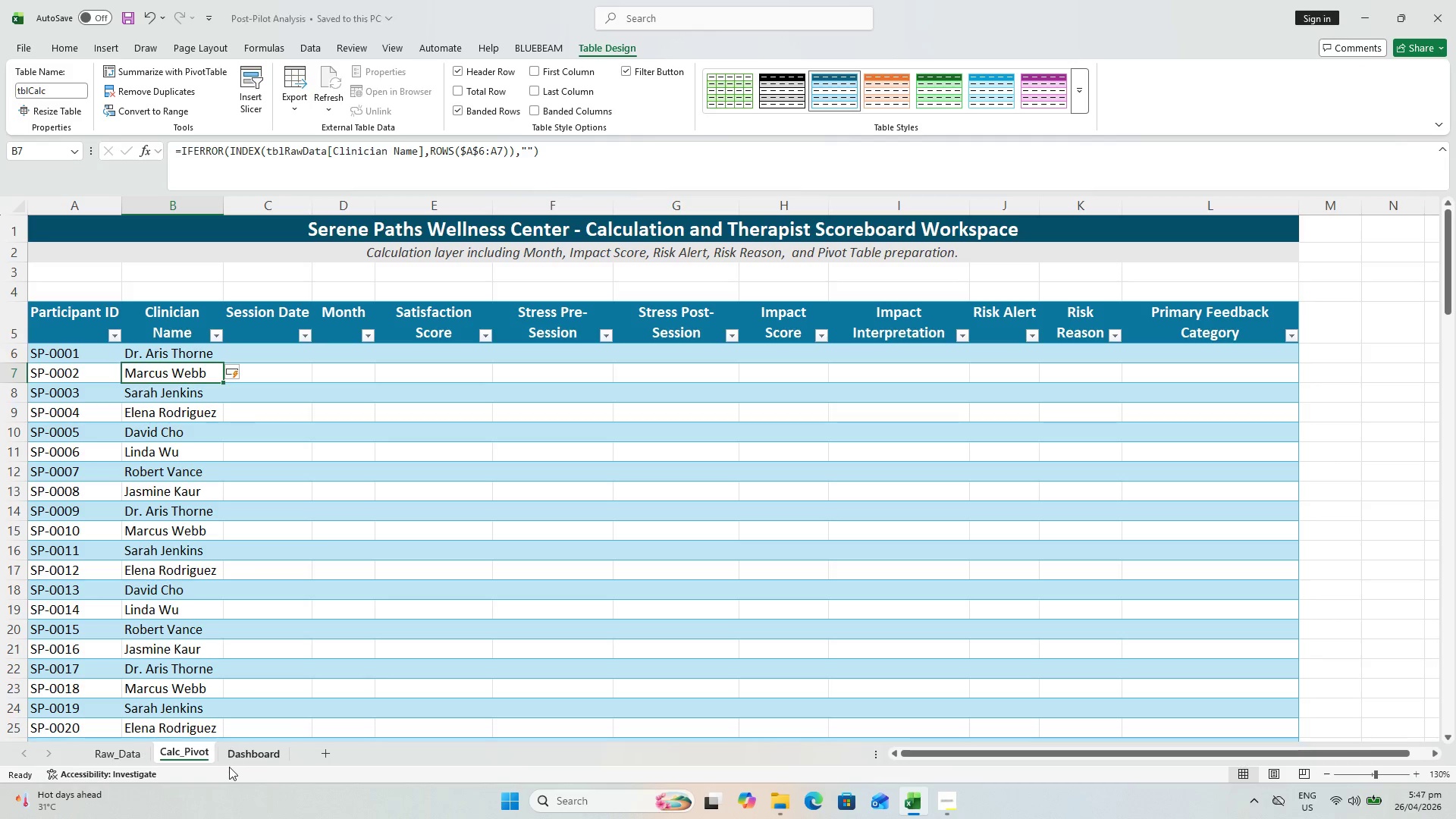 
key(Control+ControlLeft)
 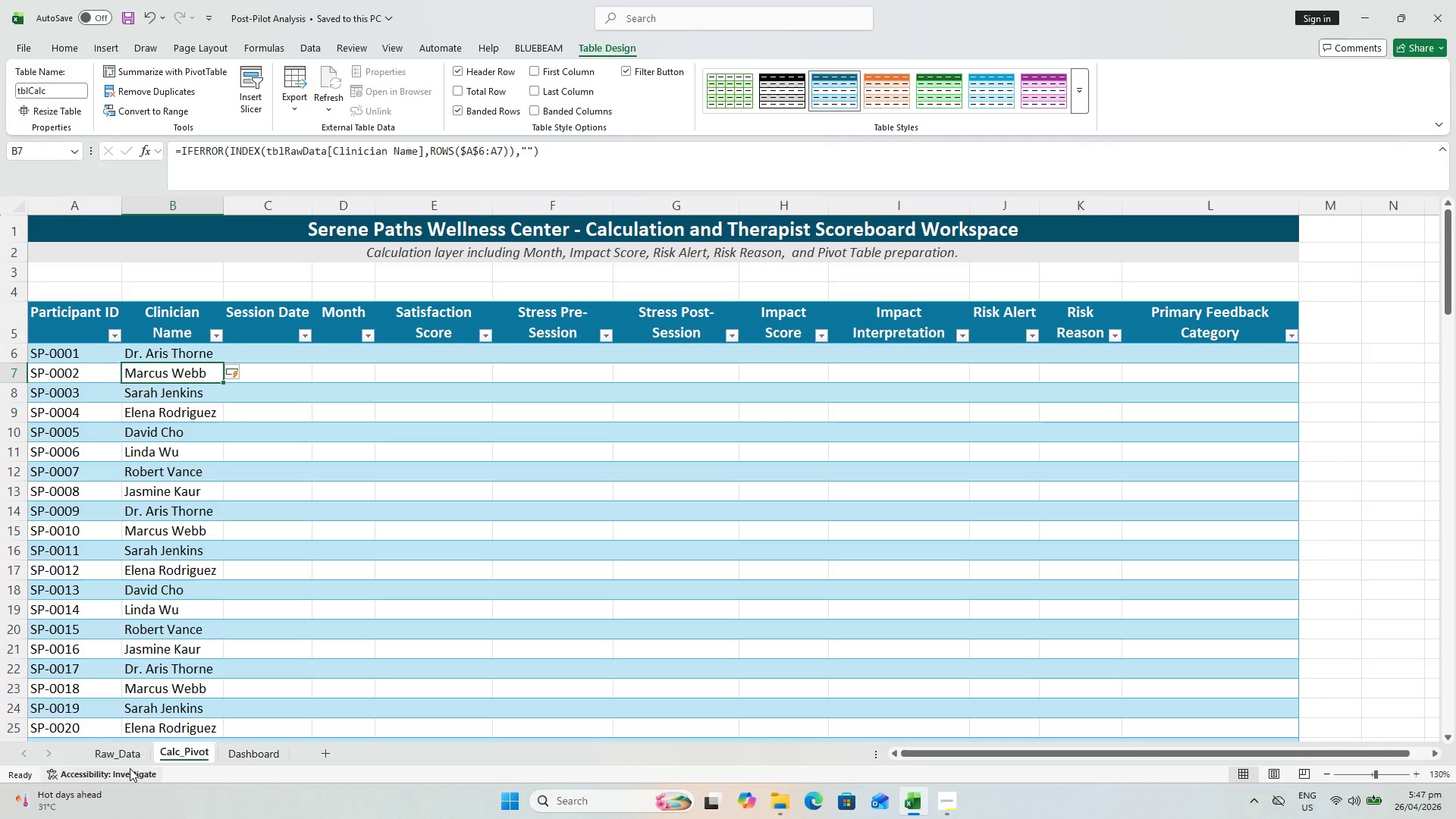 
key(Control+S)
 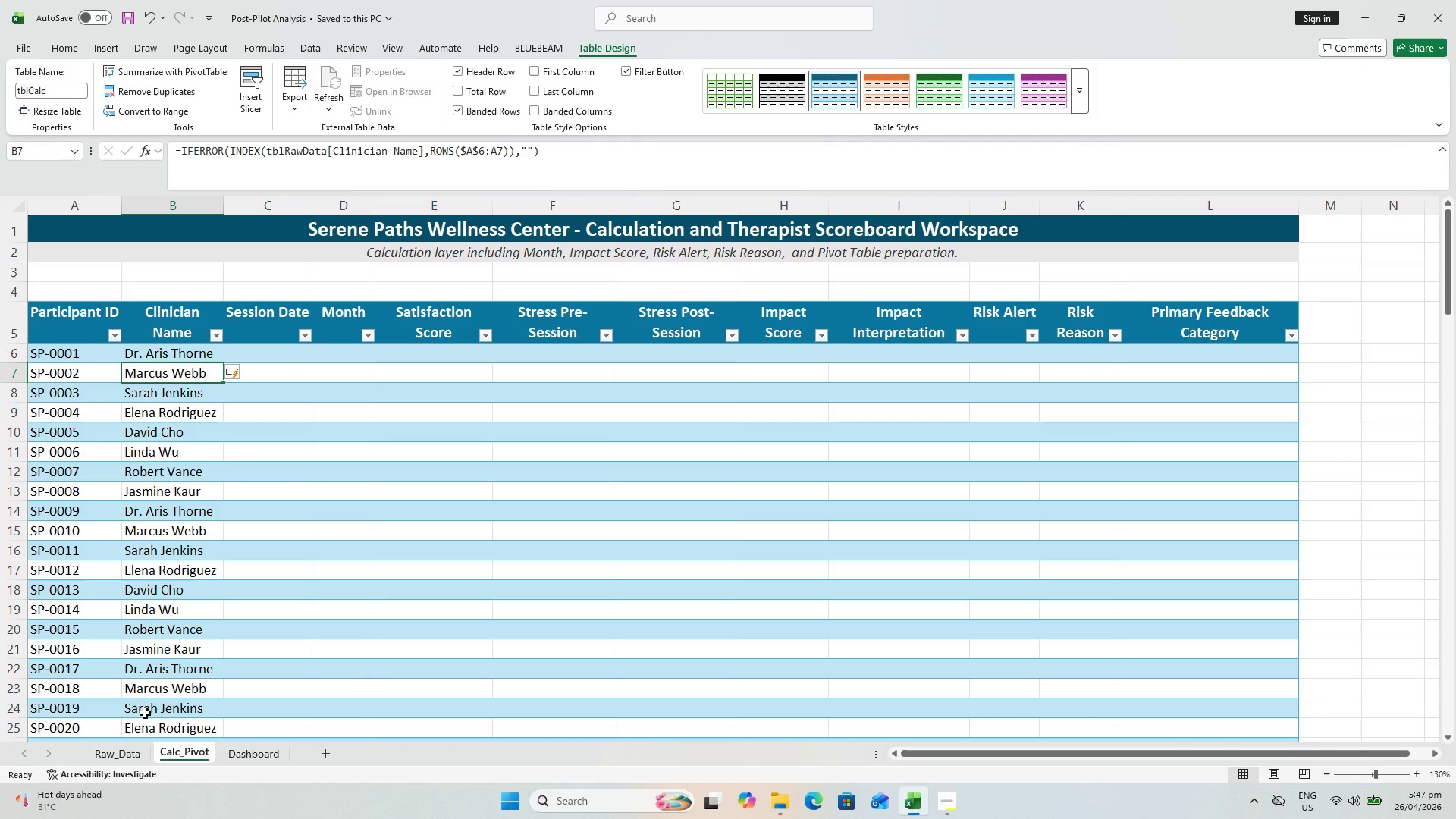 
wait(27.42)
 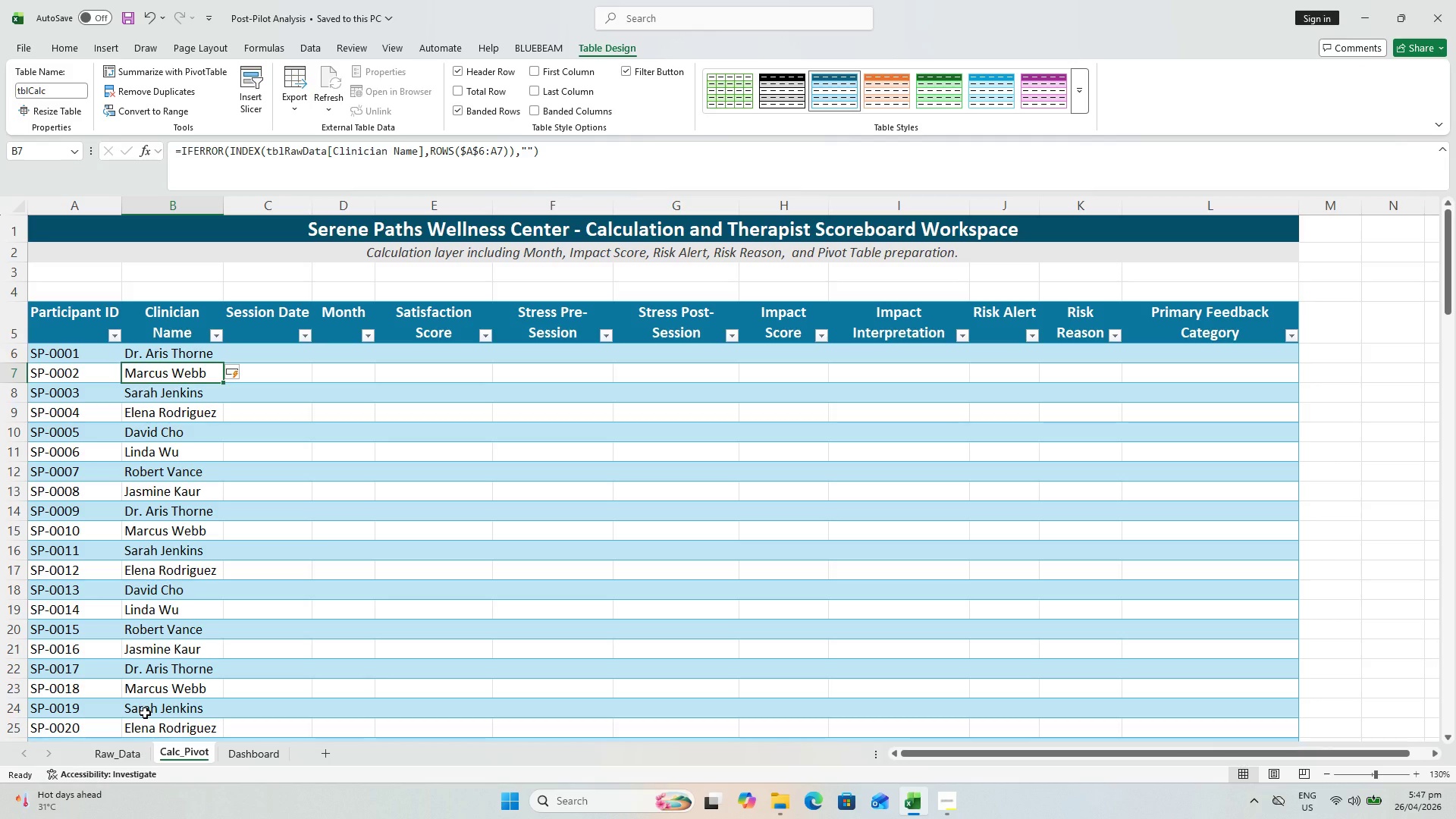 
key(Control+S)
 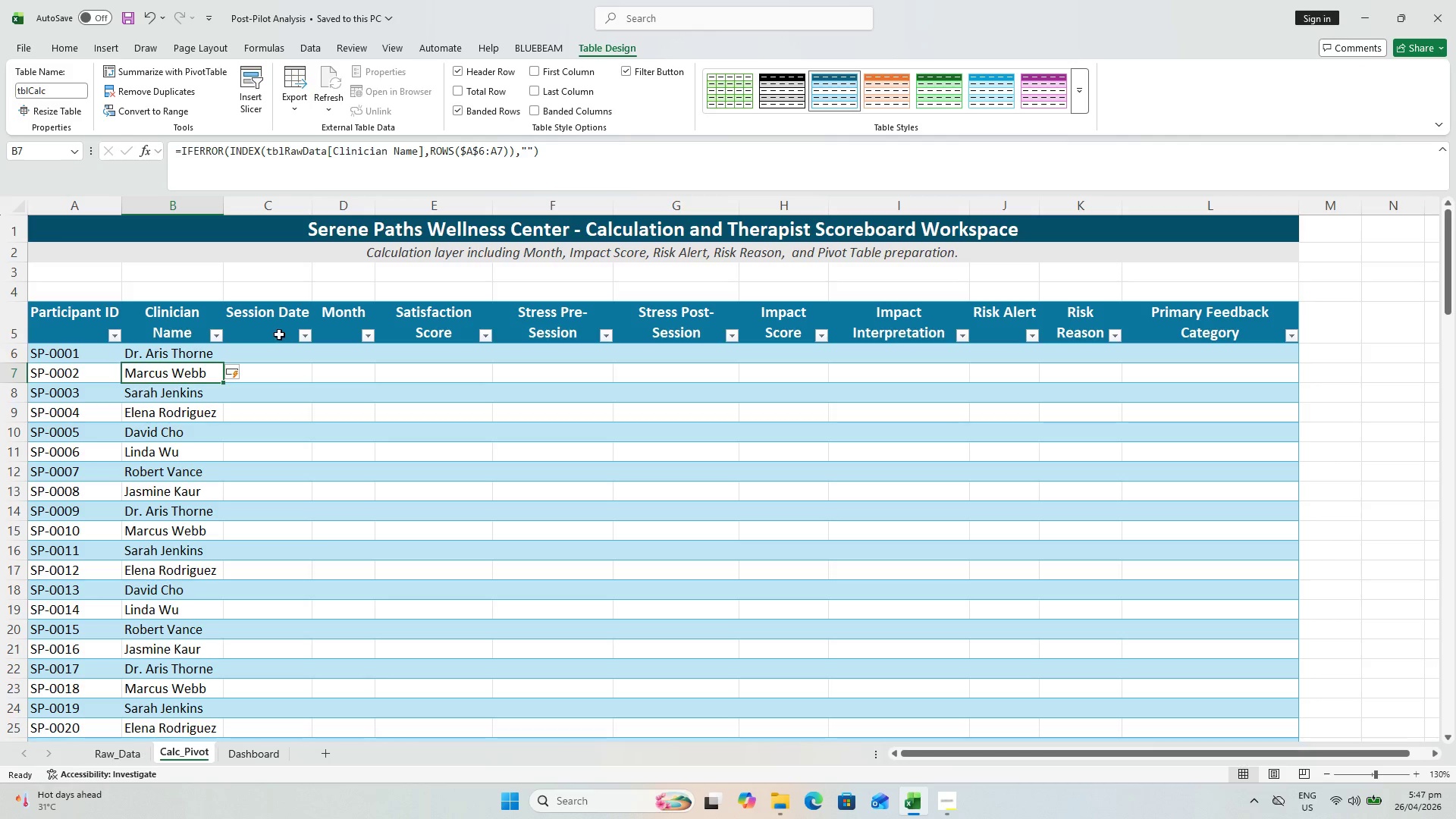 
left_click([280, 353])
 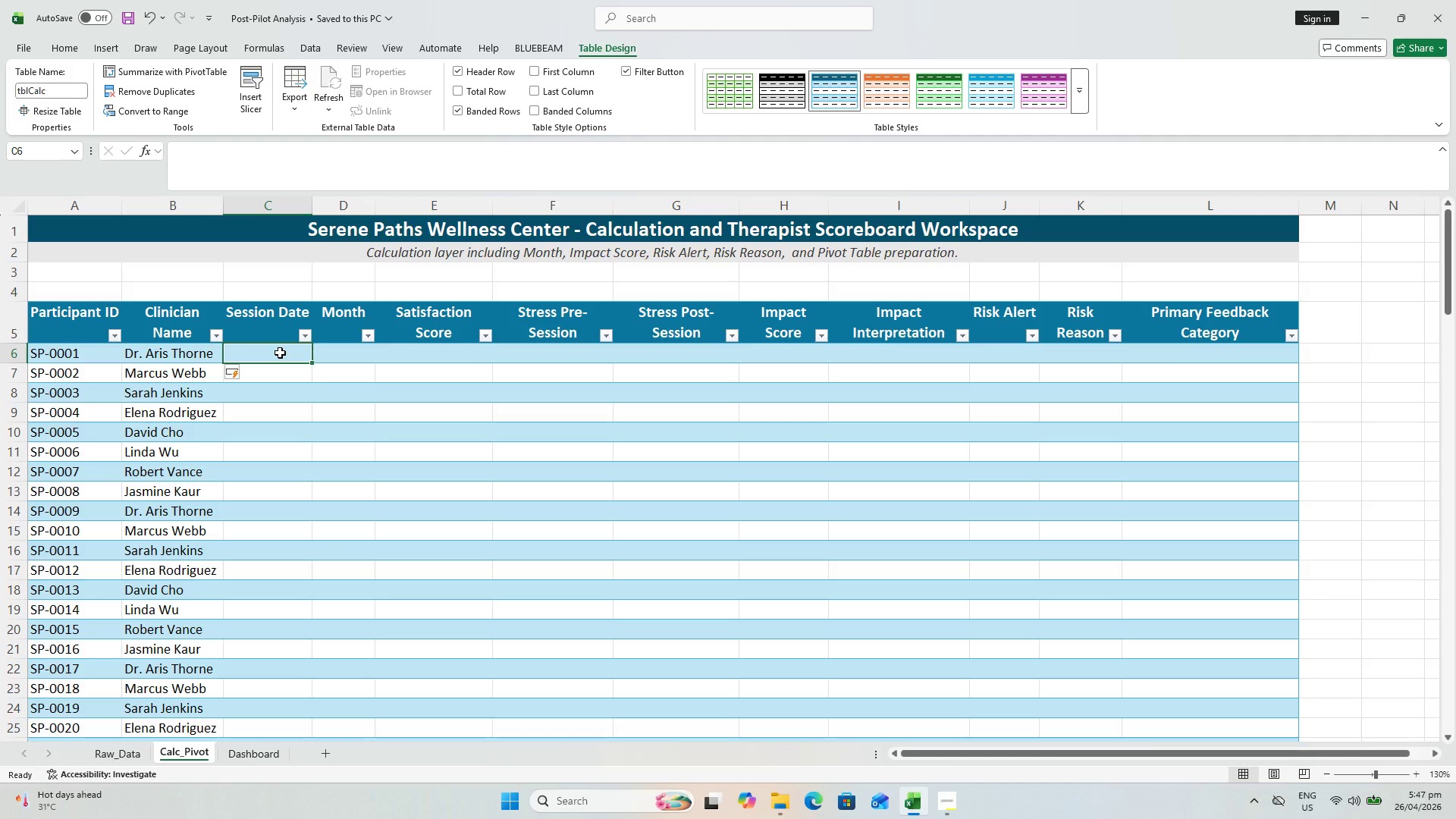 
key(Control+ControlLeft)
 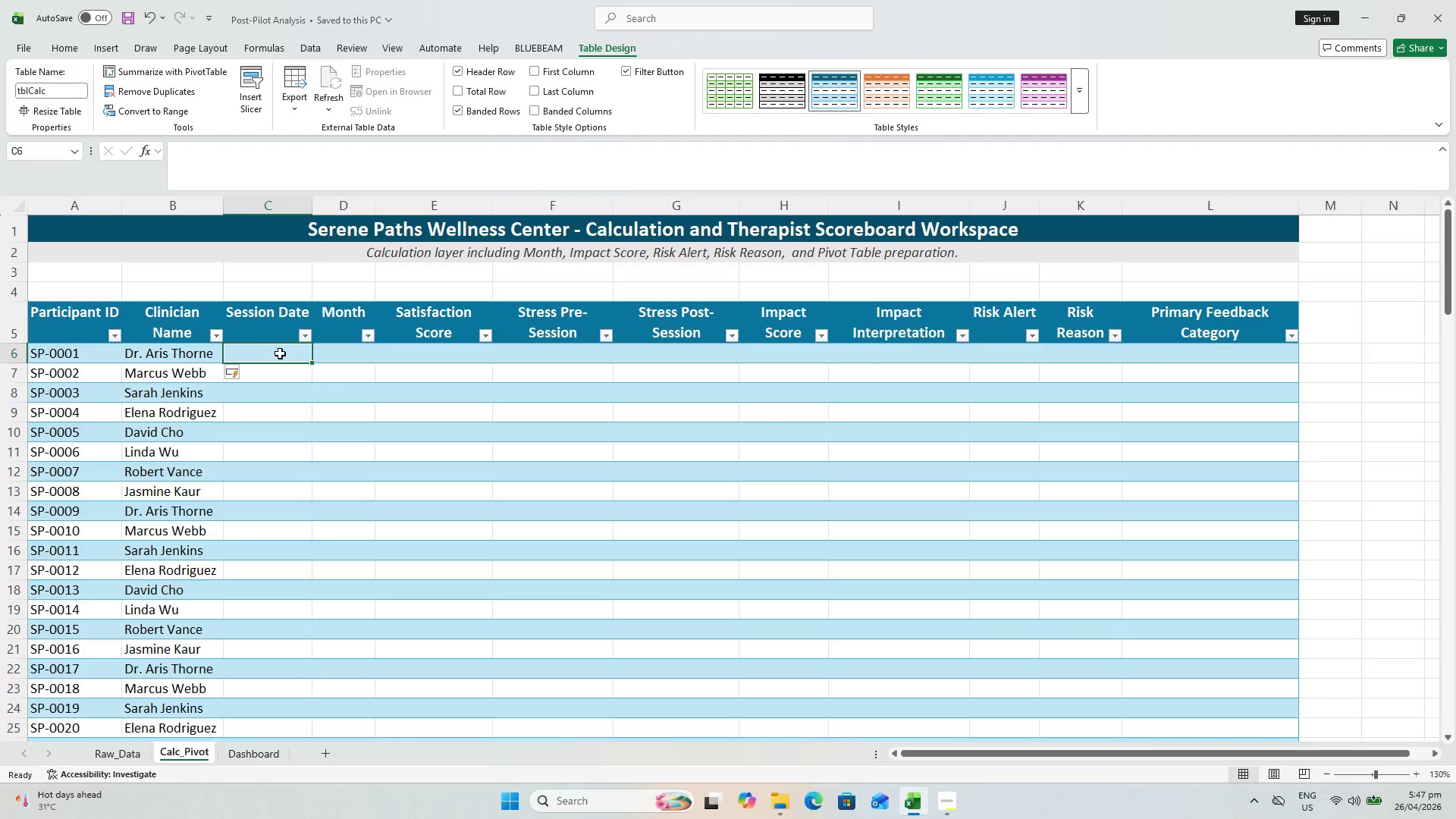 
key(Control+S)
 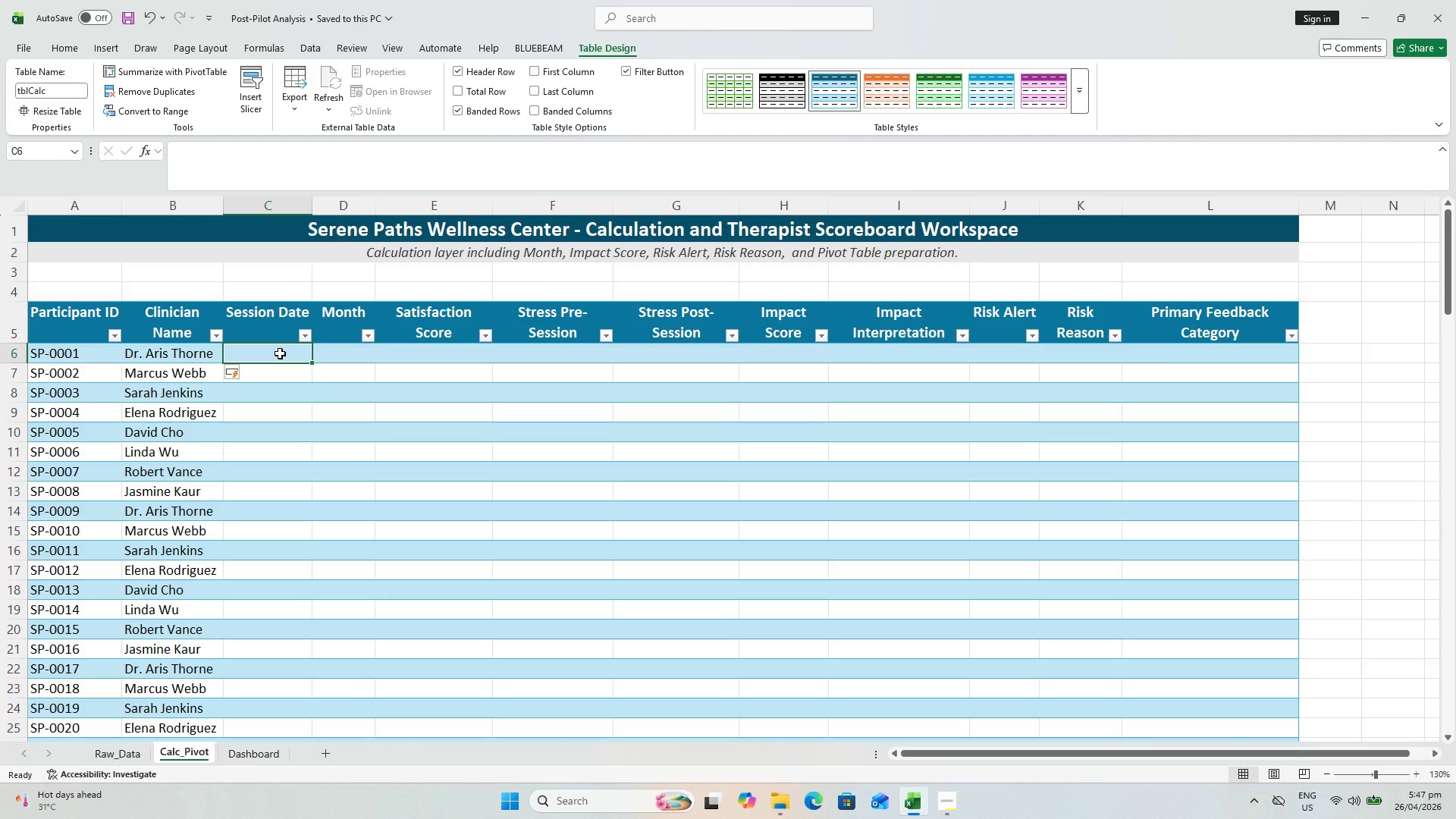 
key(Equal)
 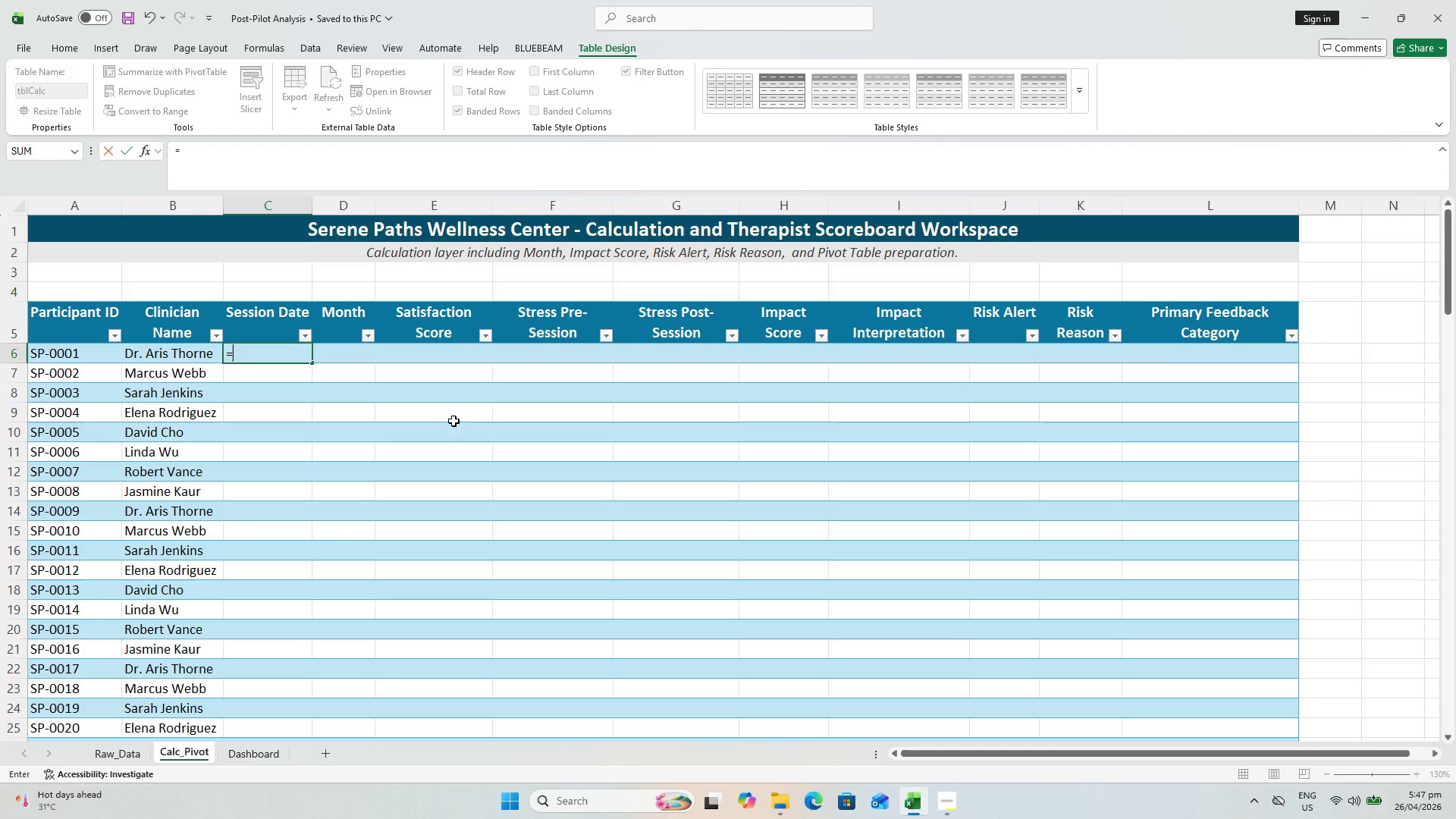 
type(IFERROR(INDEX()
 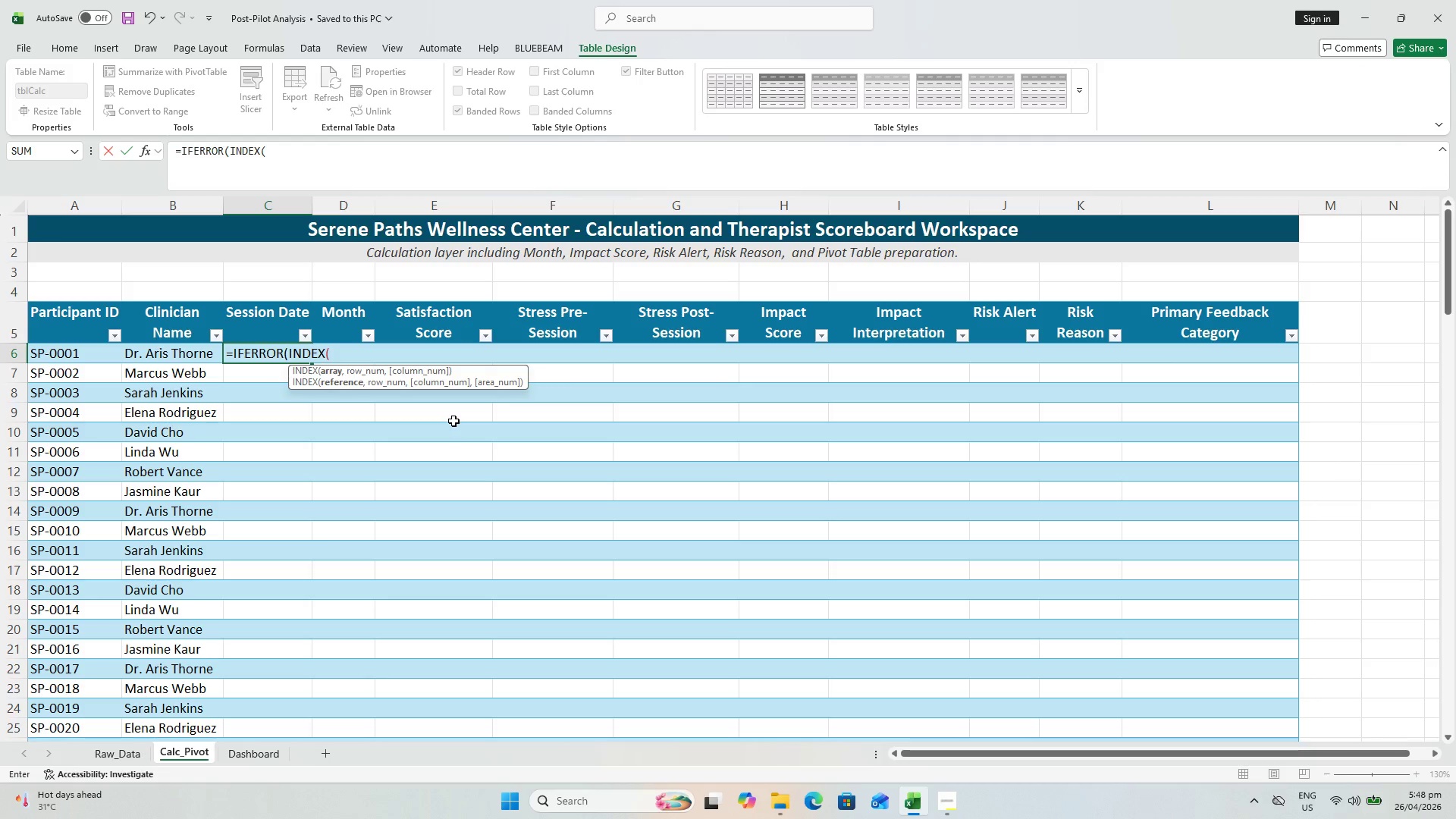 
wait(10.73)
 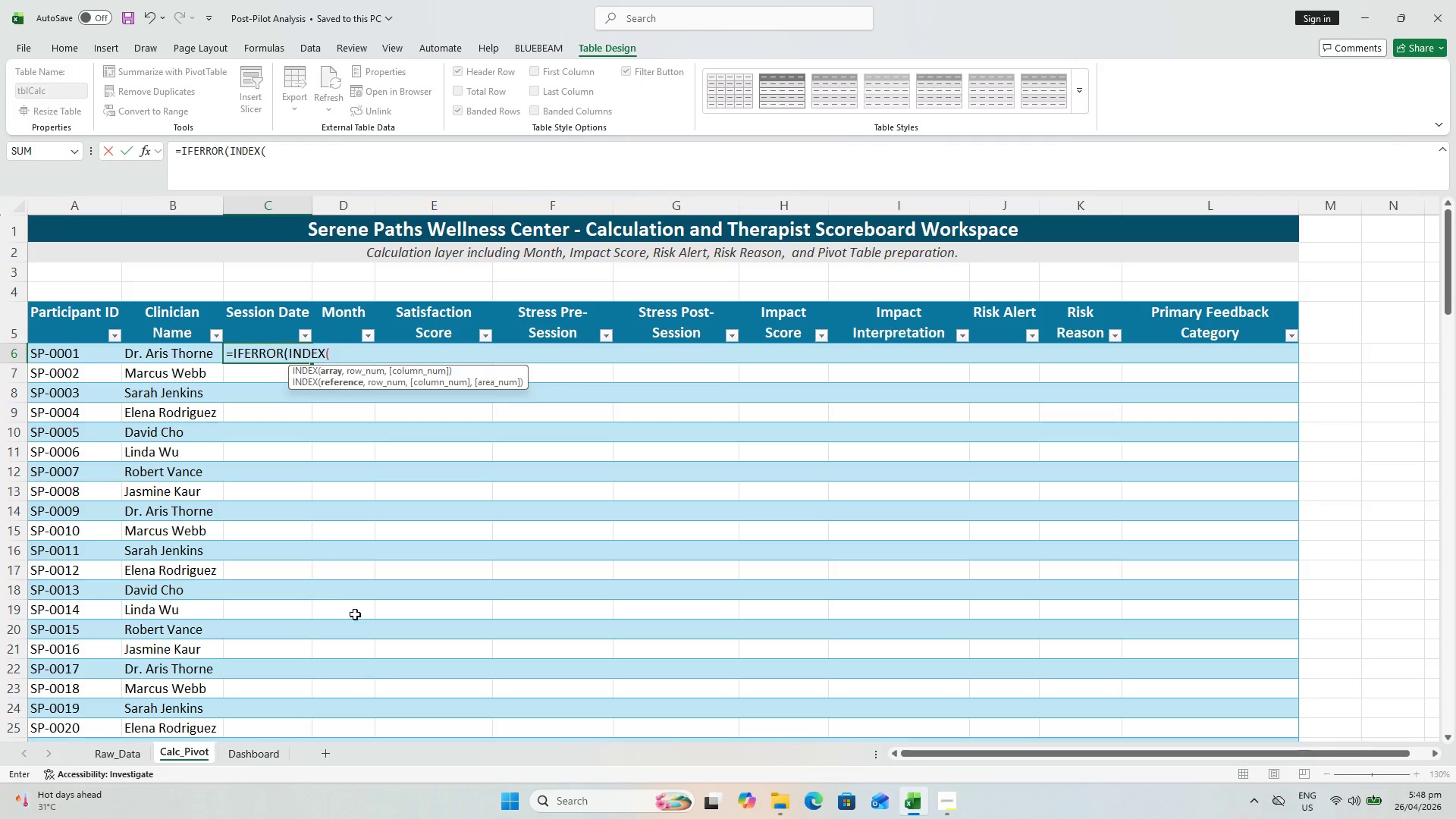 
left_click([141, 752])
 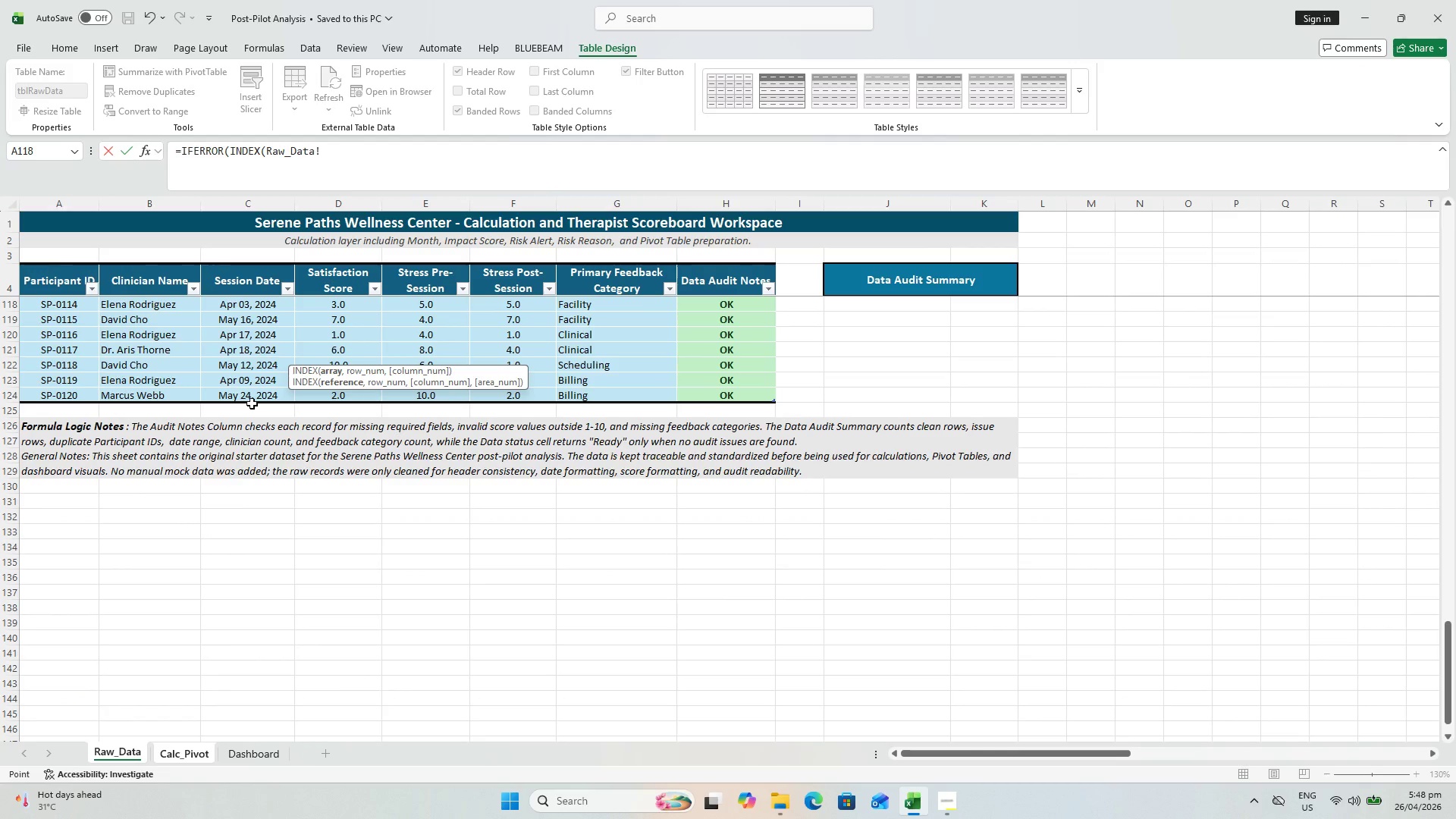 
left_click([248, 397])
 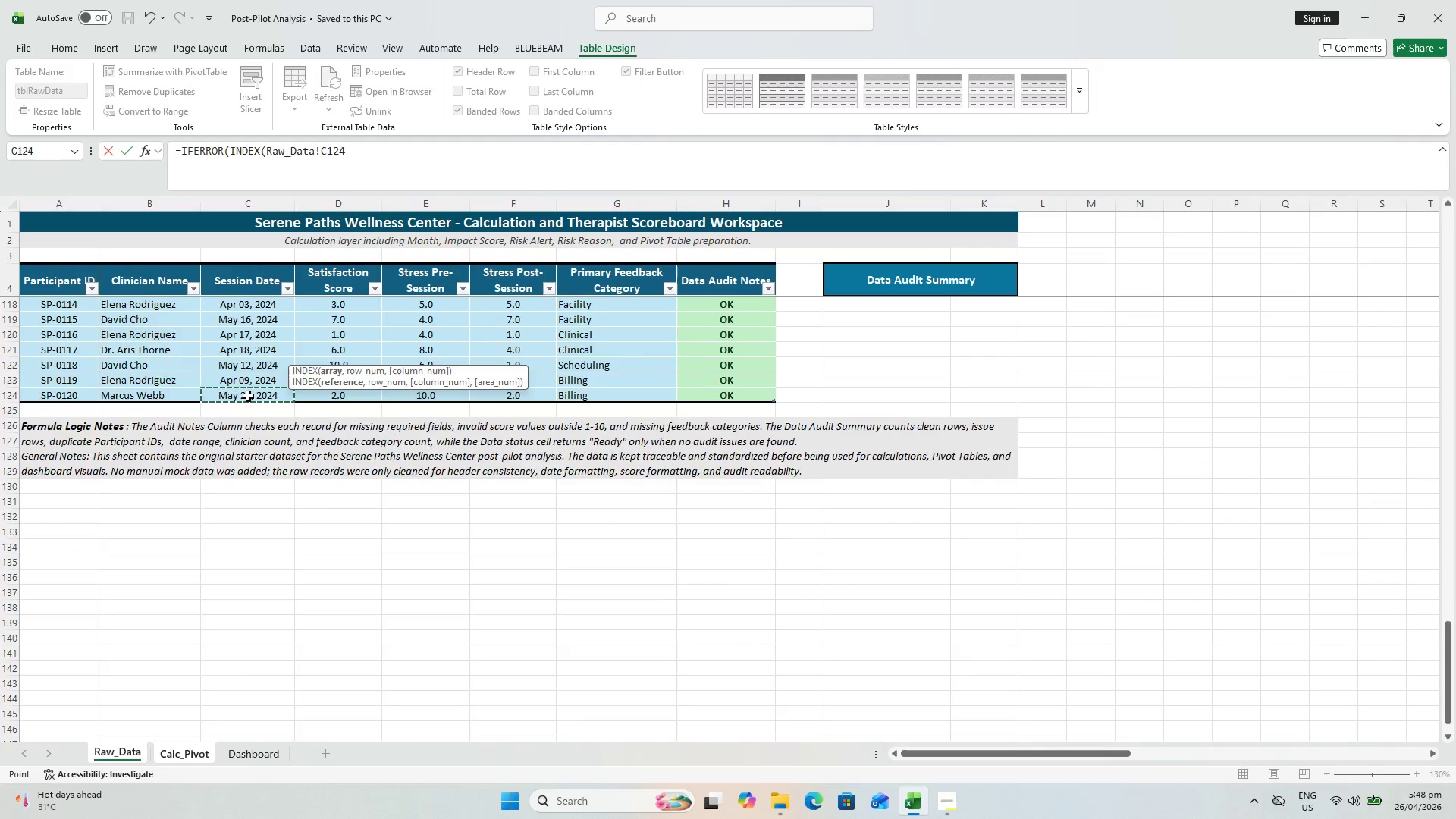 
hold_key(key=ShiftLeft, duration=0.55)
 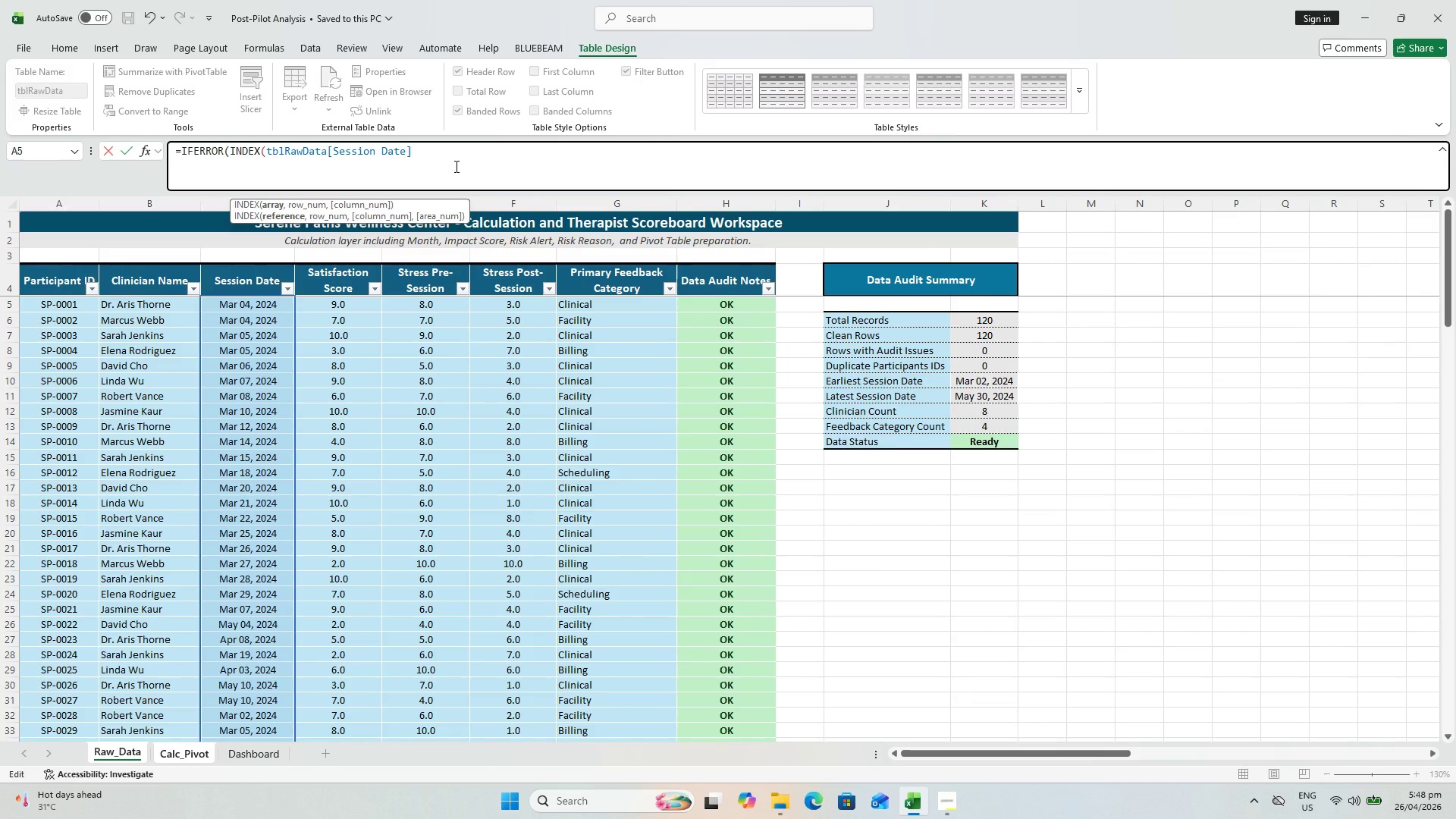 
scroll: coordinate [254, 326], scroll_direction: up, amount: 53.0
 